 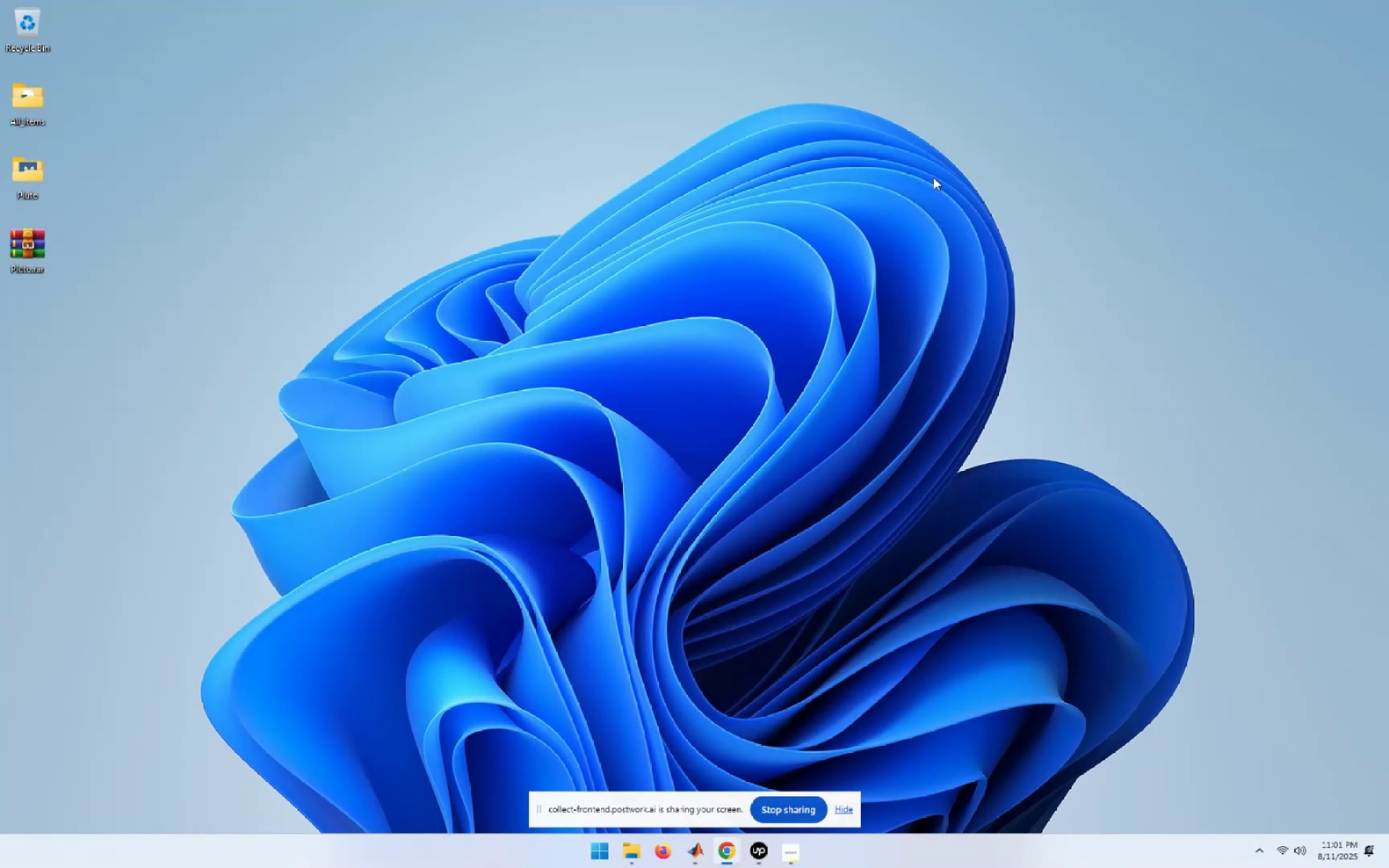 
left_click([752, 862])
 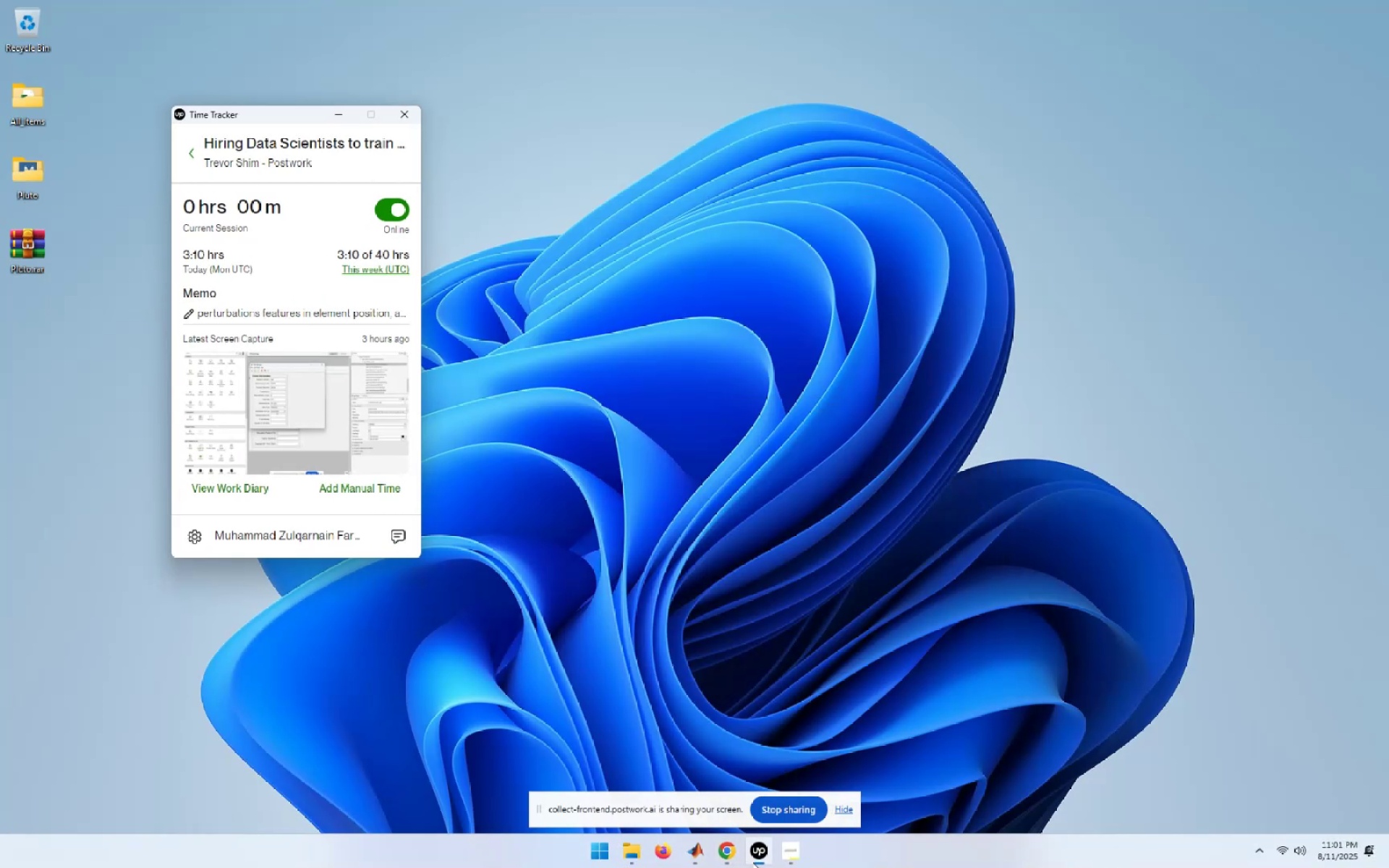 
left_click([752, 862])
 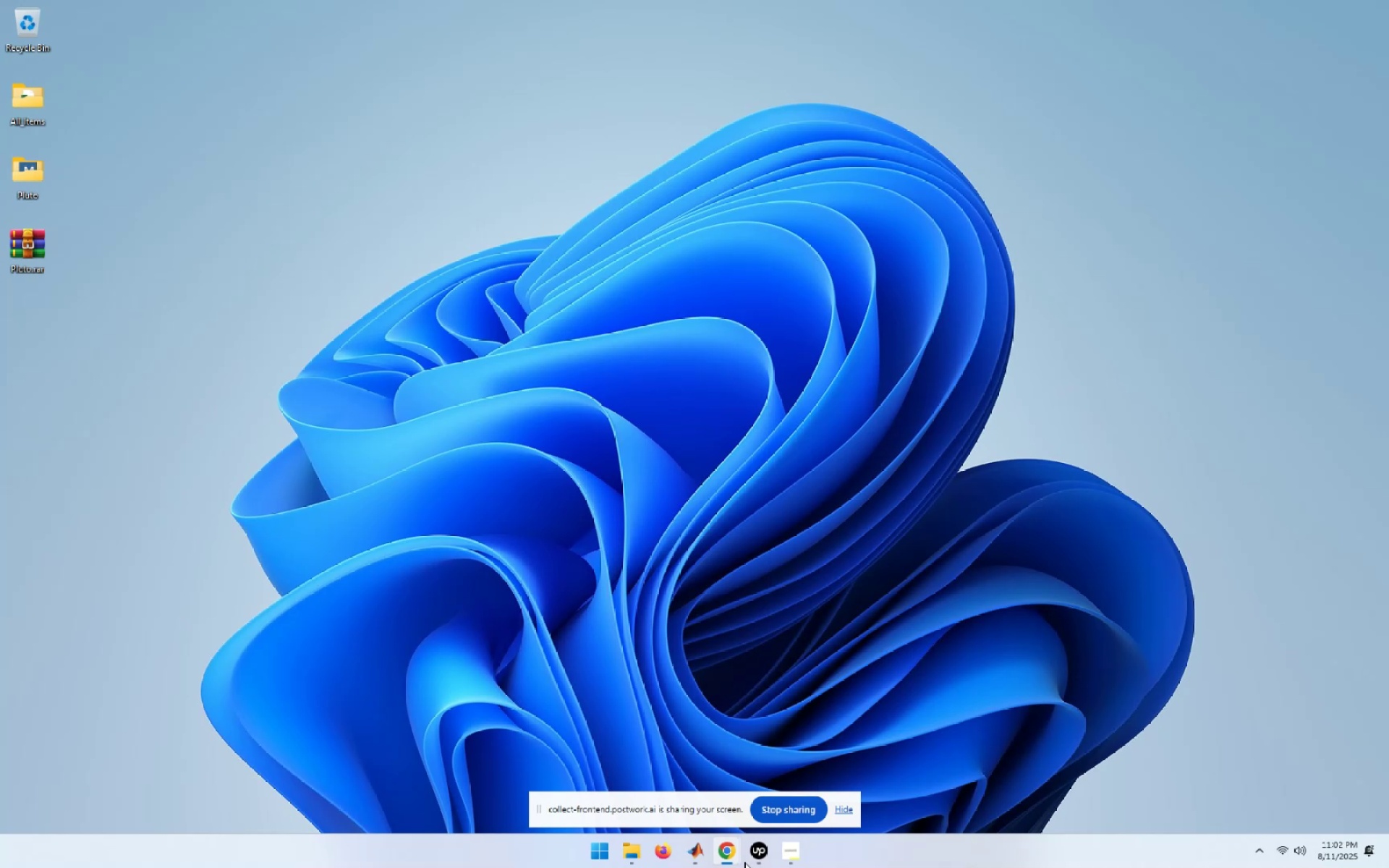 
left_click([701, 862])
 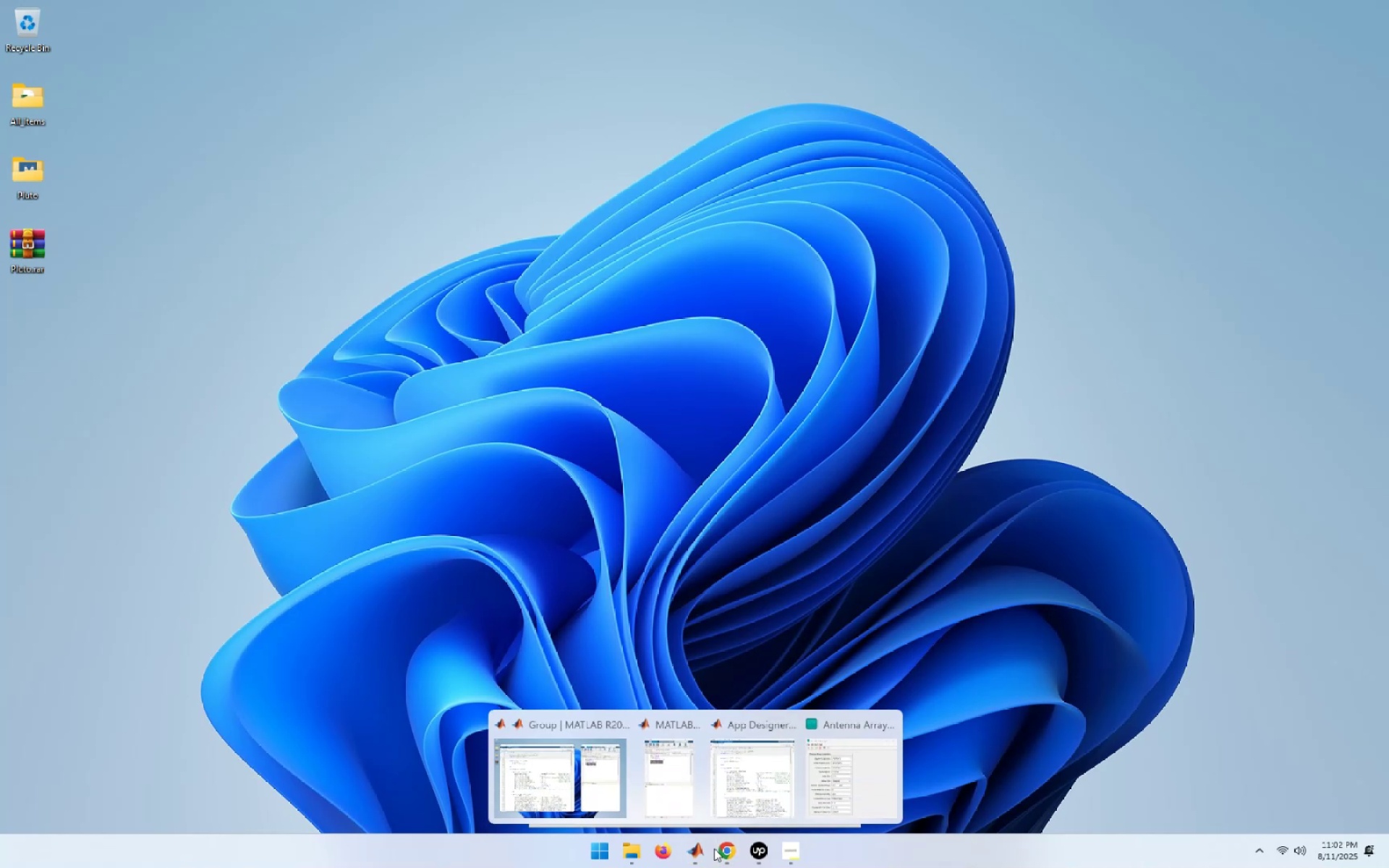 
left_click([846, 770])
 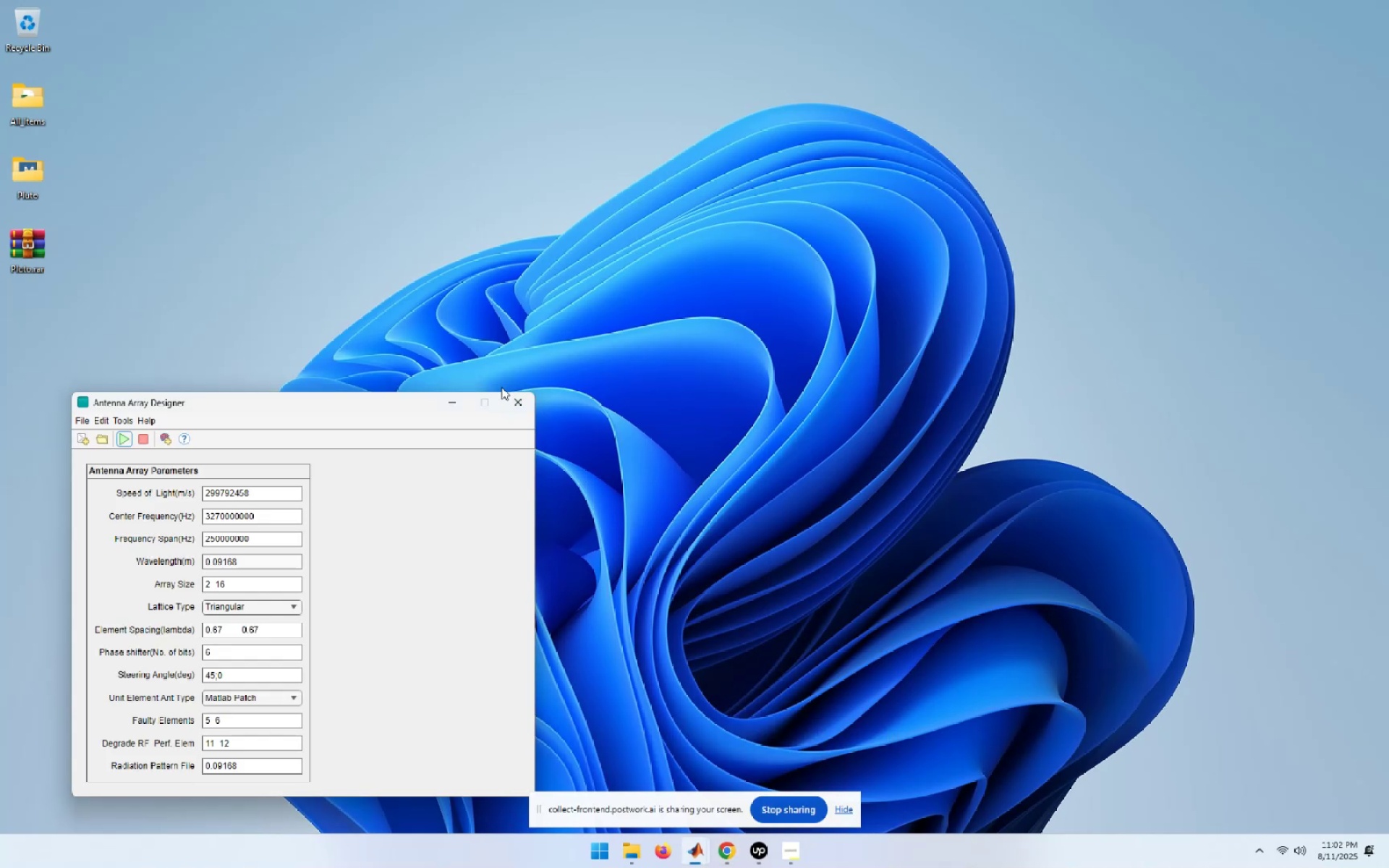 
left_click([519, 402])
 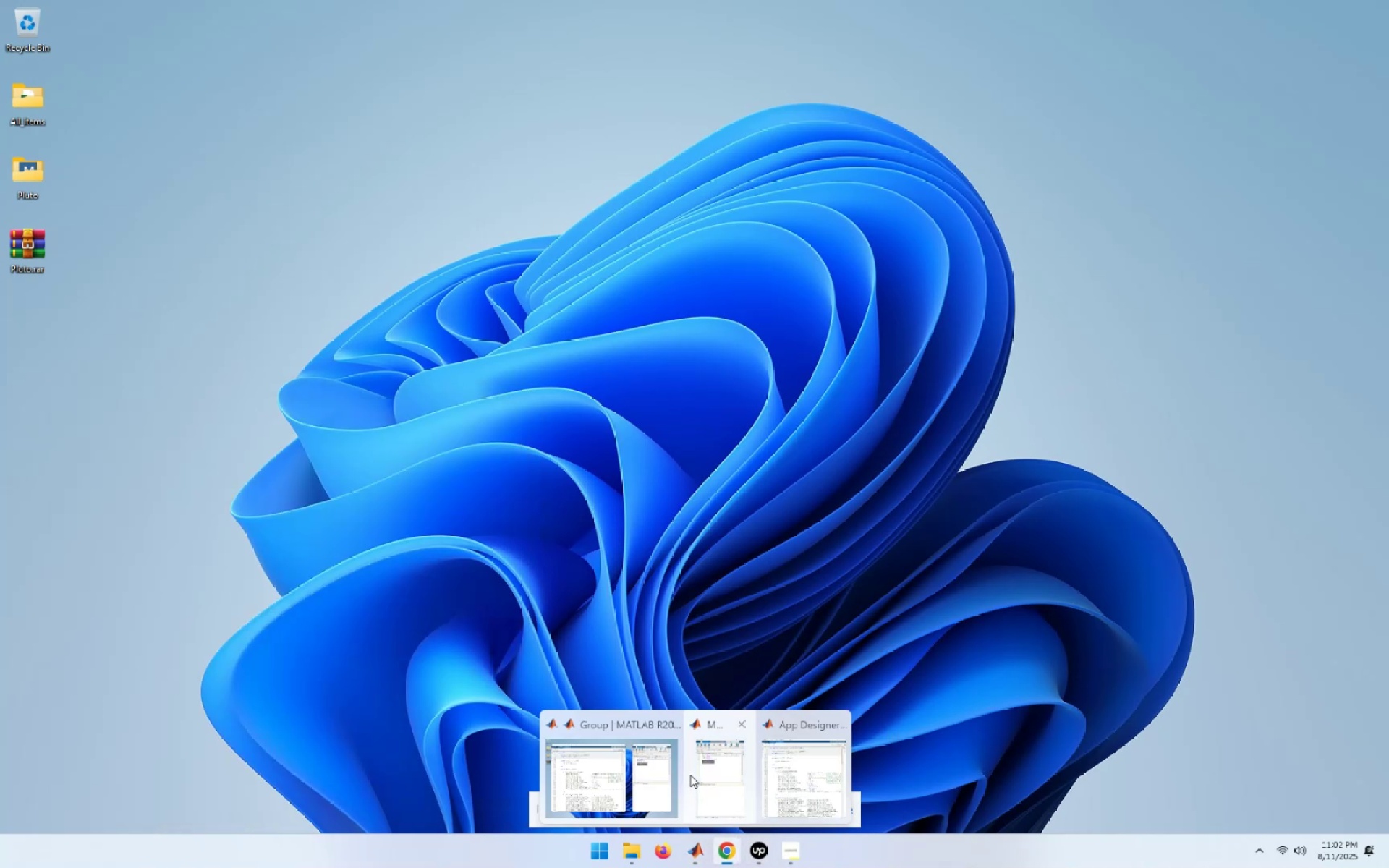 
left_click([690, 775])
 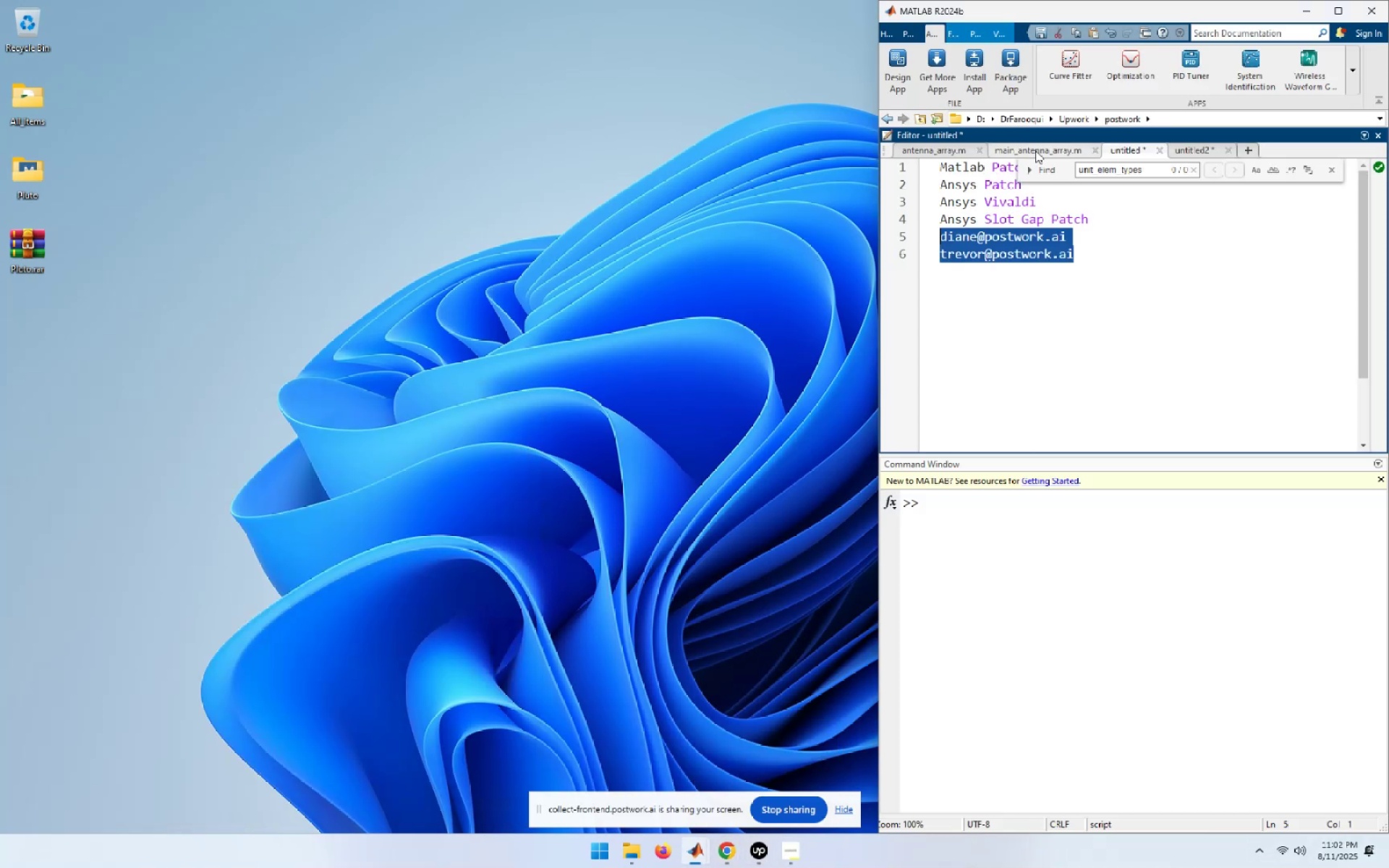 
left_click([960, 148])
 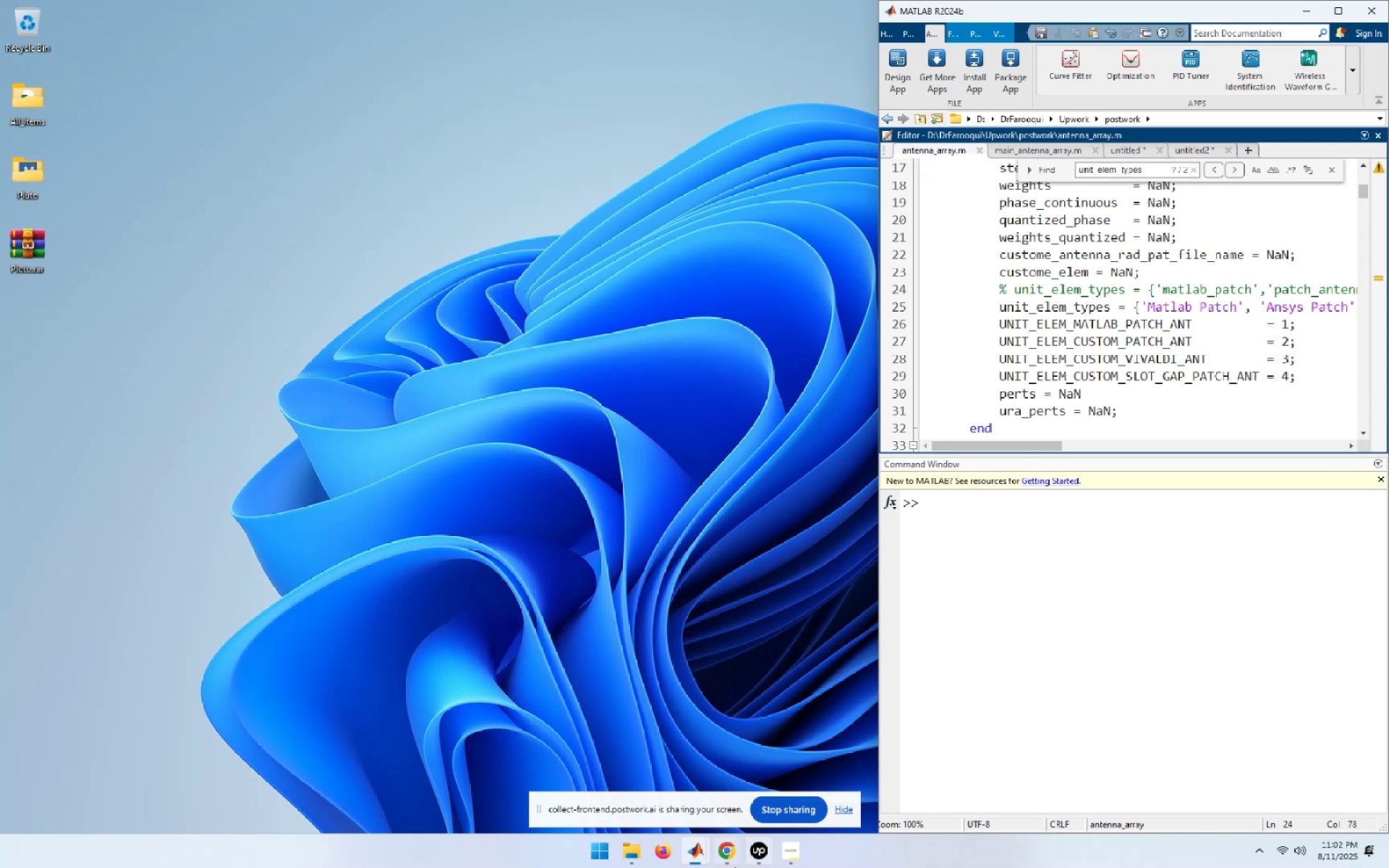 
mouse_move([686, 847])
 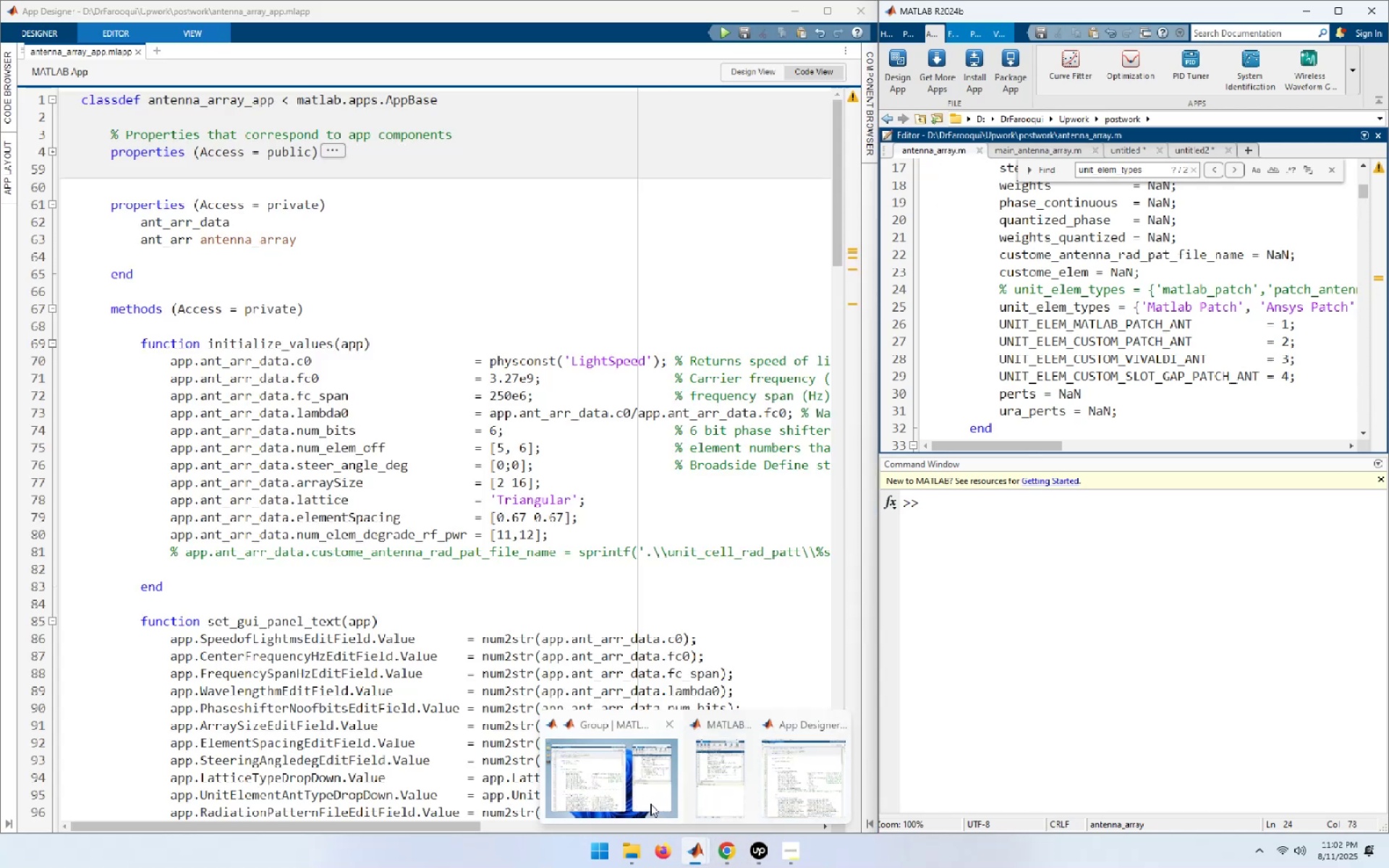 
left_click([650, 804])
 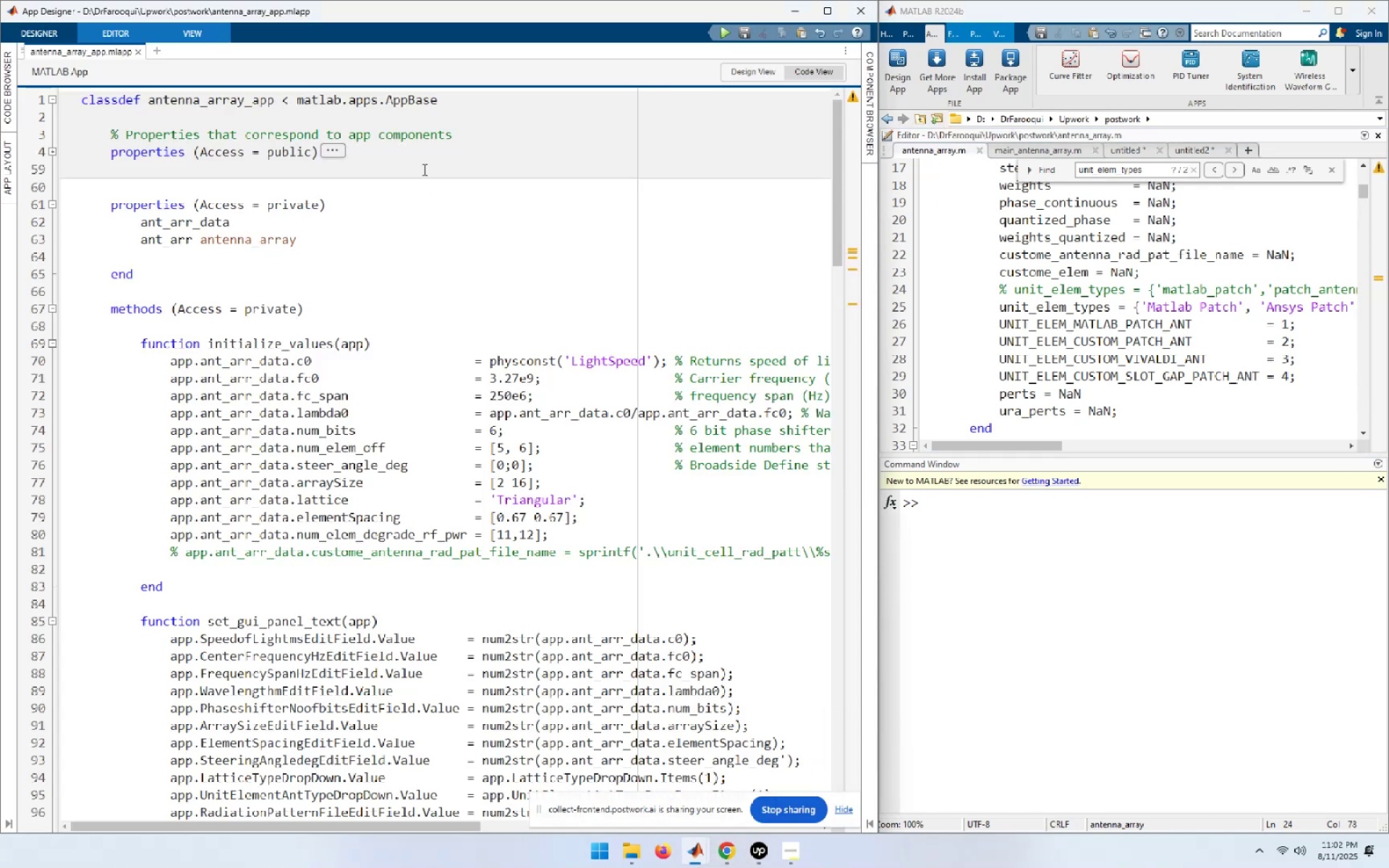 
wait(5.3)
 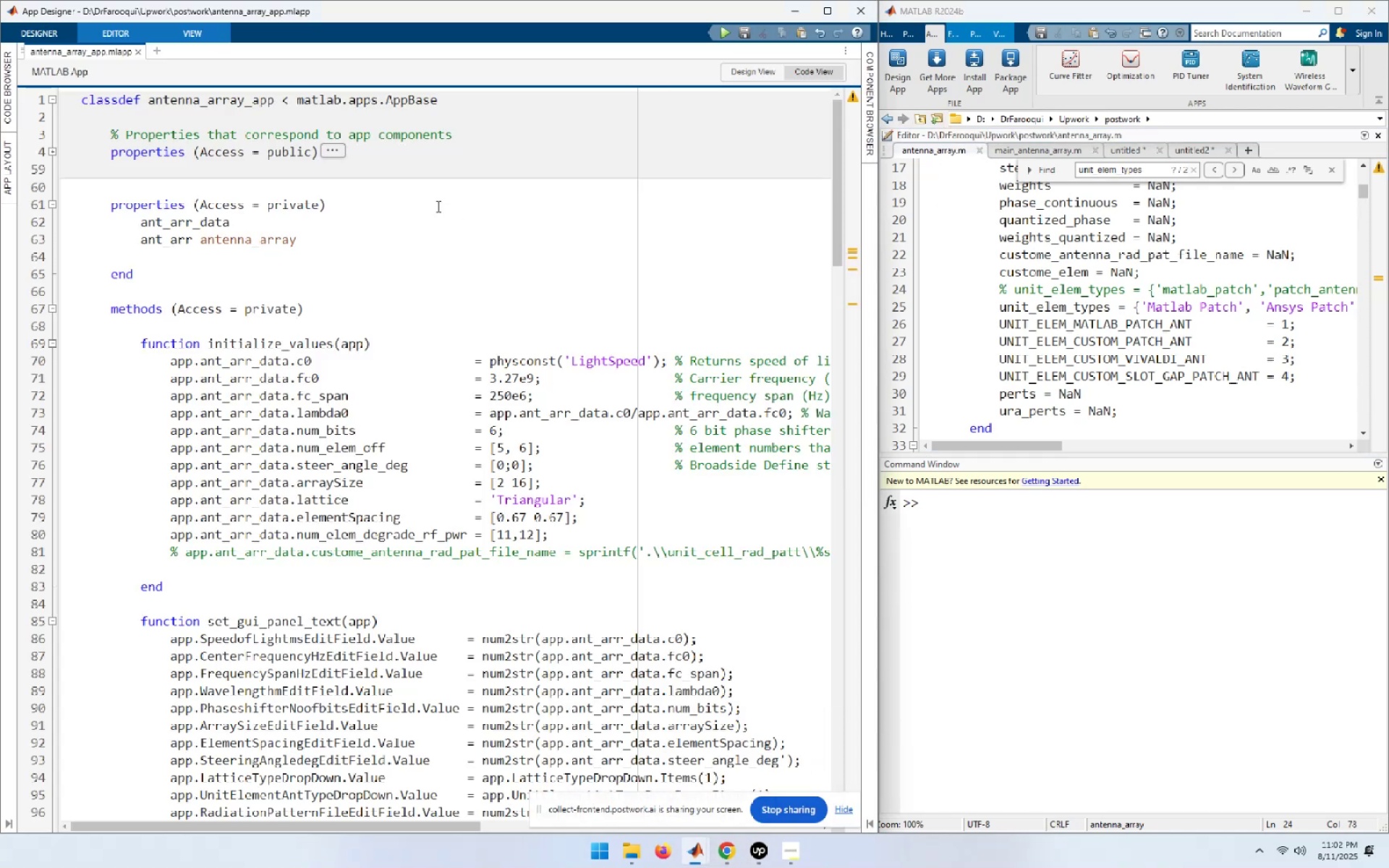 
left_click([456, 226])
 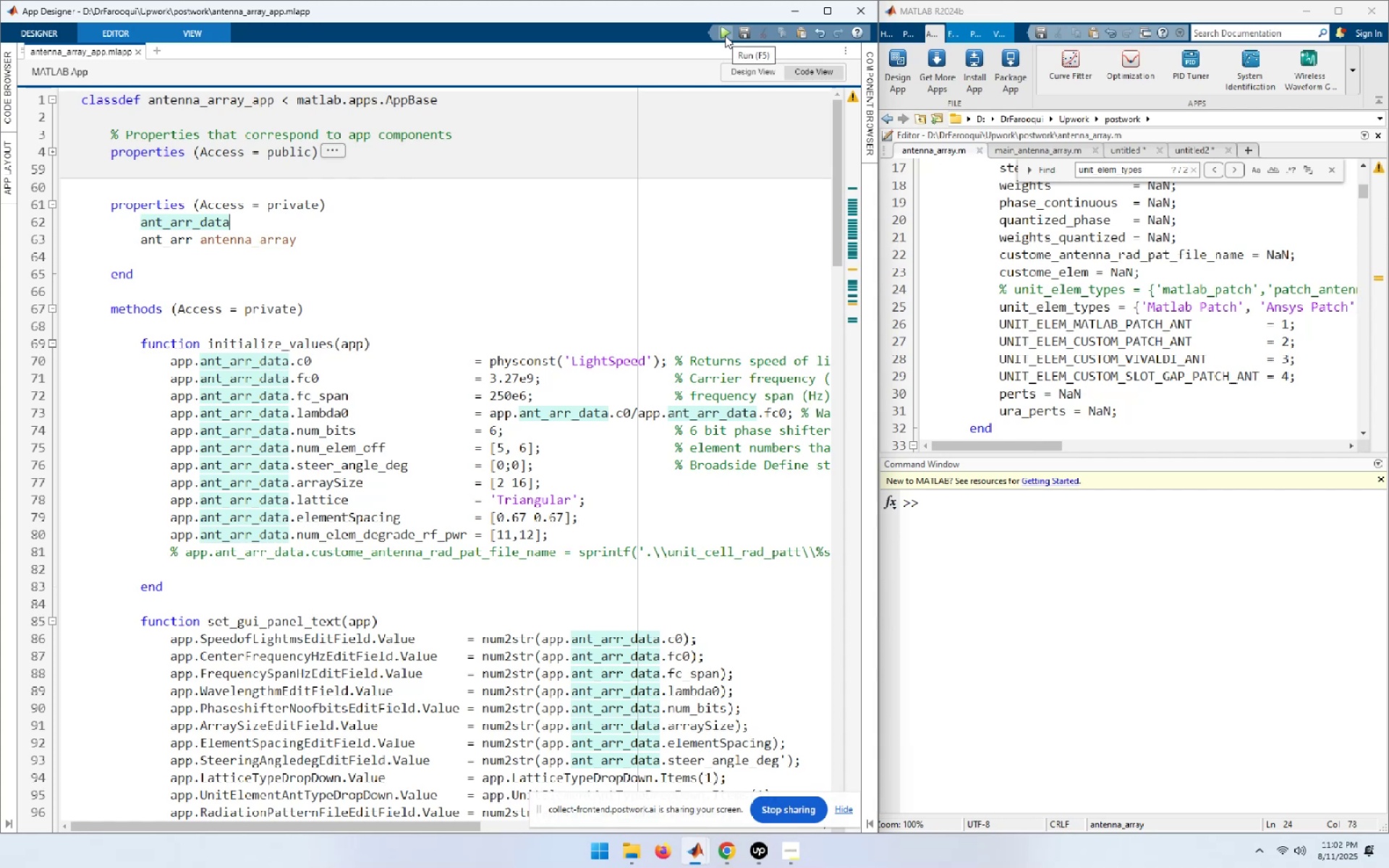 
left_click([725, 35])
 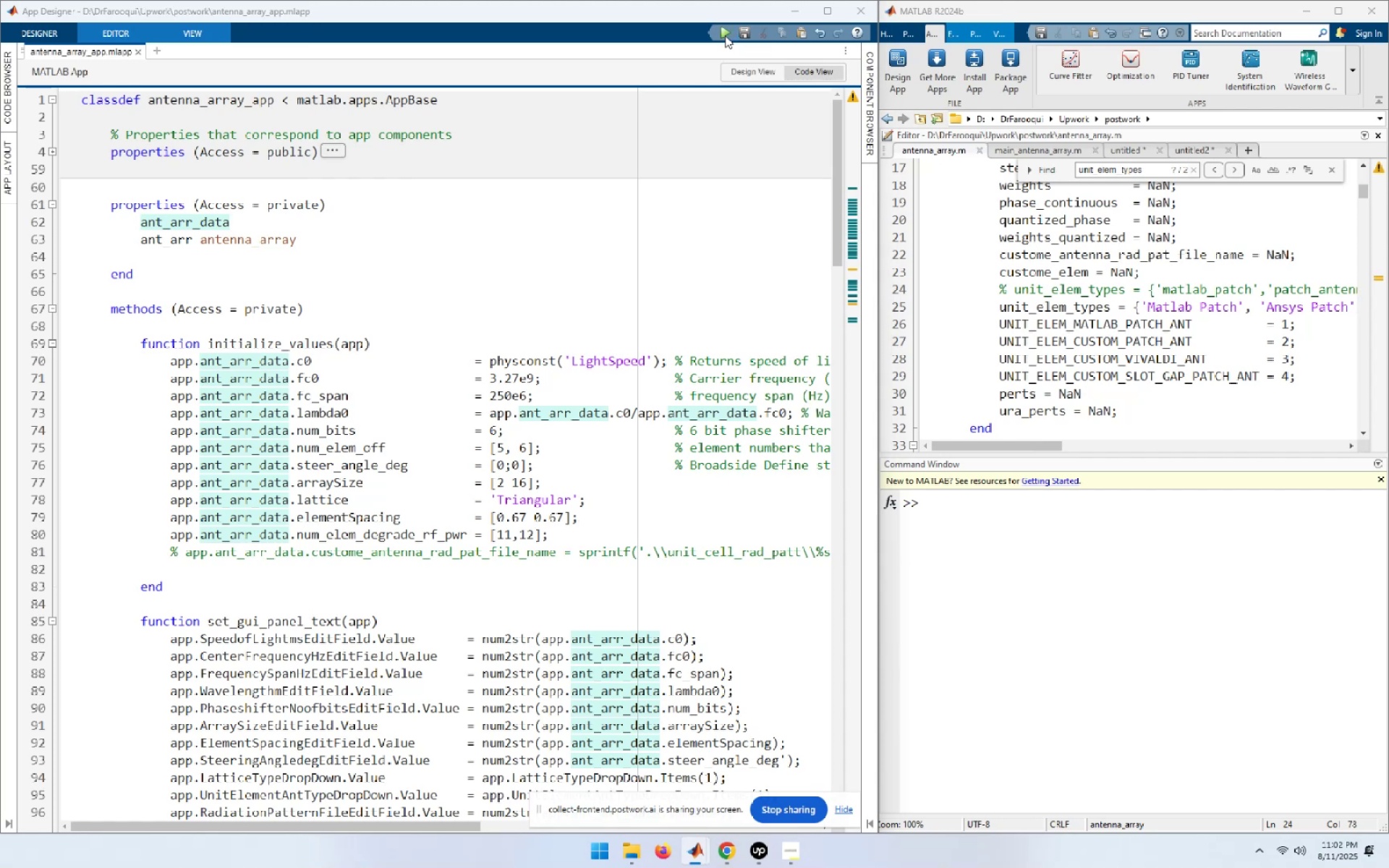 
wait(8.47)
 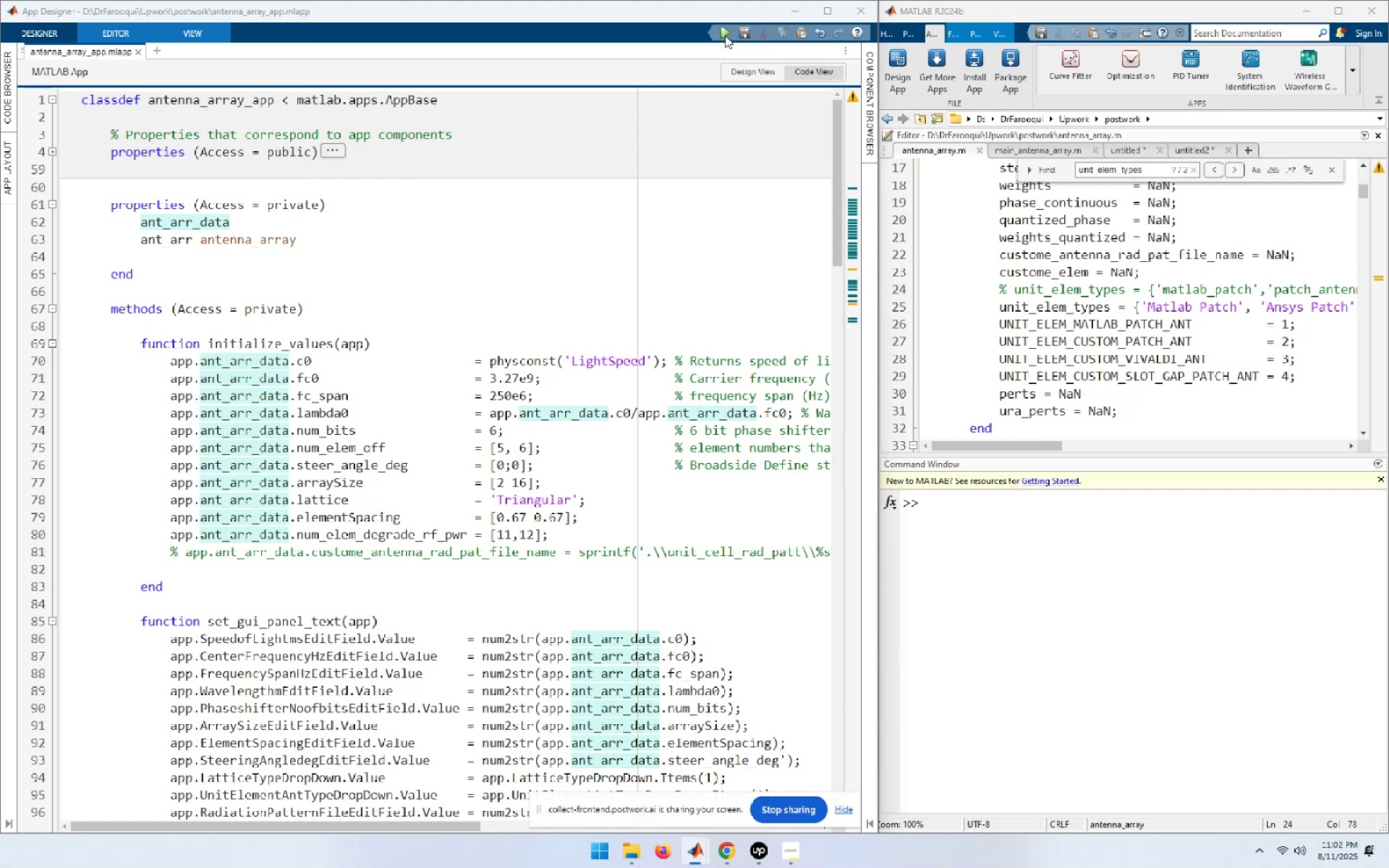 
left_click_drag(start_coordinate=[325, 410], to_coordinate=[363, 260])
 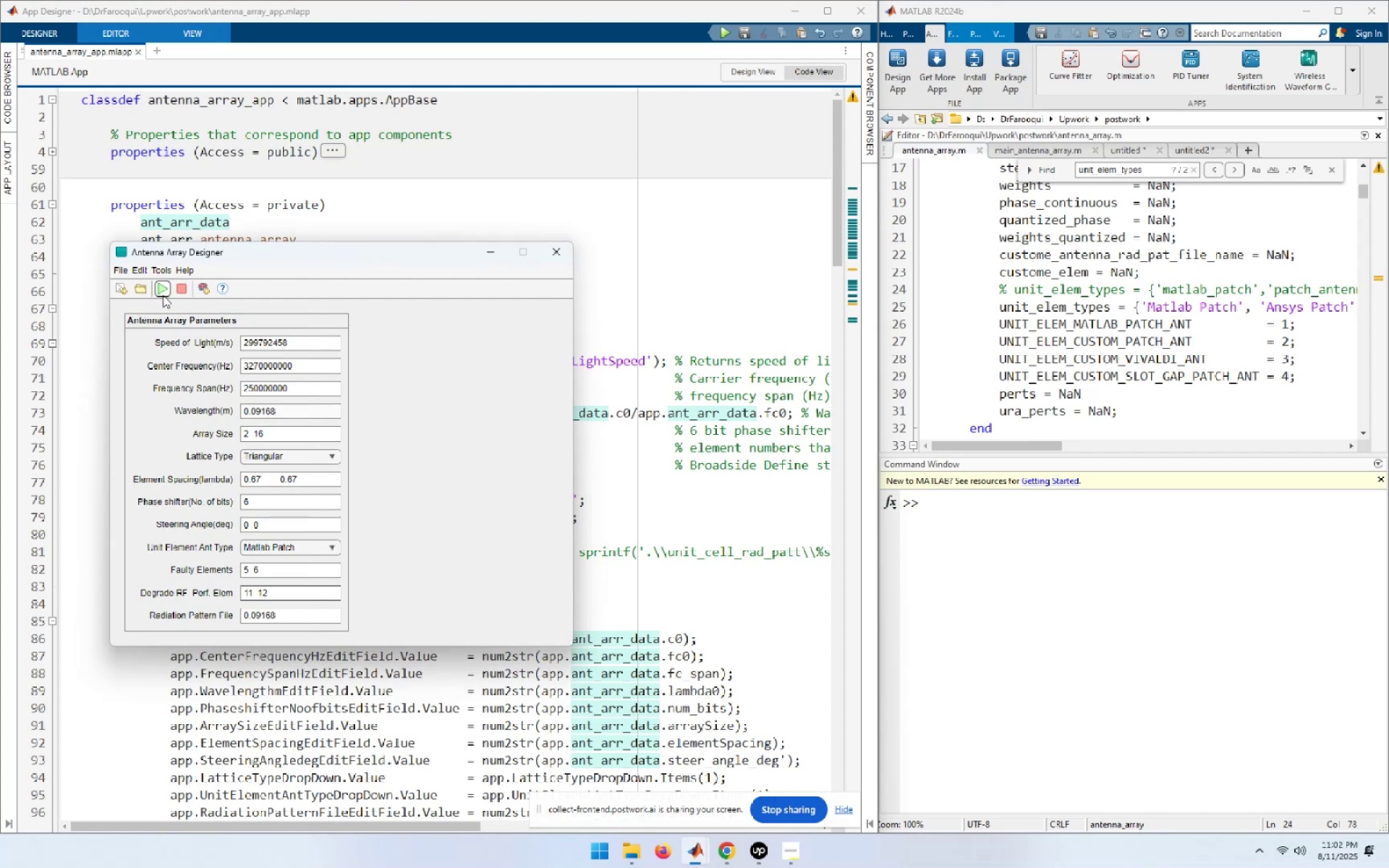 
left_click([163, 295])
 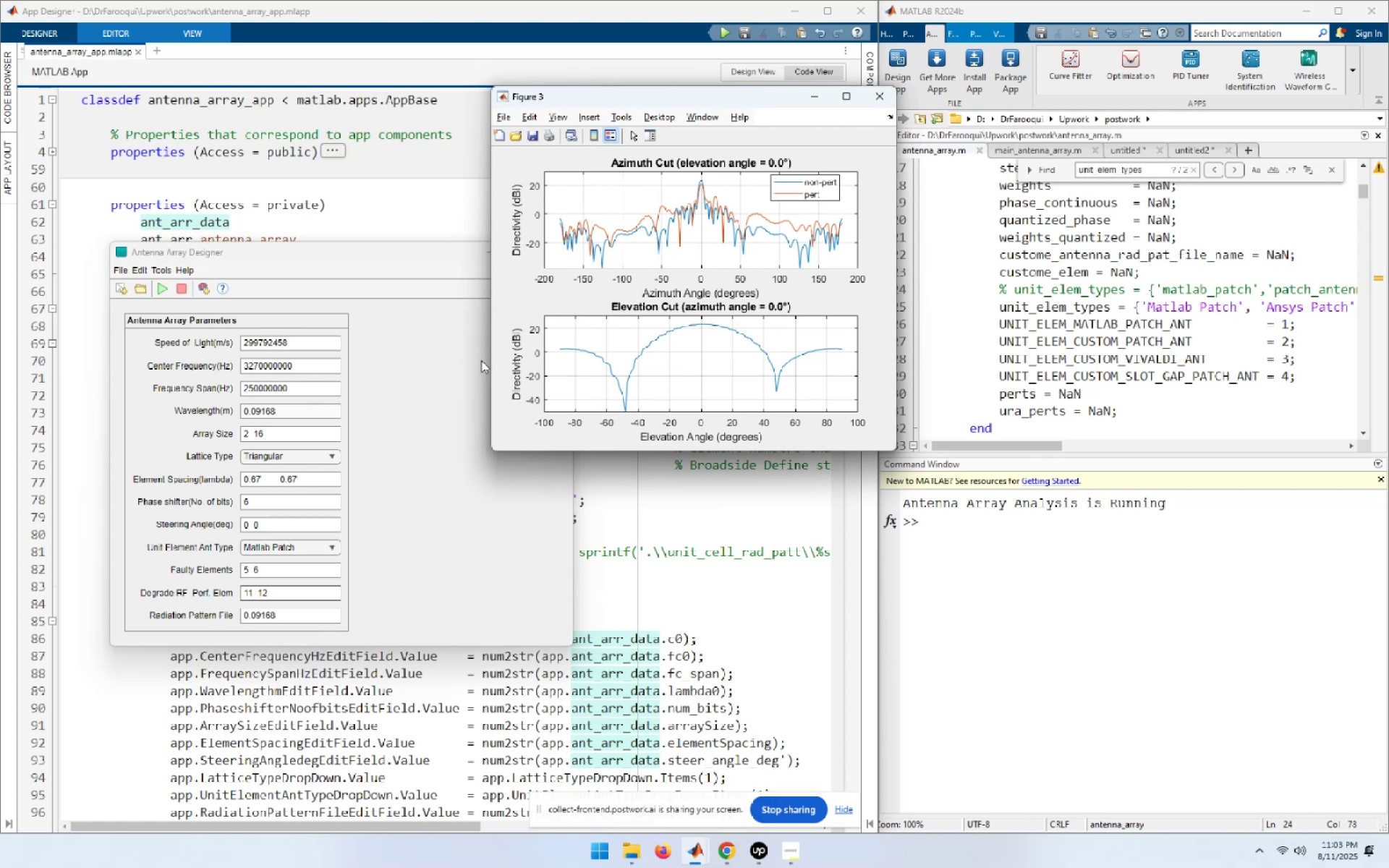 
wait(87.7)
 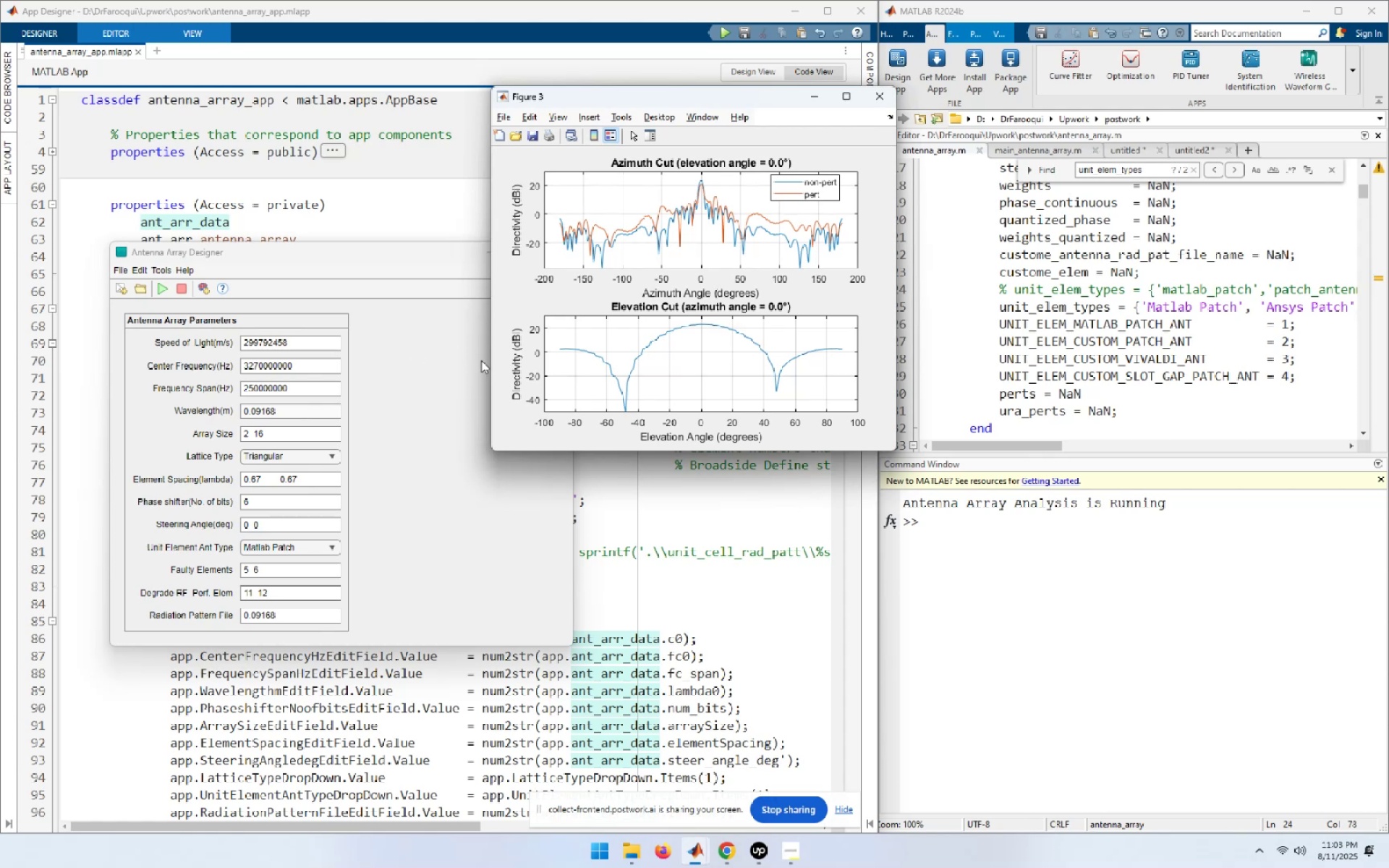 
left_click_drag(start_coordinate=[652, 96], to_coordinate=[1076, 103])
 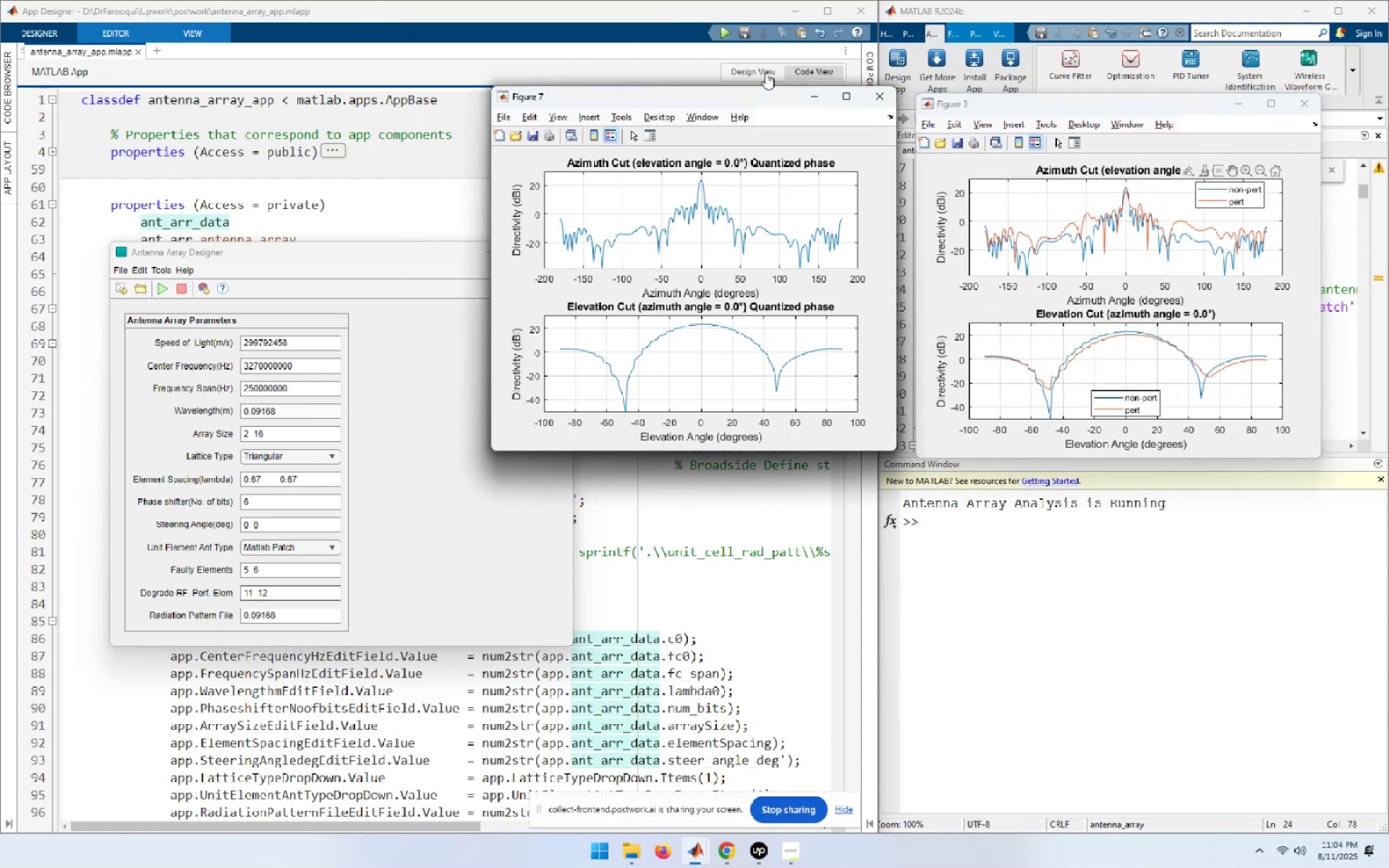 
left_click_drag(start_coordinate=[724, 93], to_coordinate=[1233, 438])
 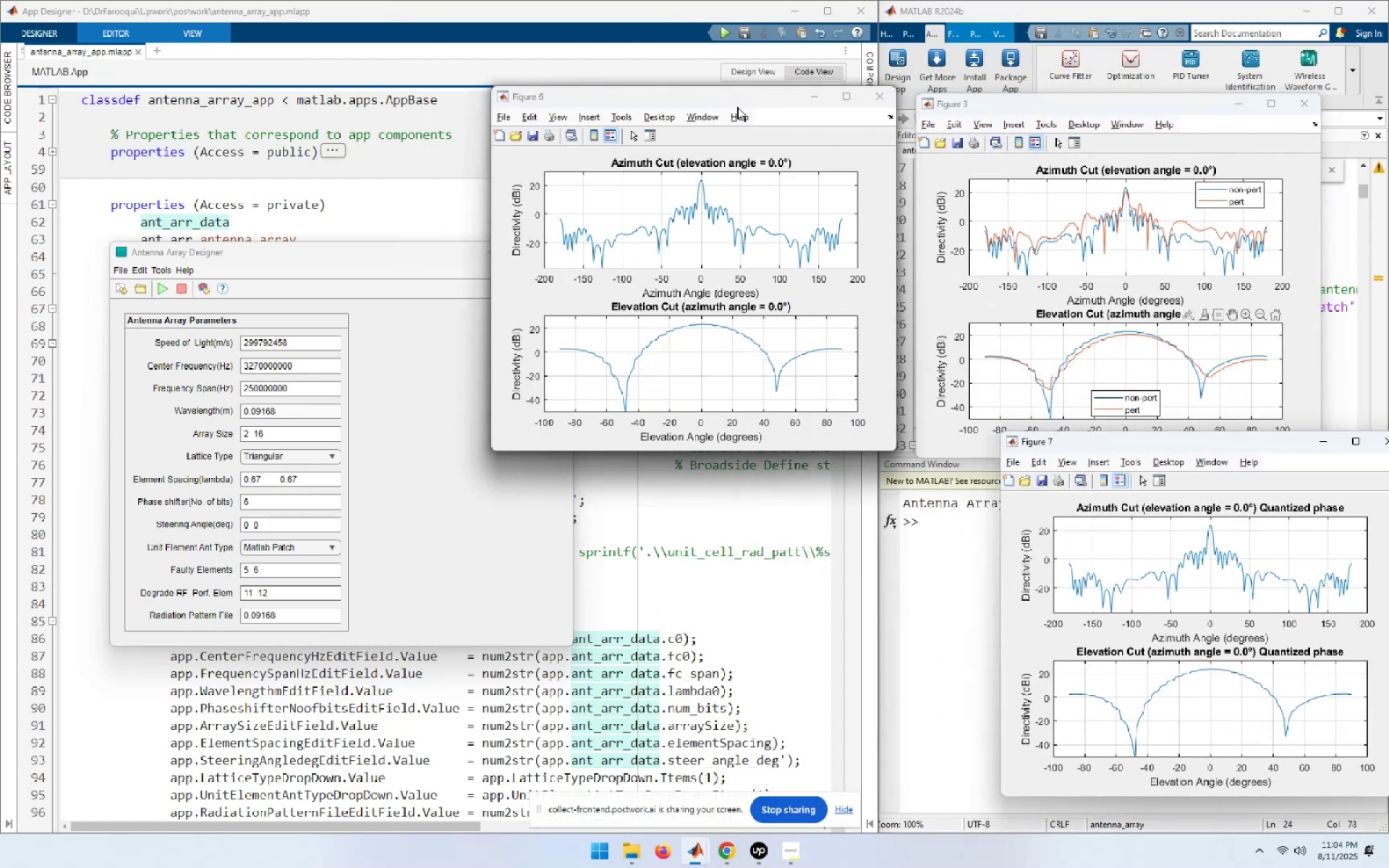 
left_click_drag(start_coordinate=[736, 98], to_coordinate=[802, 475])
 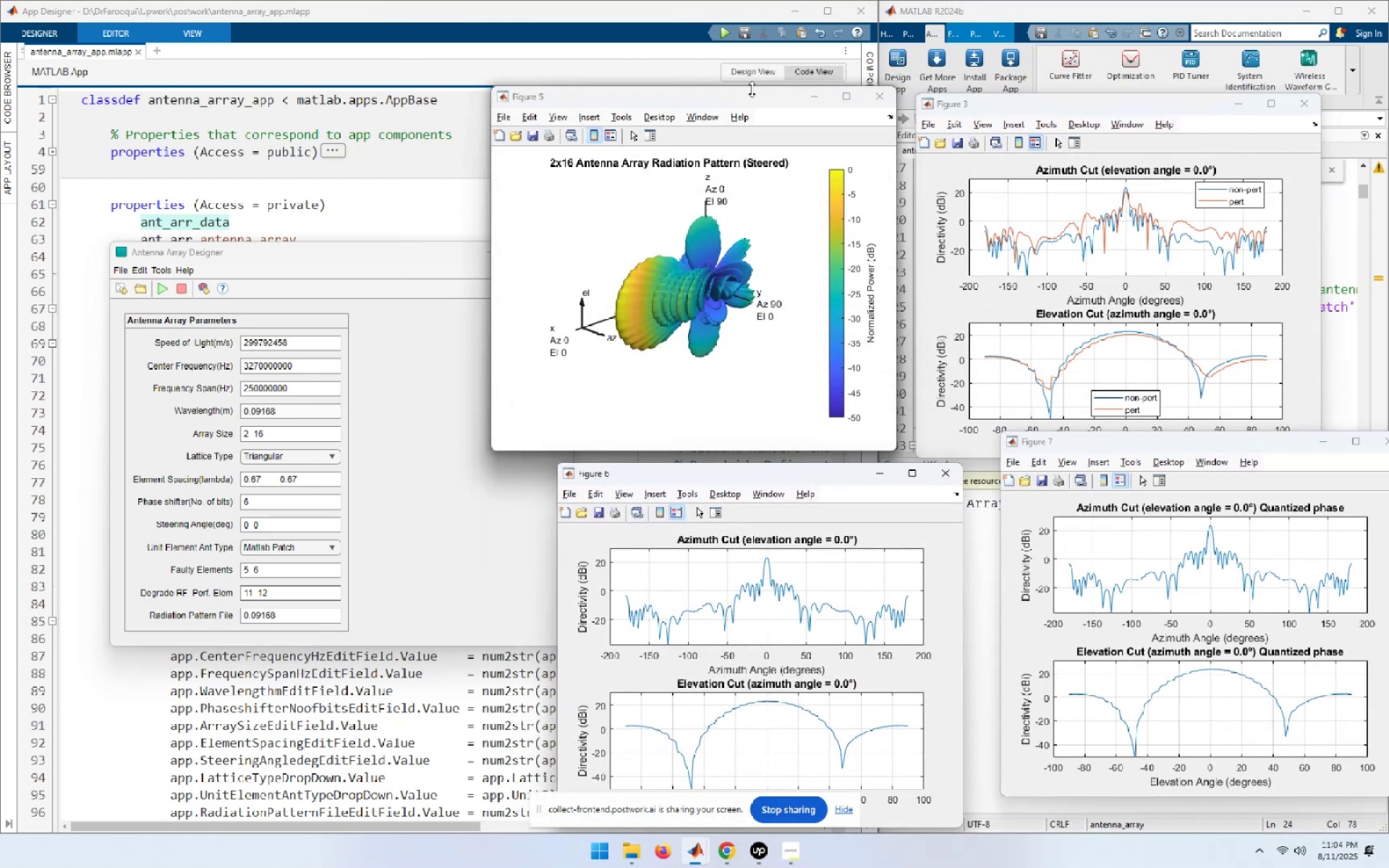 
left_click_drag(start_coordinate=[751, 91], to_coordinate=[566, 473])
 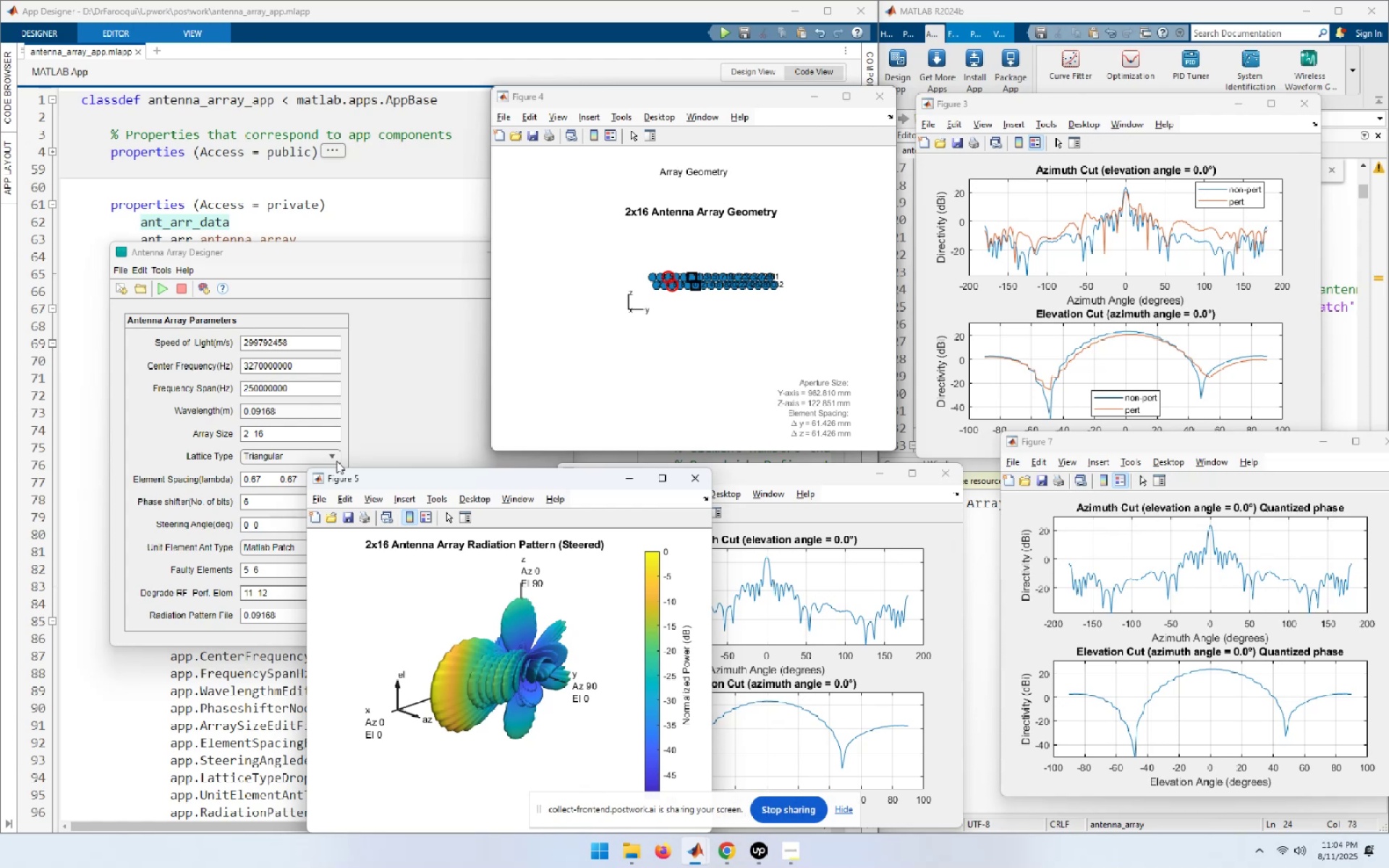 
left_click([336, 461])
 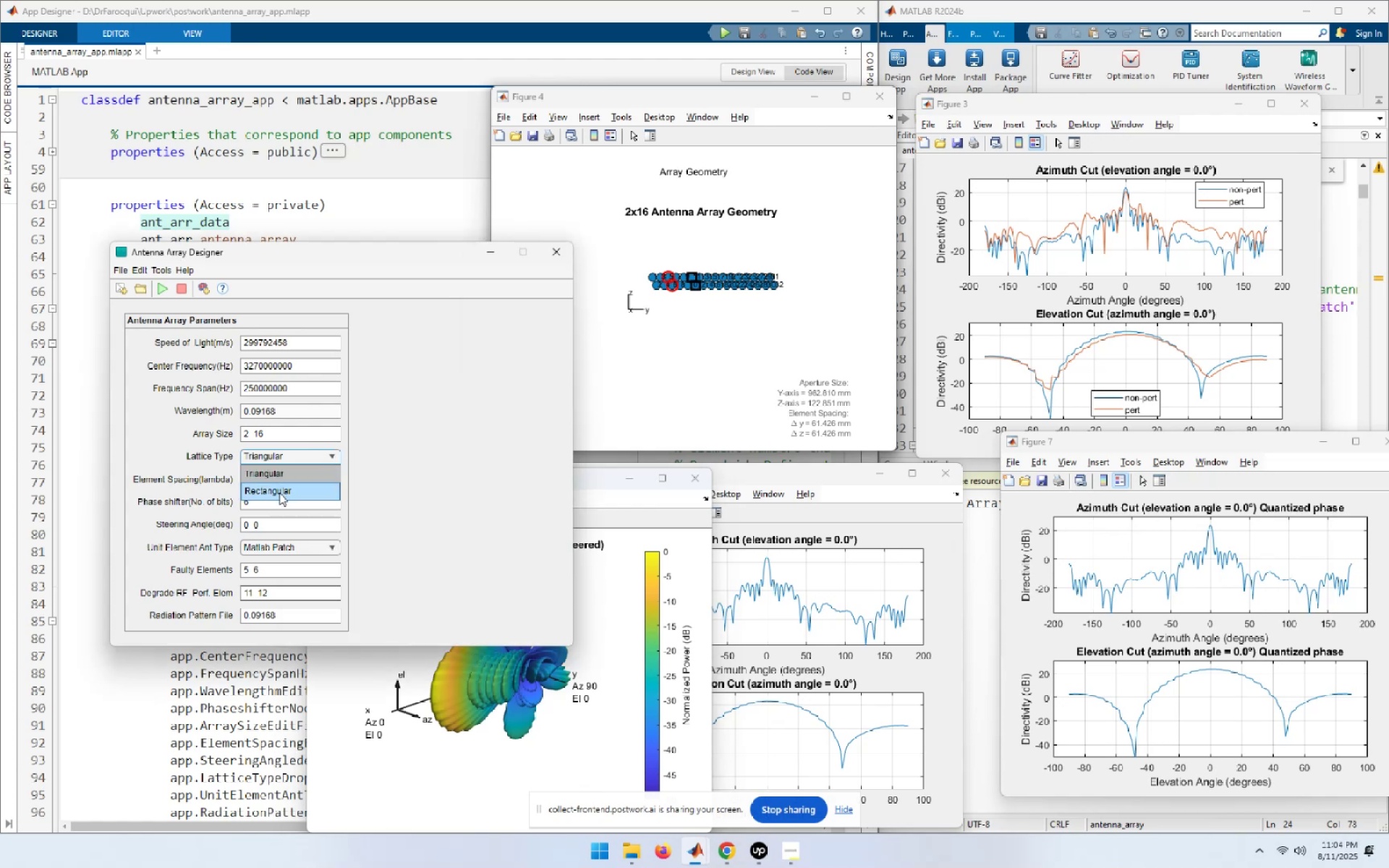 
left_click([279, 493])
 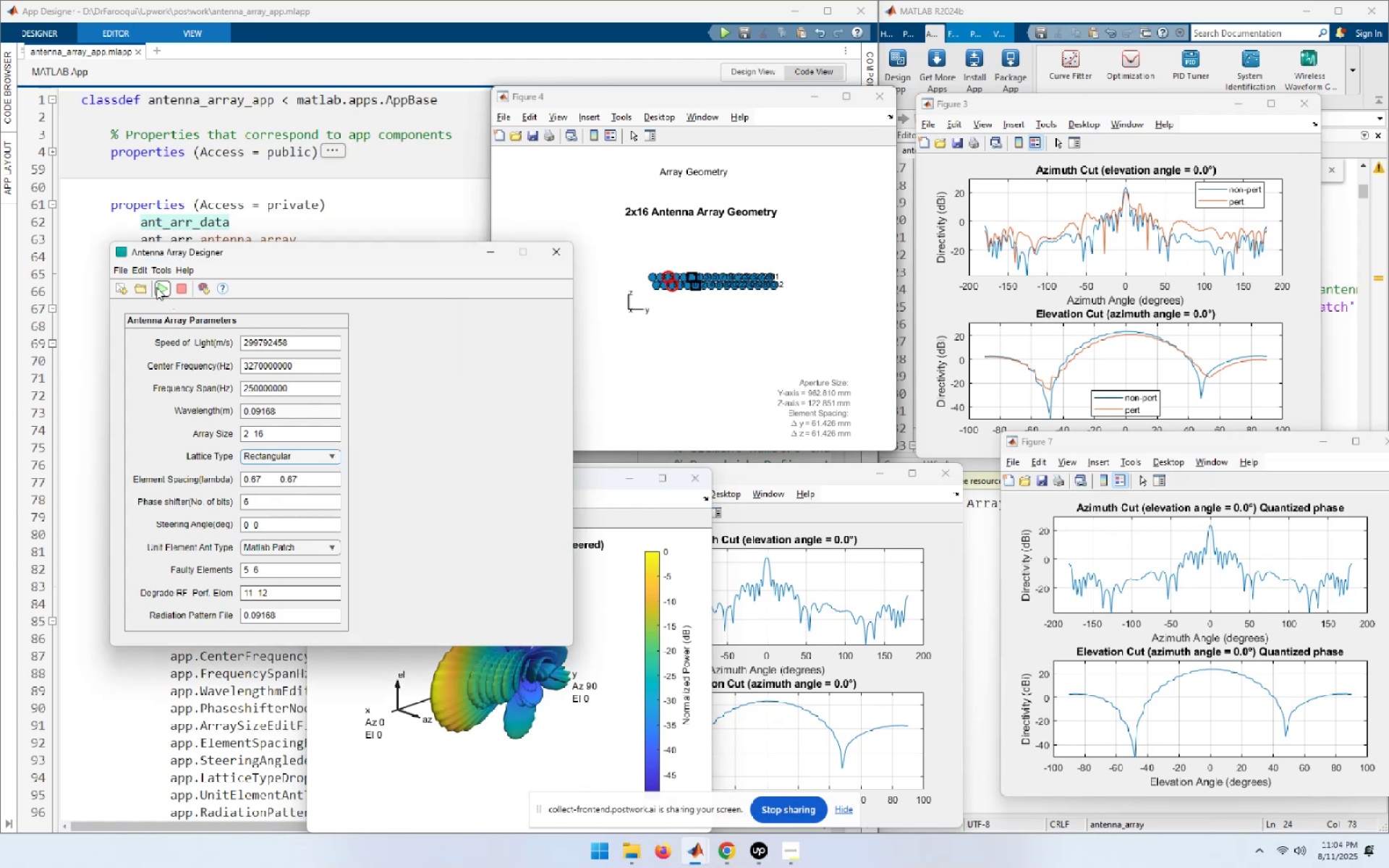 
left_click([156, 293])
 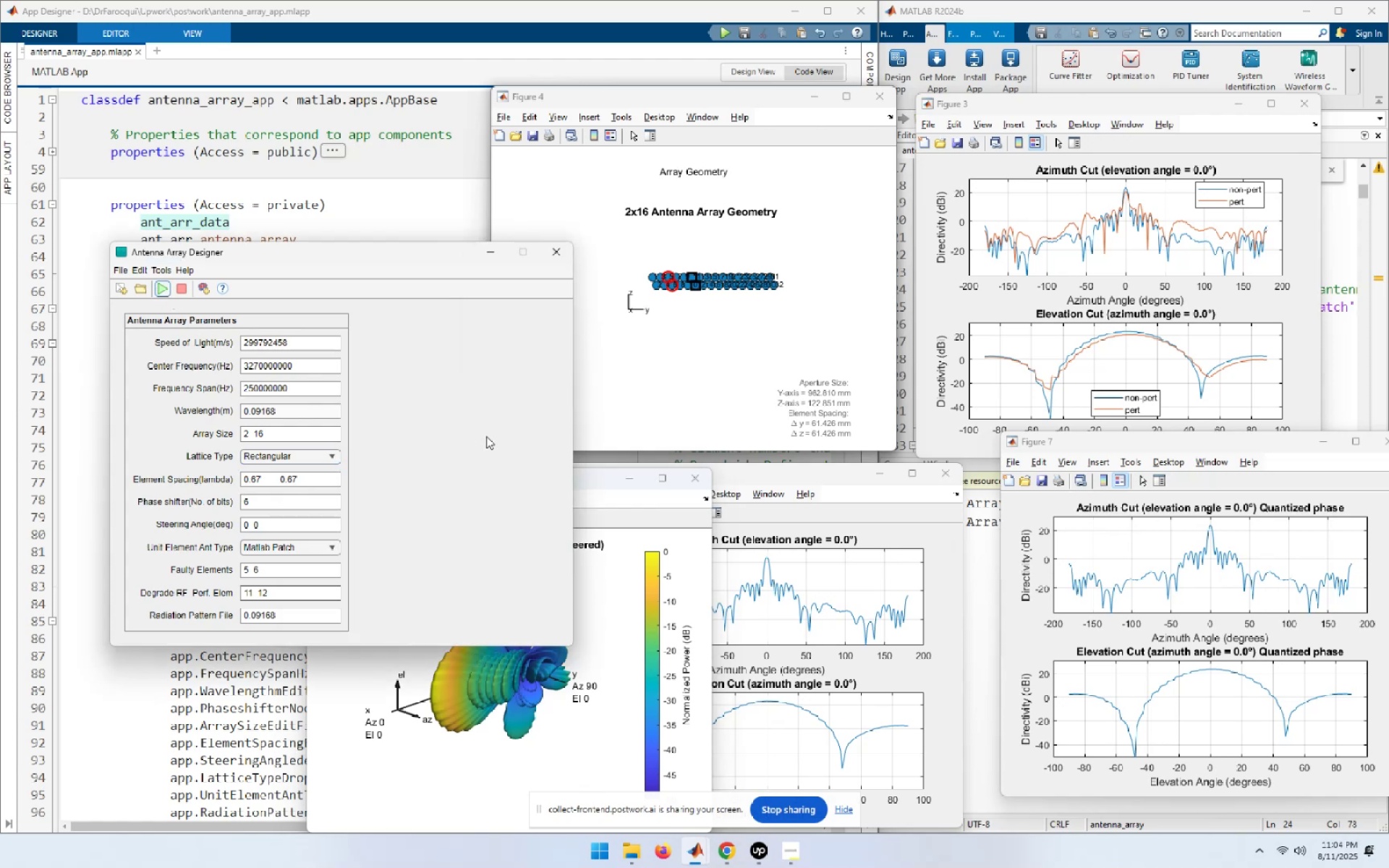 
wait(9.16)
 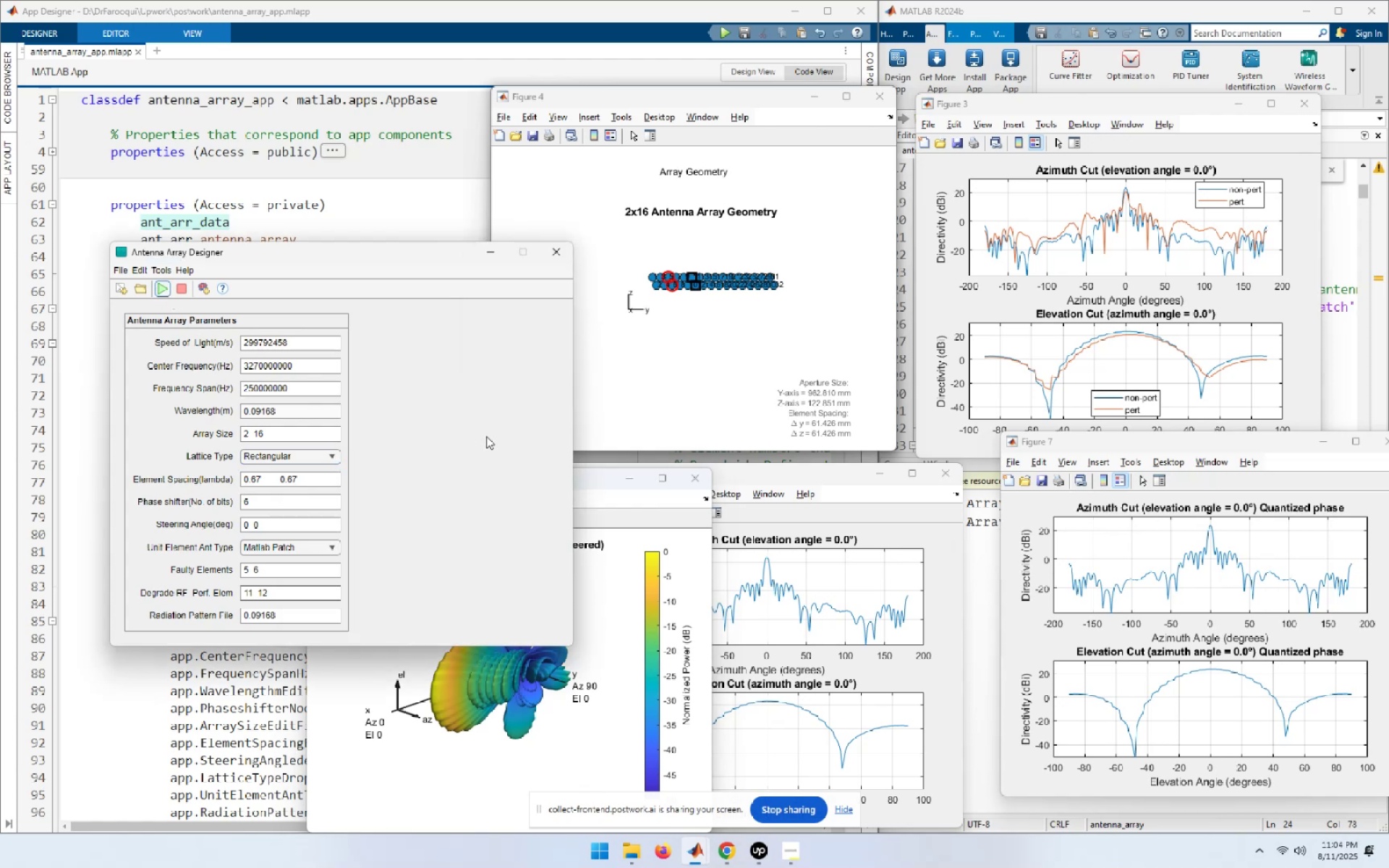 
left_click([1337, 336])
 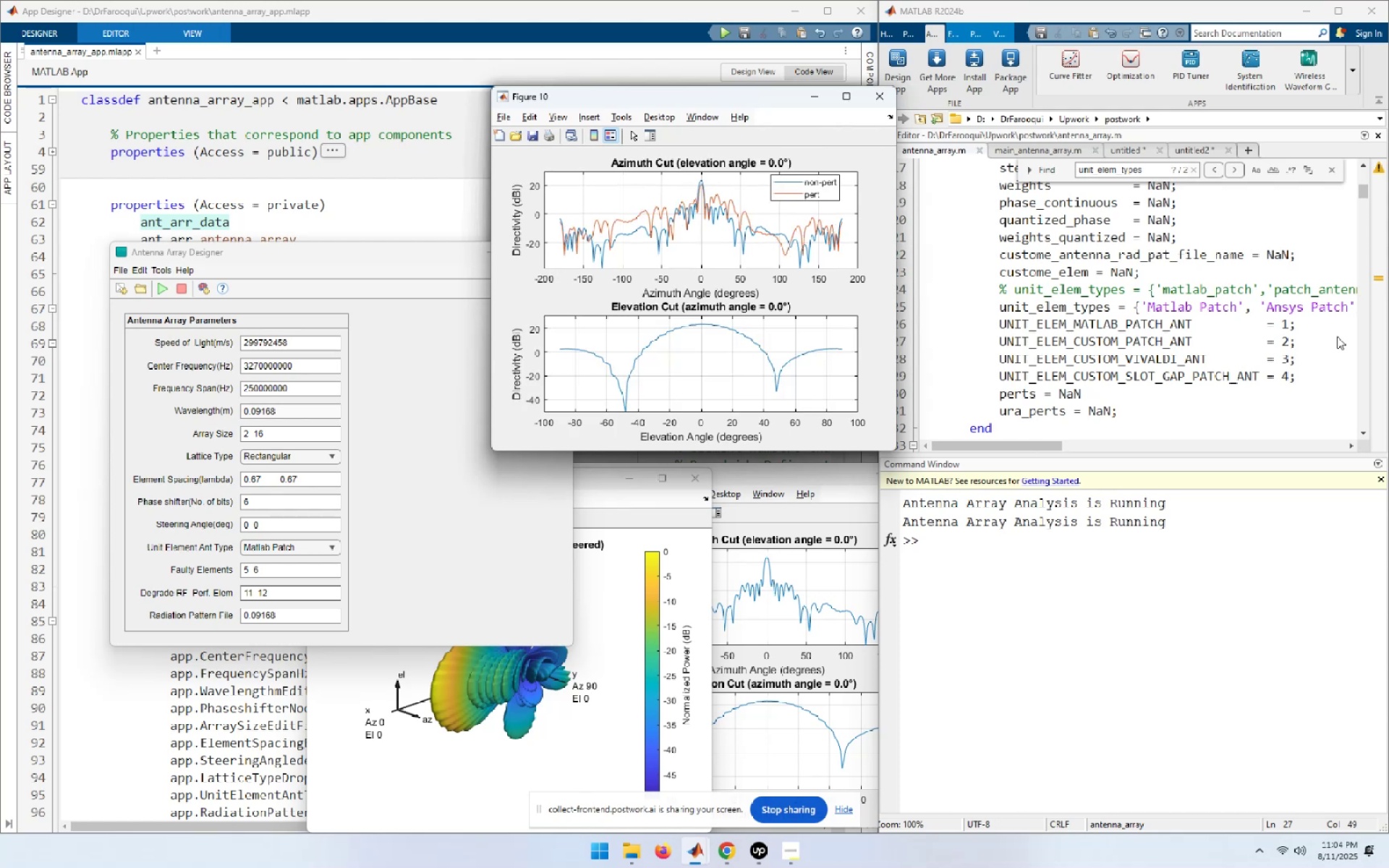 
wait(38.1)
 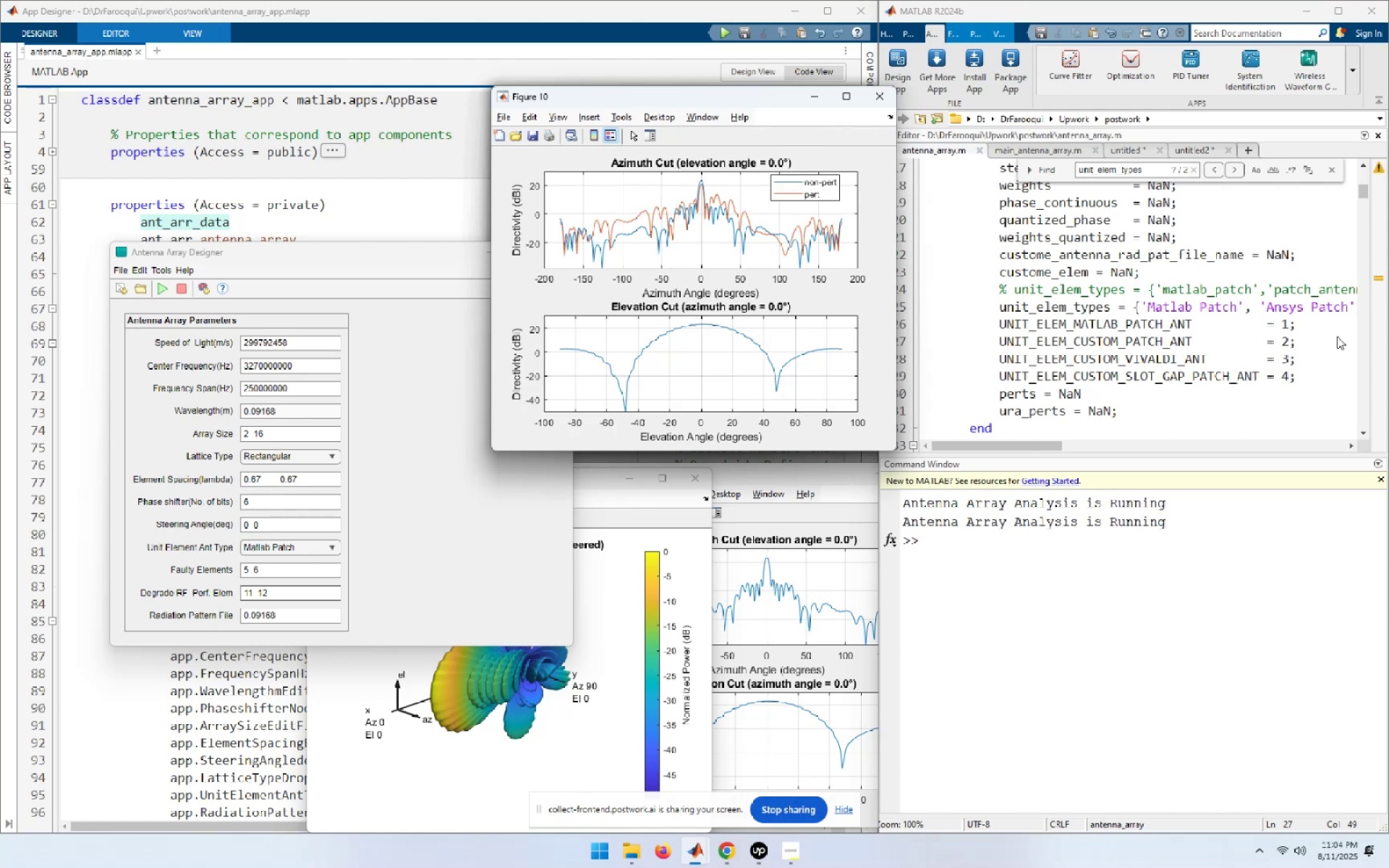 
left_click_drag(start_coordinate=[650, 95], to_coordinate=[976, 169])
 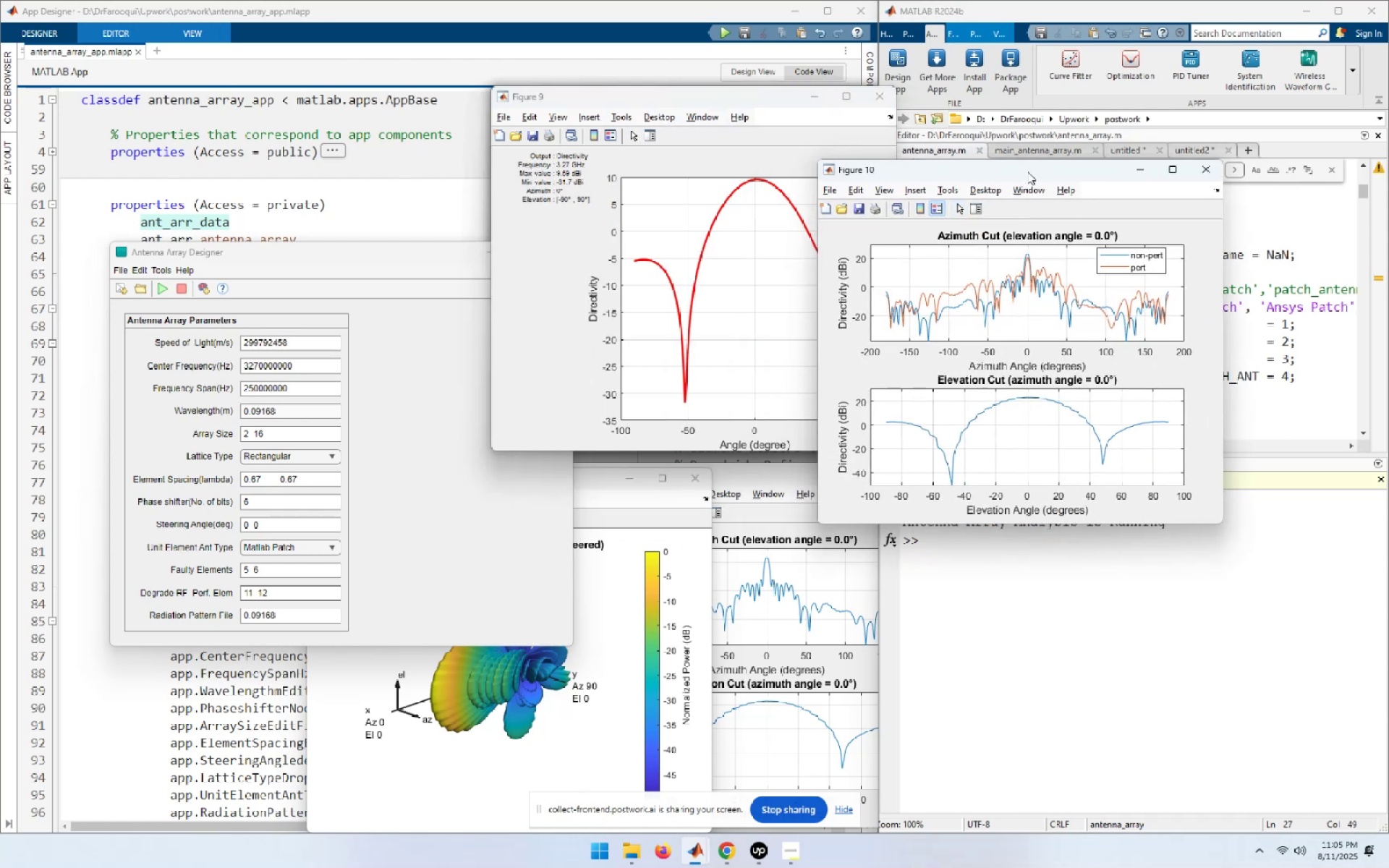 
left_click_drag(start_coordinate=[1027, 171], to_coordinate=[1114, 93])
 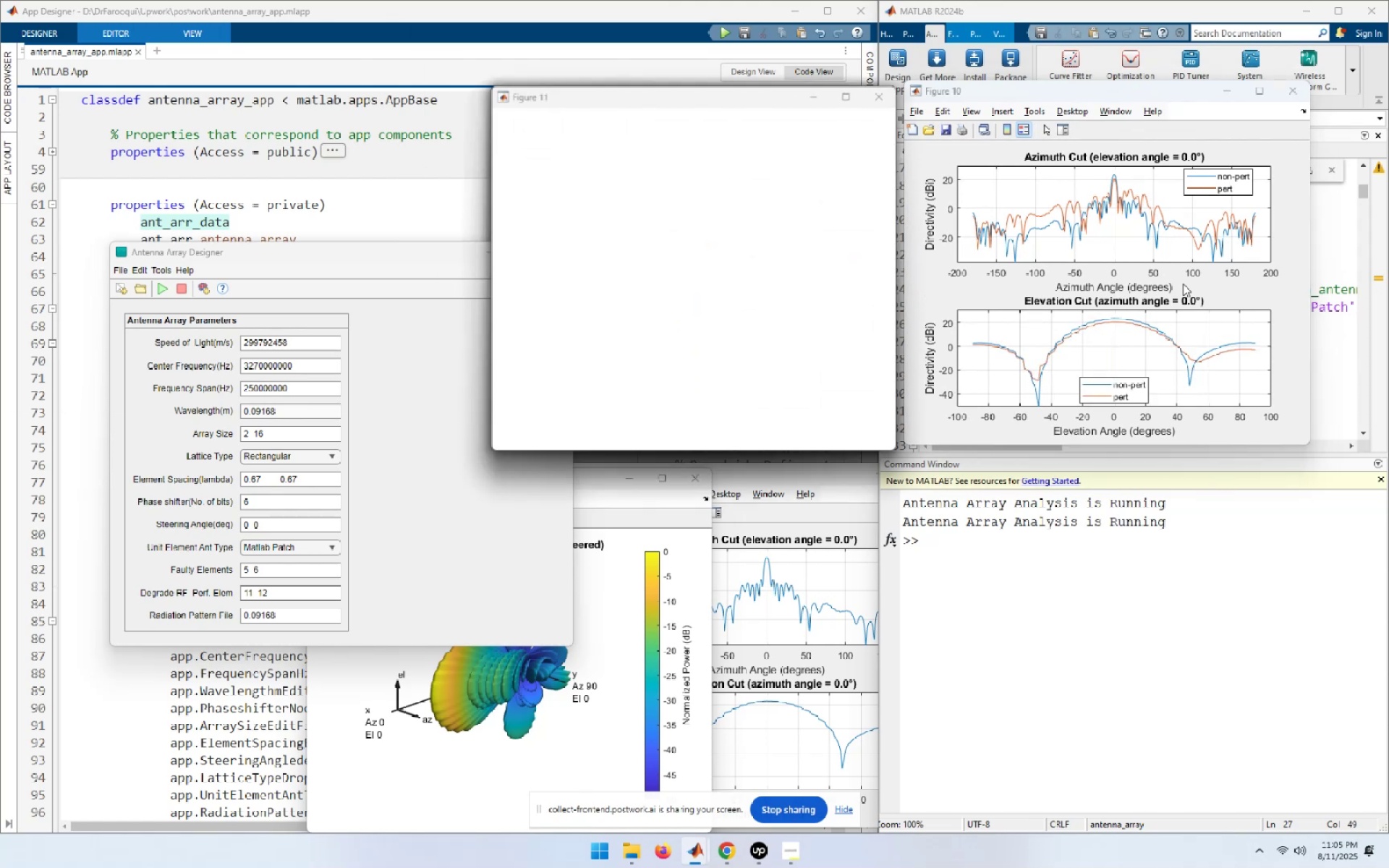 
wait(30.54)
 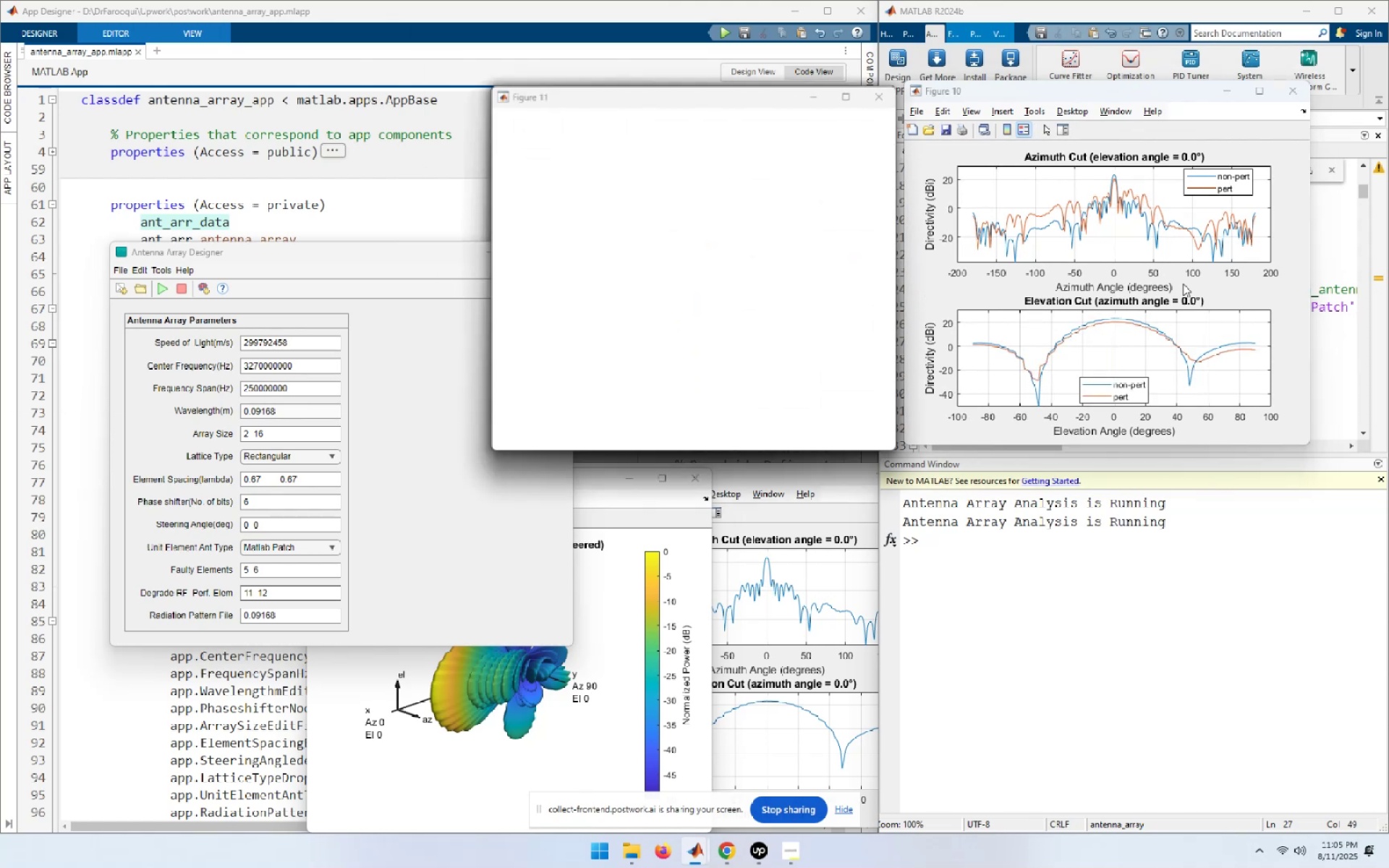 
left_click_drag(start_coordinate=[247, 525], to_coordinate=[242, 525])
 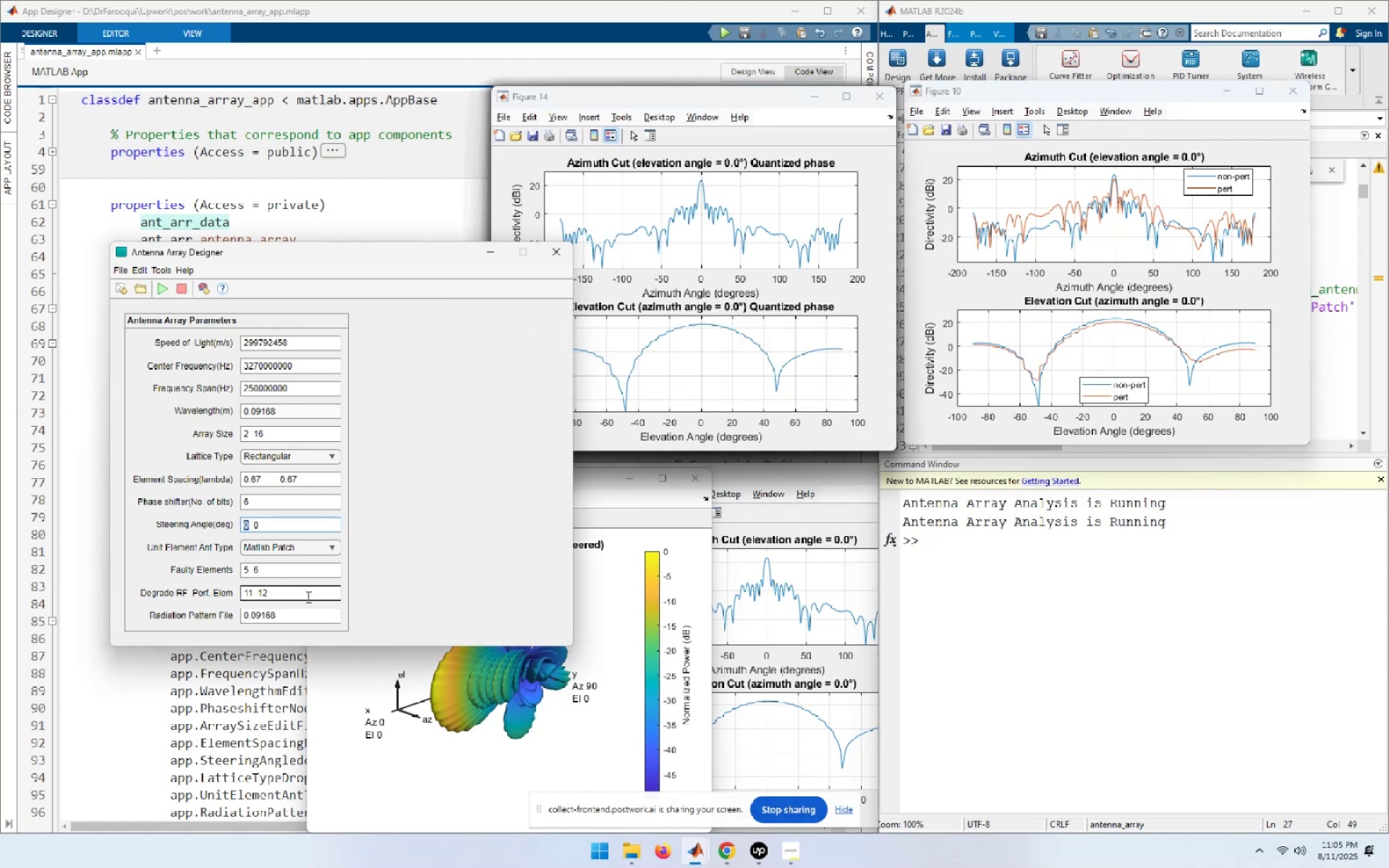 
key(Numpad1)
 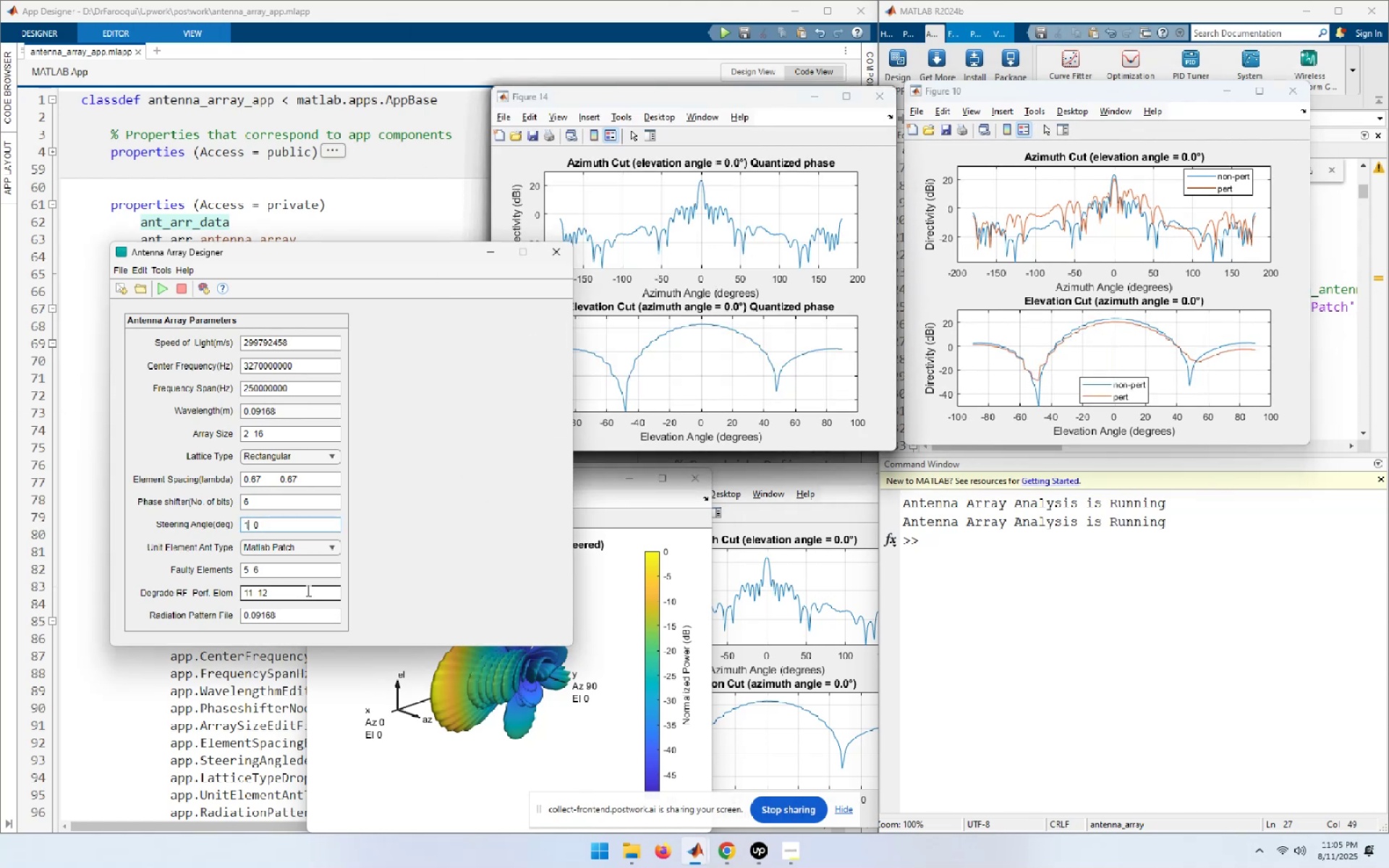 
key(Numpad0)
 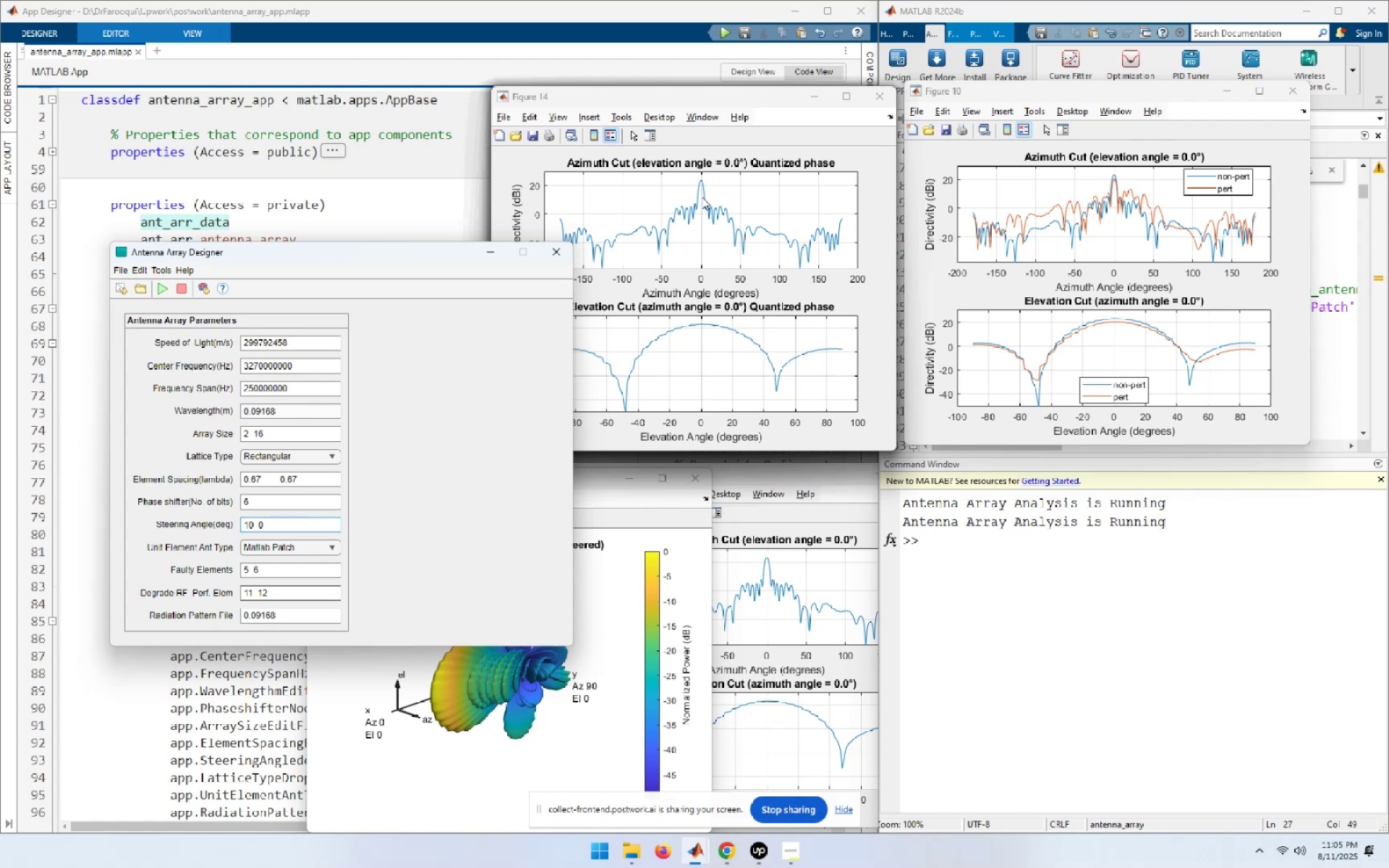 
left_click_drag(start_coordinate=[676, 95], to_coordinate=[1118, 343])
 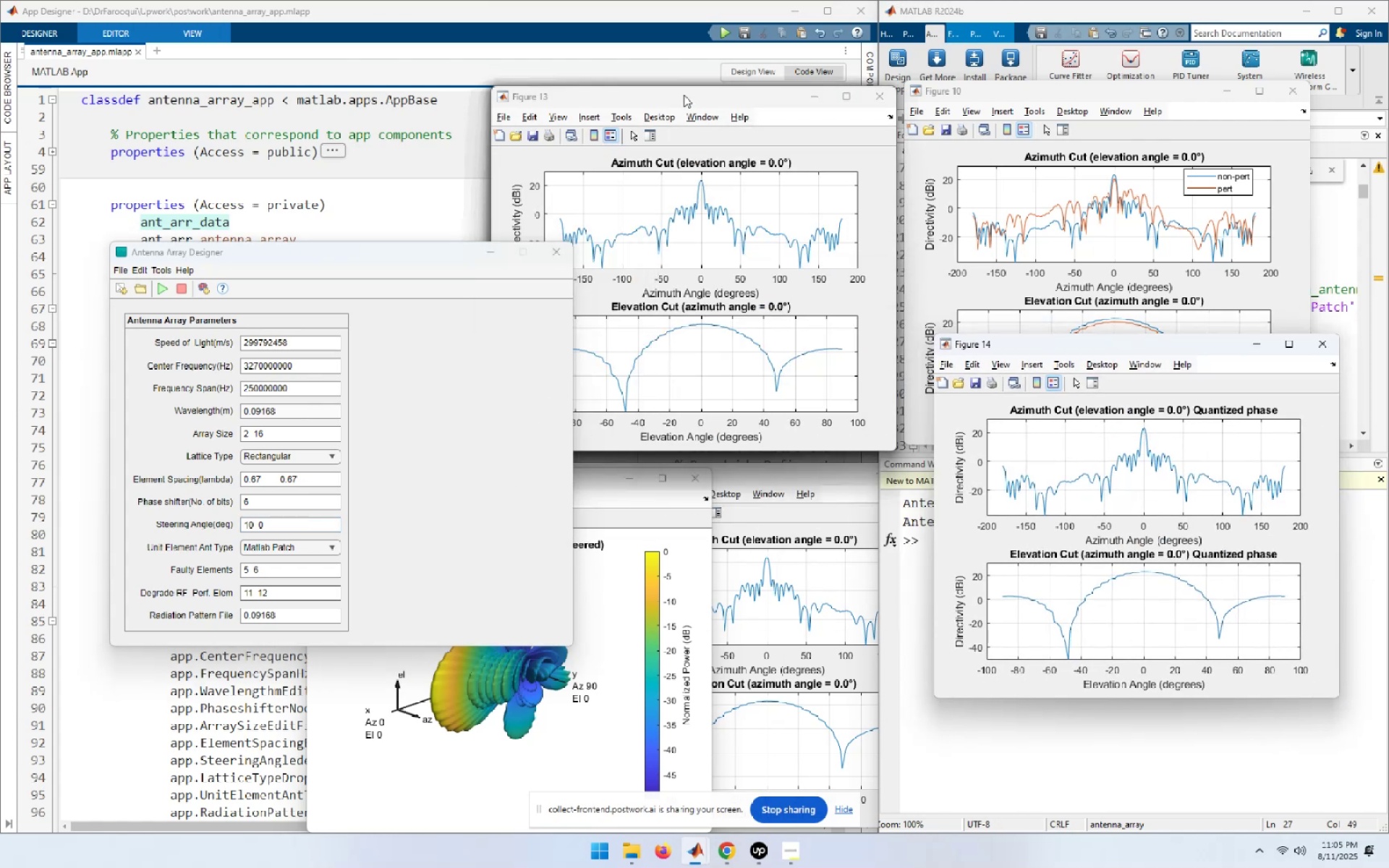 
left_click_drag(start_coordinate=[684, 95], to_coordinate=[833, 397])
 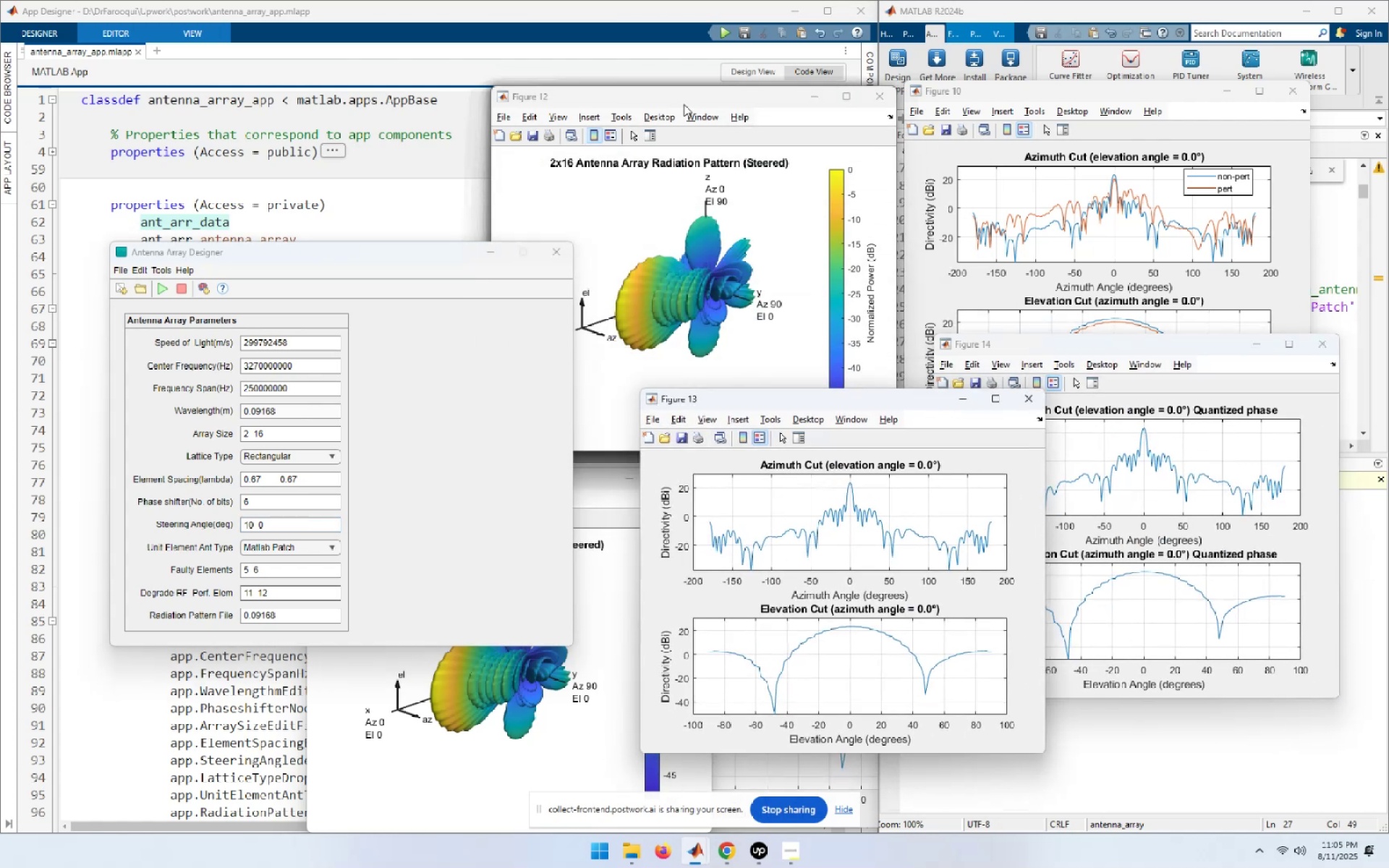 
left_click_drag(start_coordinate=[679, 95], to_coordinate=[1073, 375])
 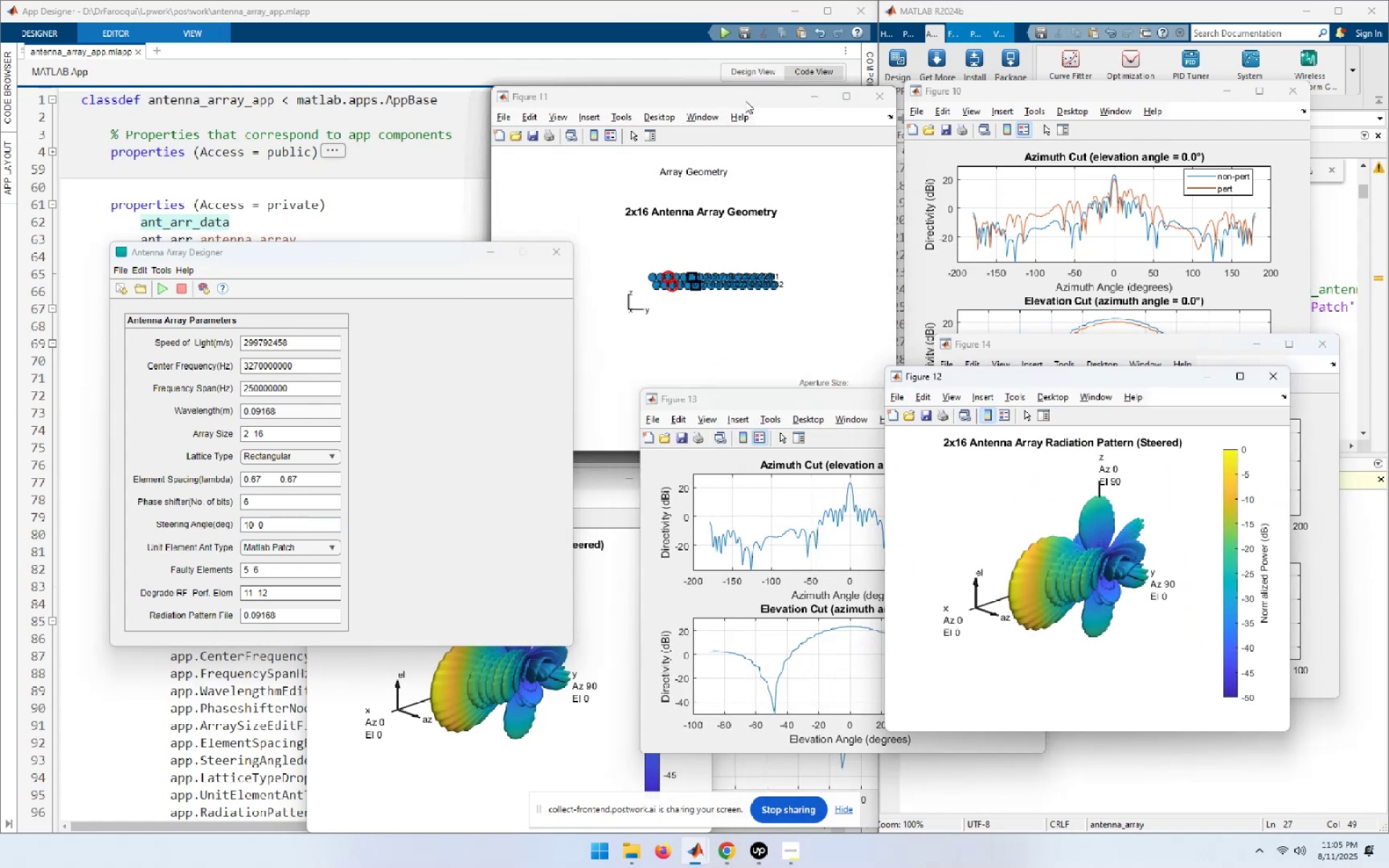 
left_click_drag(start_coordinate=[745, 101], to_coordinate=[867, 350])
 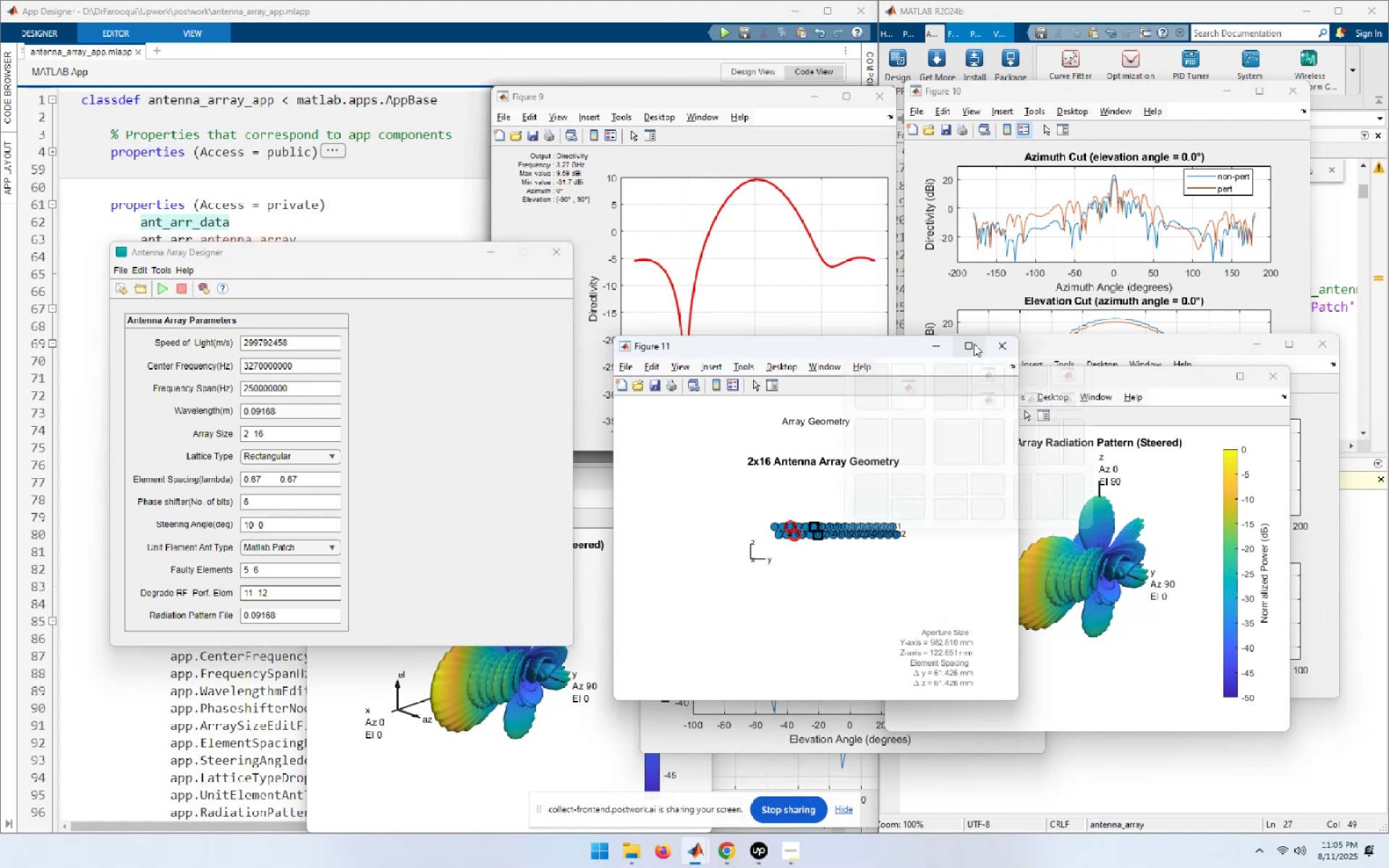 
left_click([974, 344])
 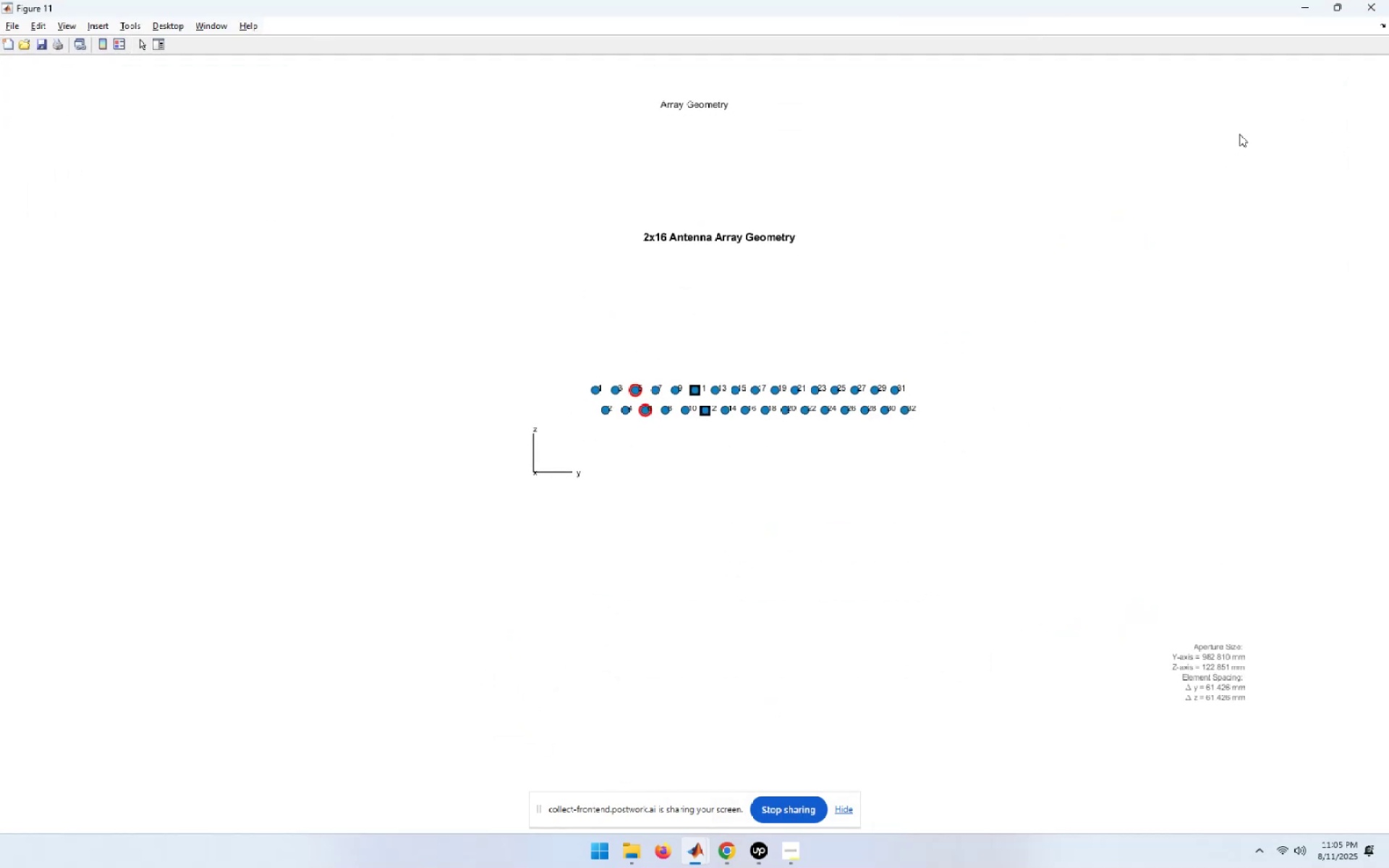 
left_click([1330, 7])
 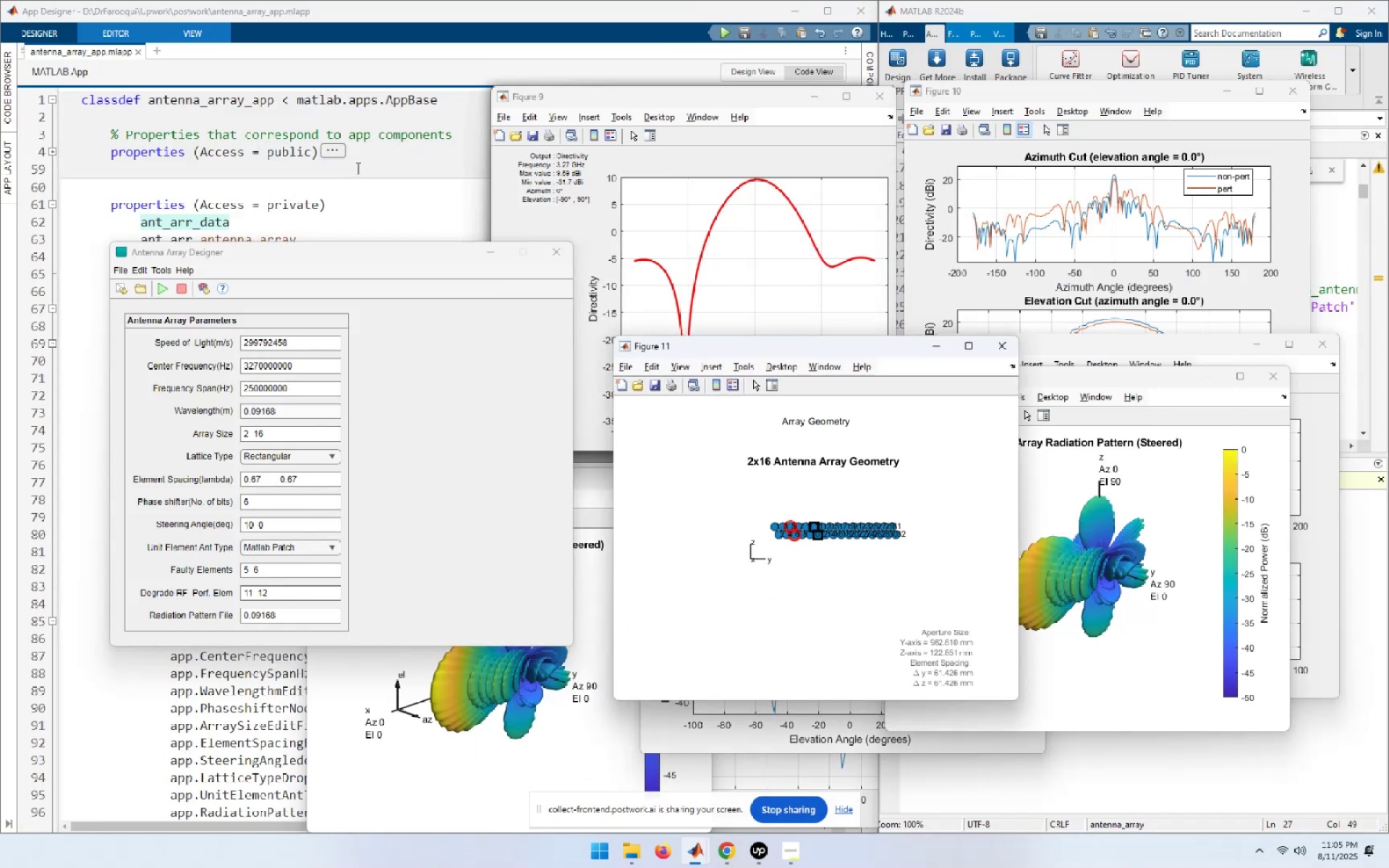 
left_click([386, 213])
 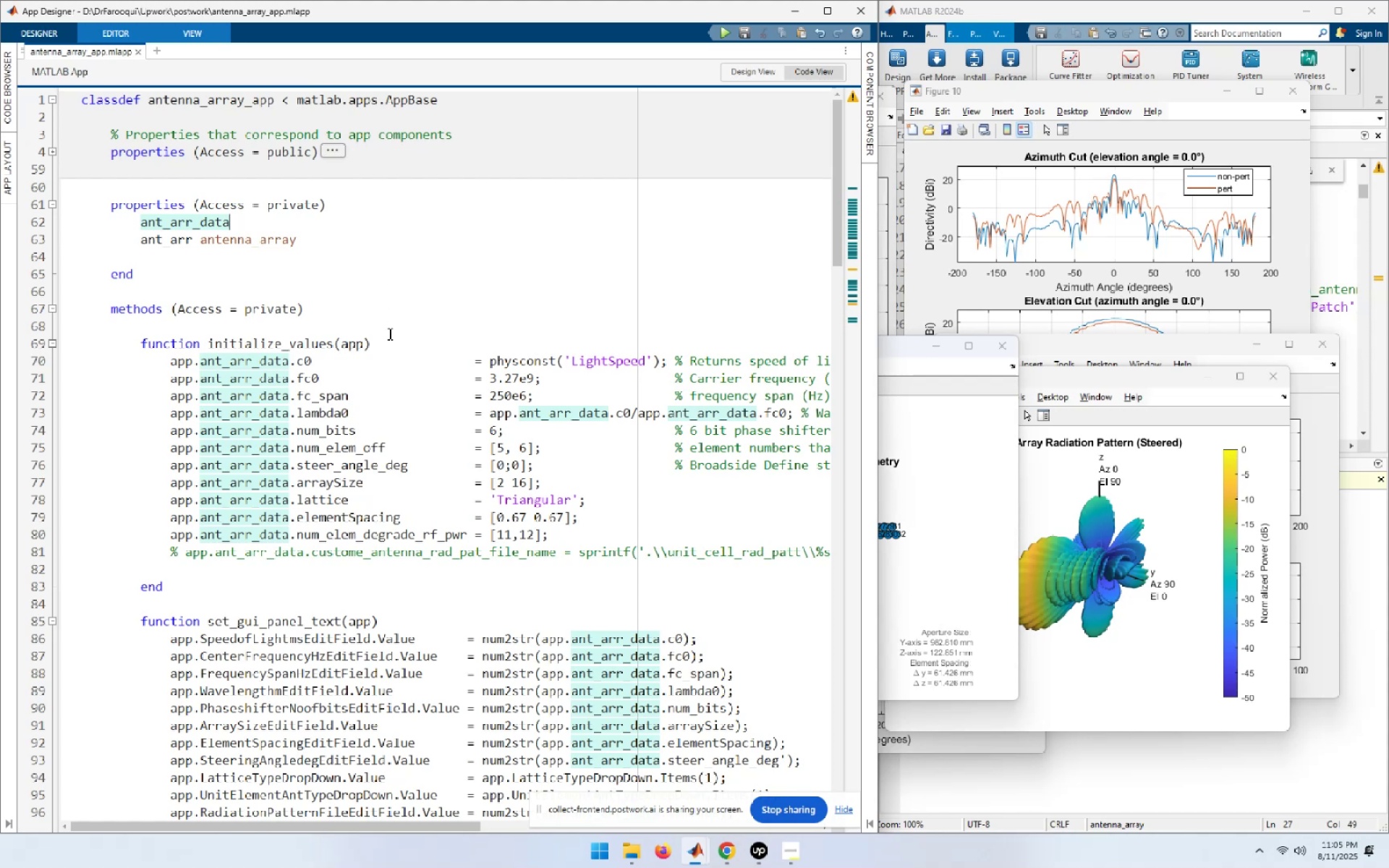 
scroll: coordinate [388, 333], scroll_direction: down, amount: 3.0
 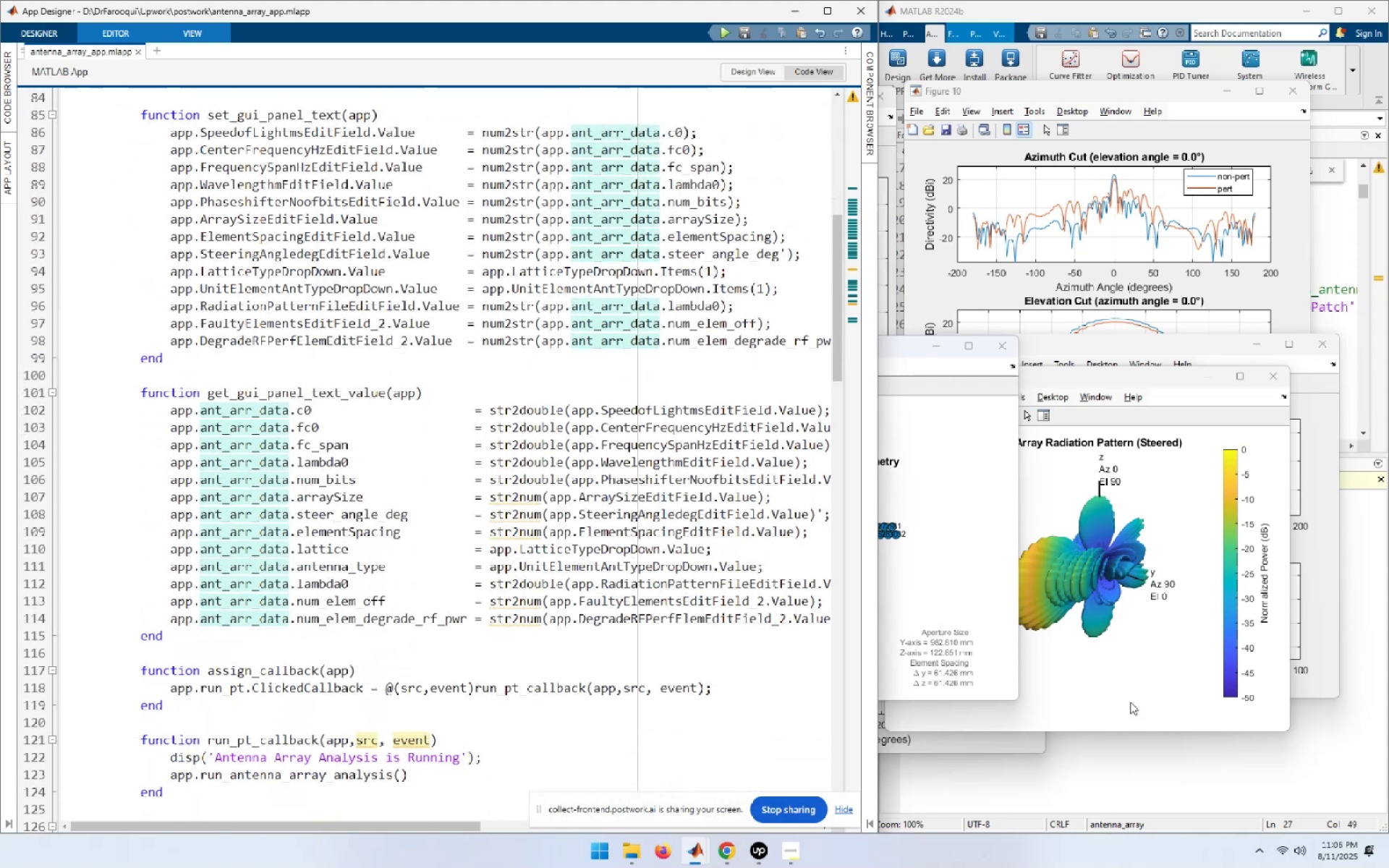 
left_click([1197, 778])
 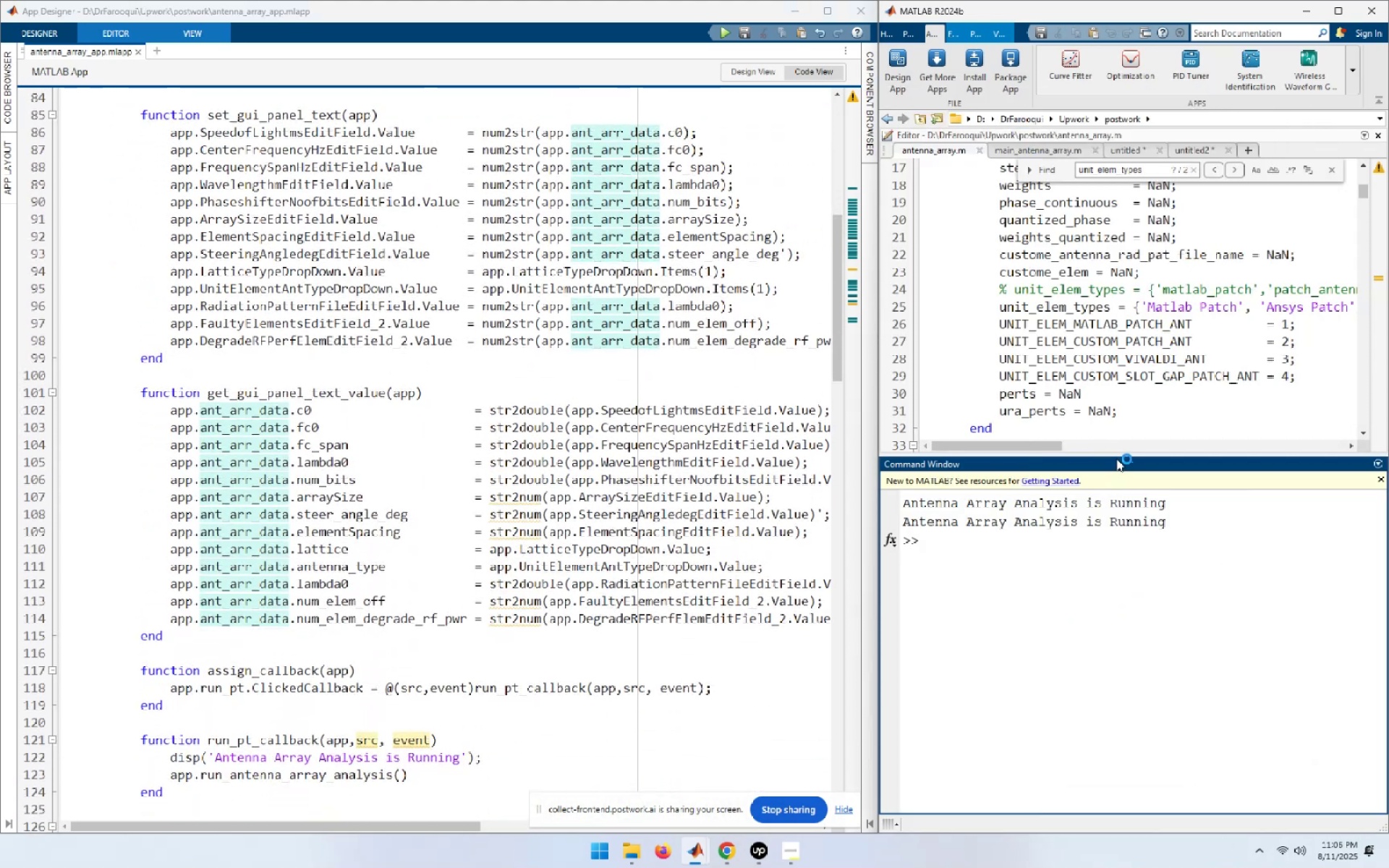 
scroll: coordinate [1122, 377], scroll_direction: down, amount: 3.0
 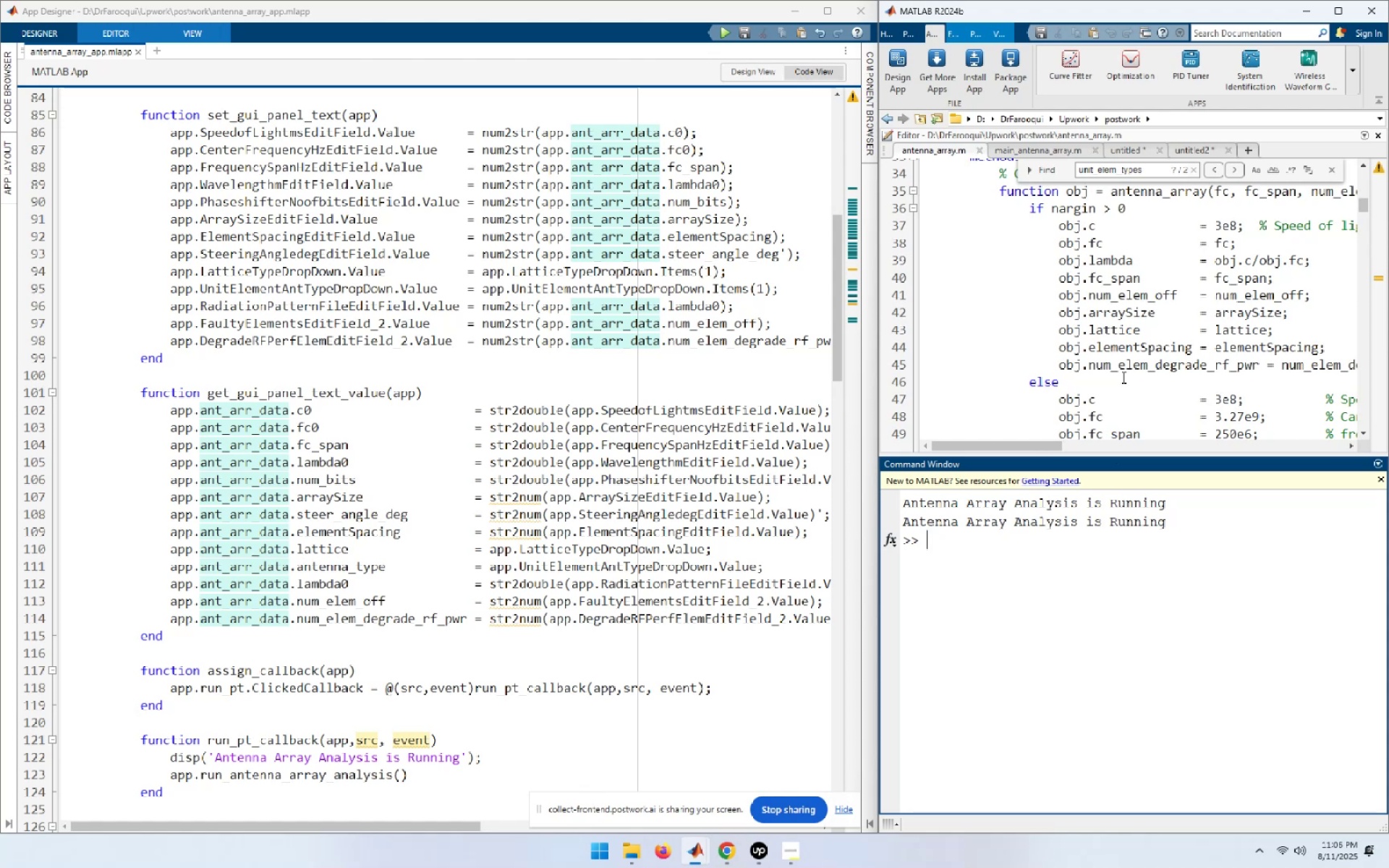 
double_click([1254, 331])
 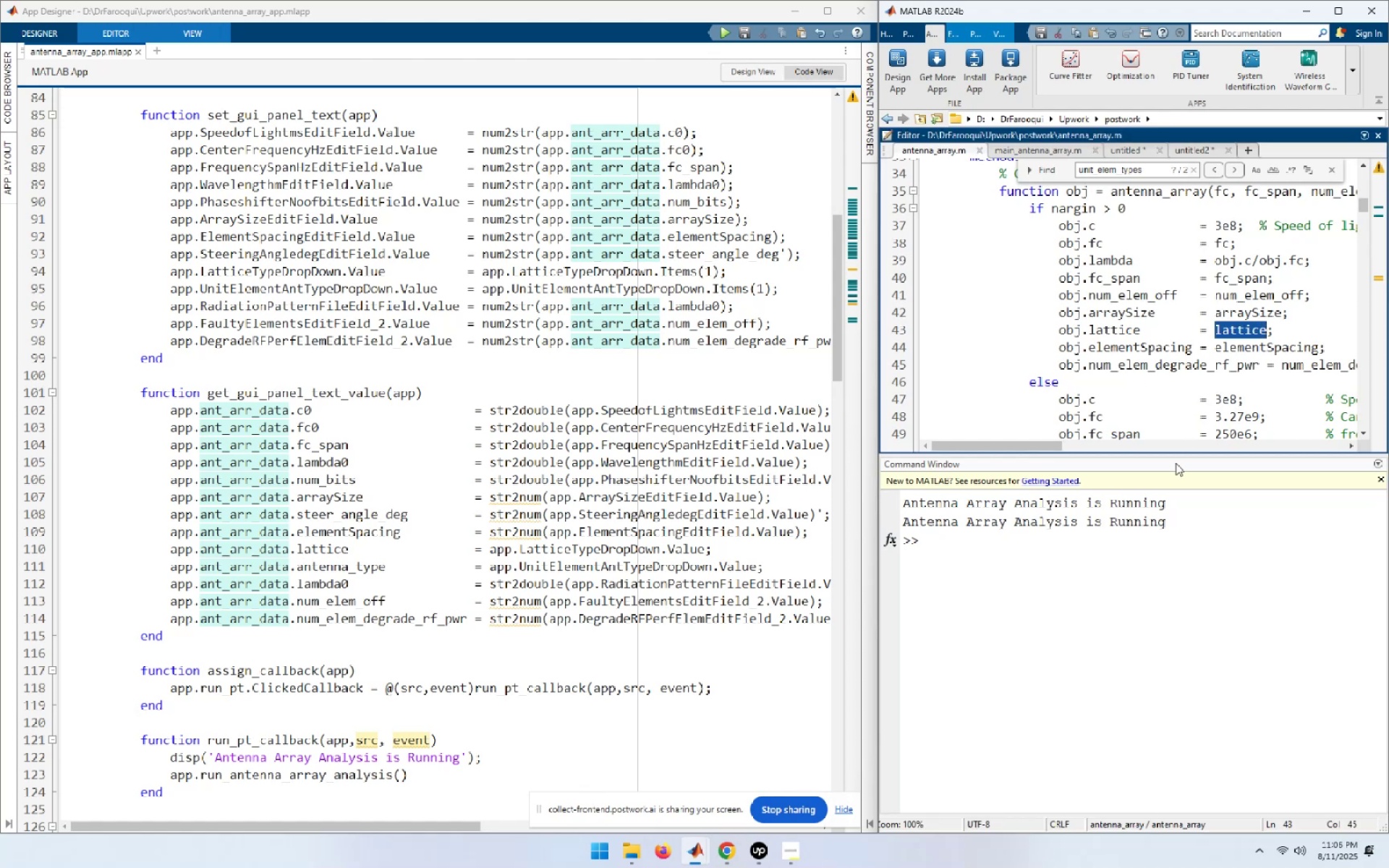 
scroll: coordinate [1173, 467], scroll_direction: up, amount: 3.0
 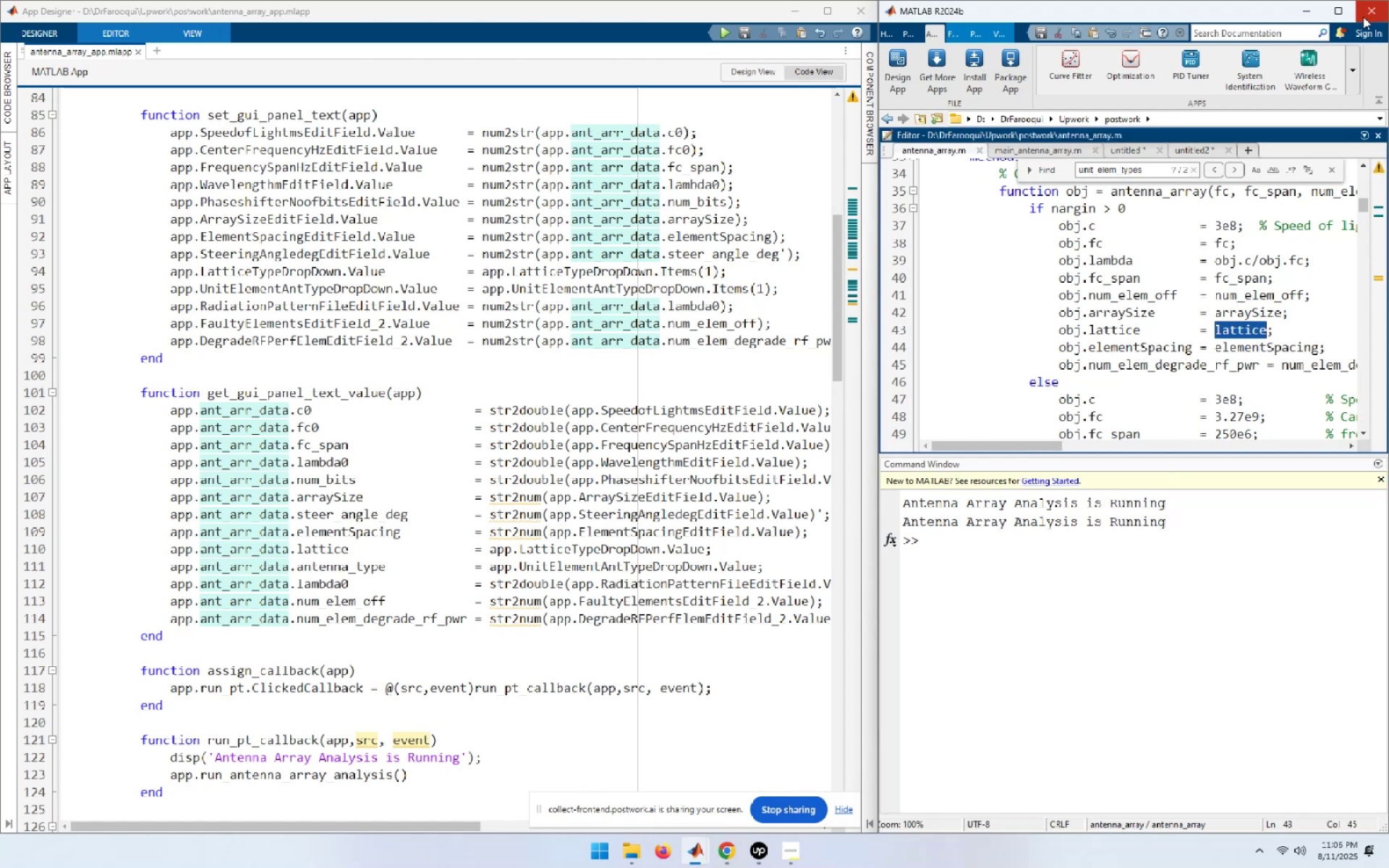 
left_click([1336, 9])
 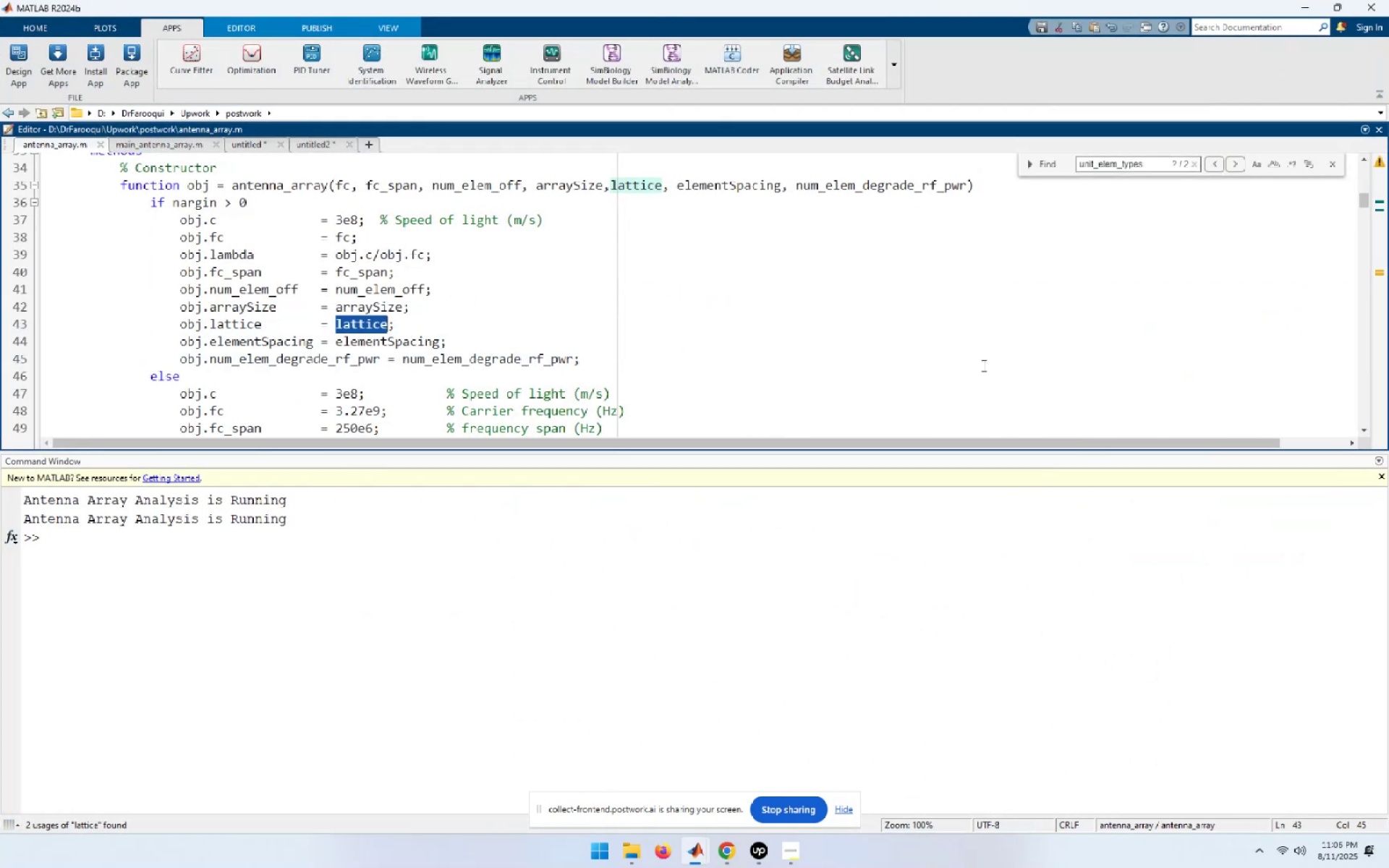 
scroll: coordinate [898, 329], scroll_direction: up, amount: 1.0
 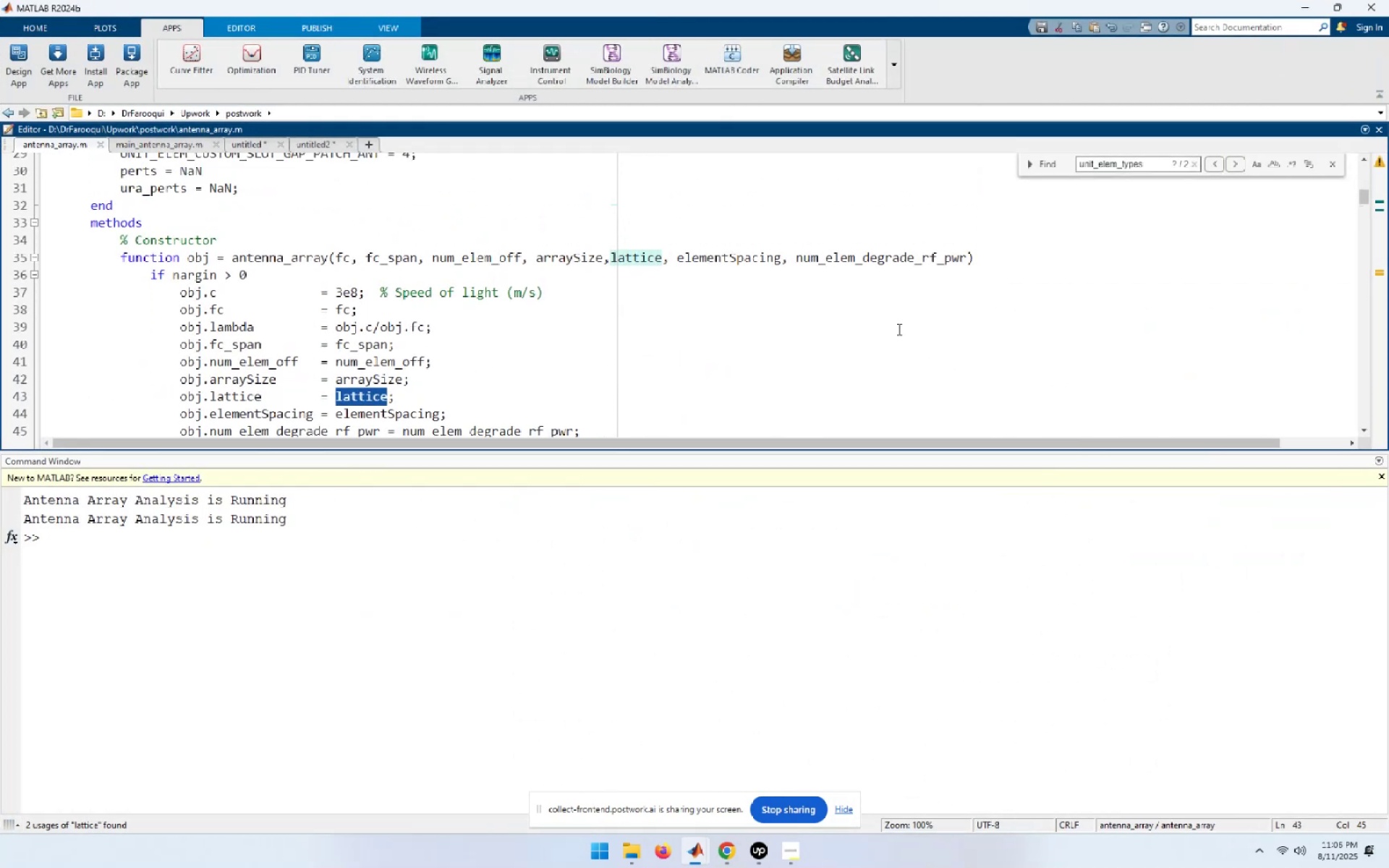 
scroll: coordinate [807, 323], scroll_direction: down, amount: 3.0
 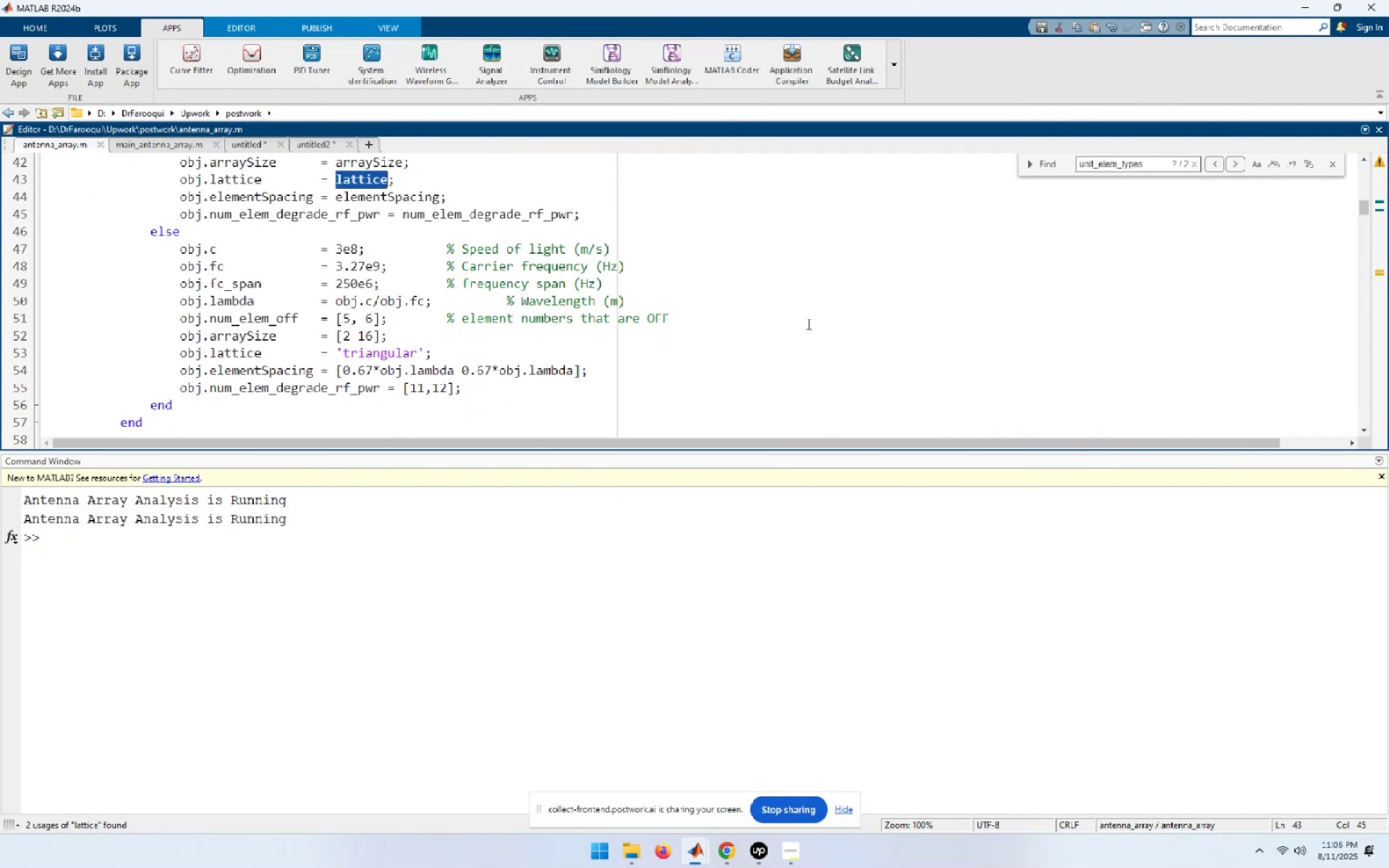 
scroll: coordinate [807, 323], scroll_direction: up, amount: 3.0
 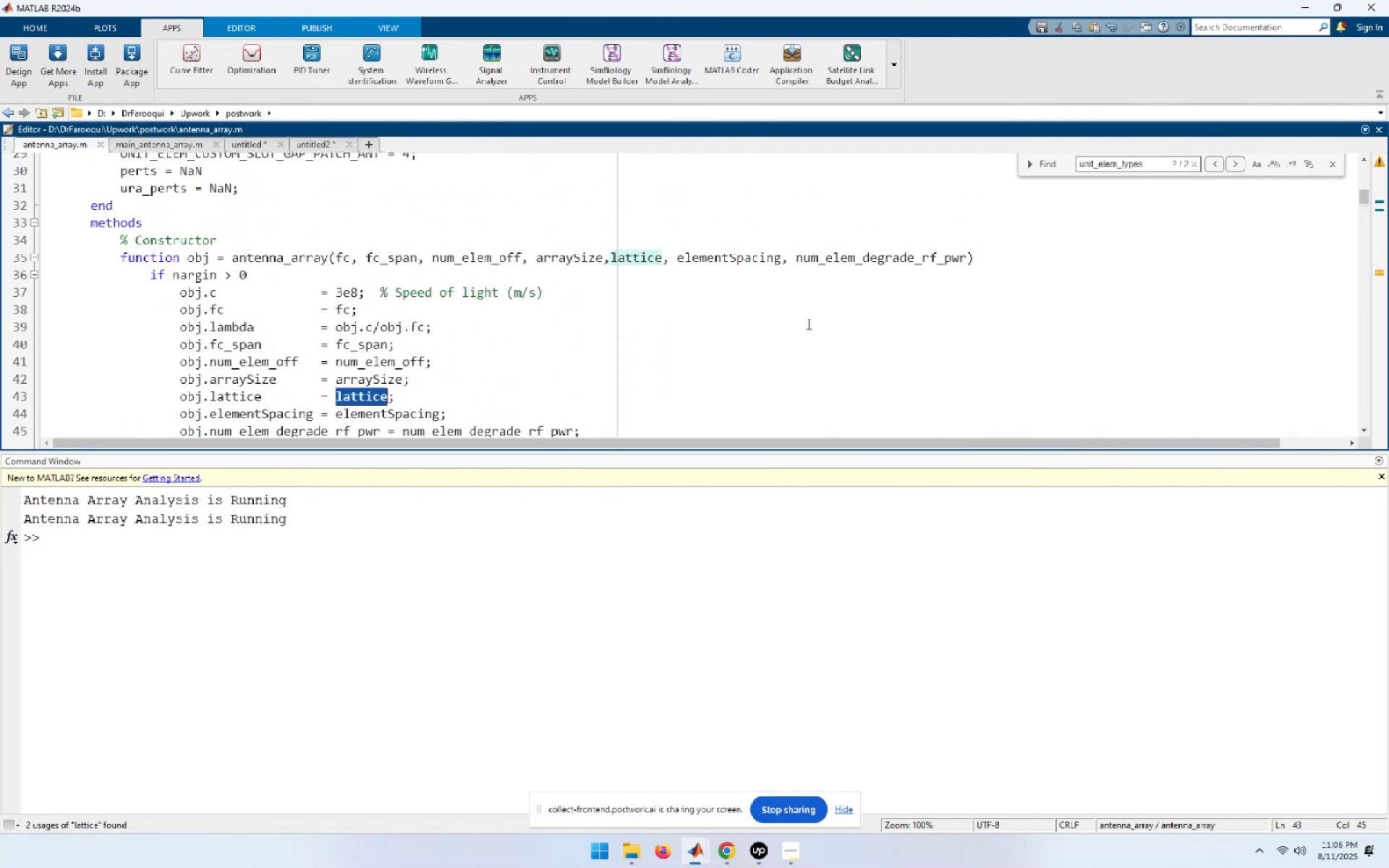 
scroll: coordinate [807, 323], scroll_direction: down, amount: 2.0
 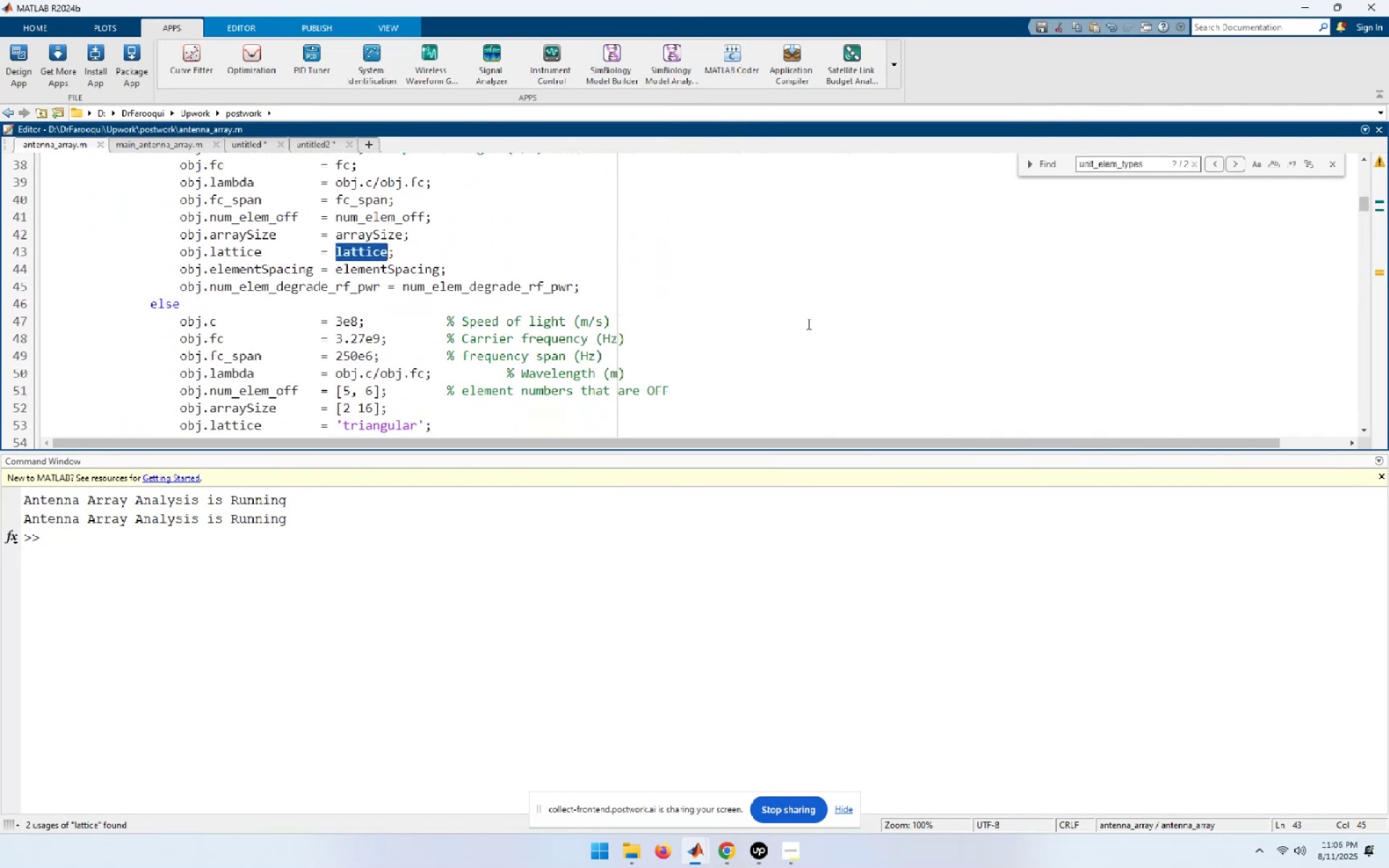 
scroll: coordinate [807, 323], scroll_direction: up, amount: 2.0
 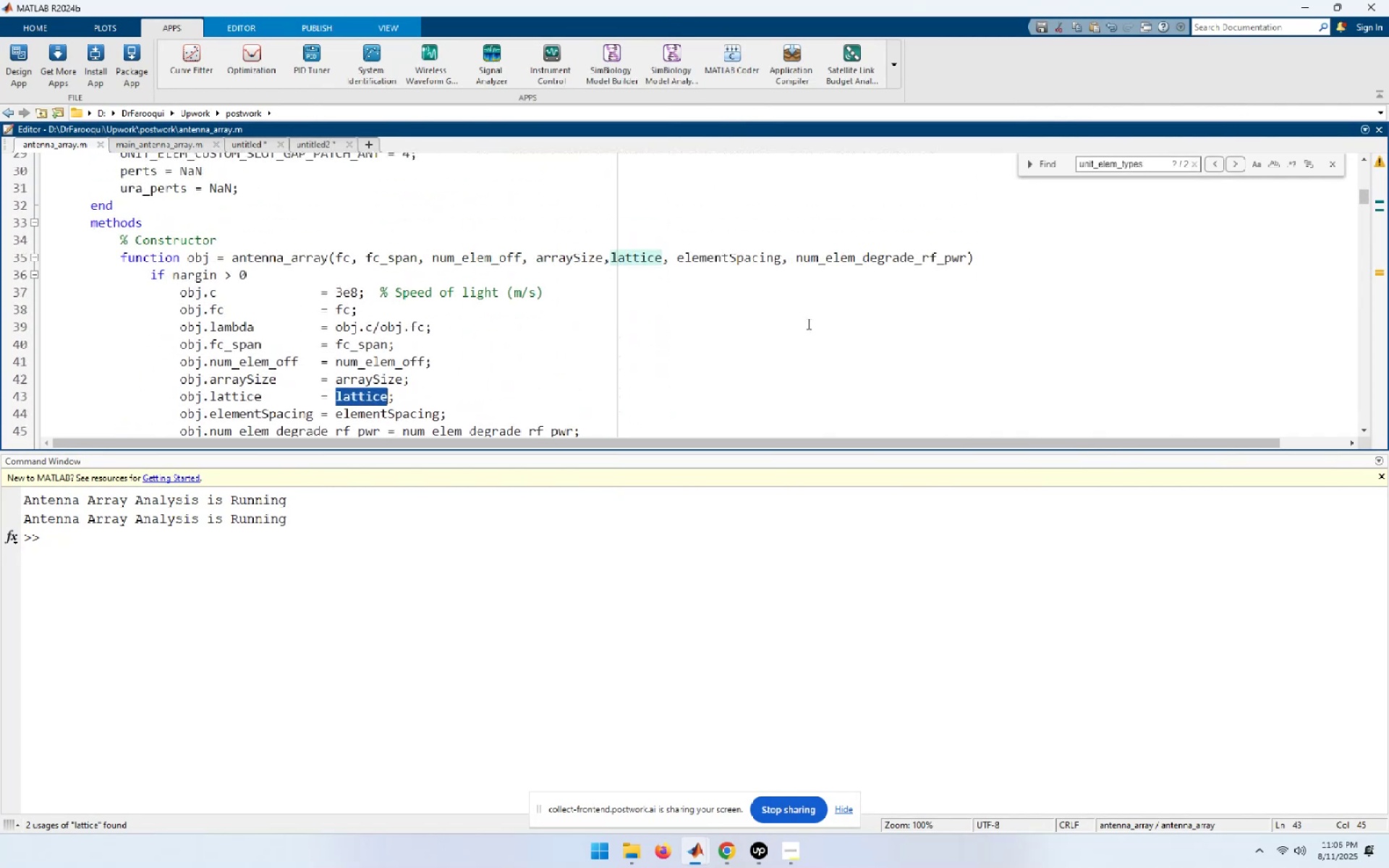 
key(Meta+ArrowRight)
 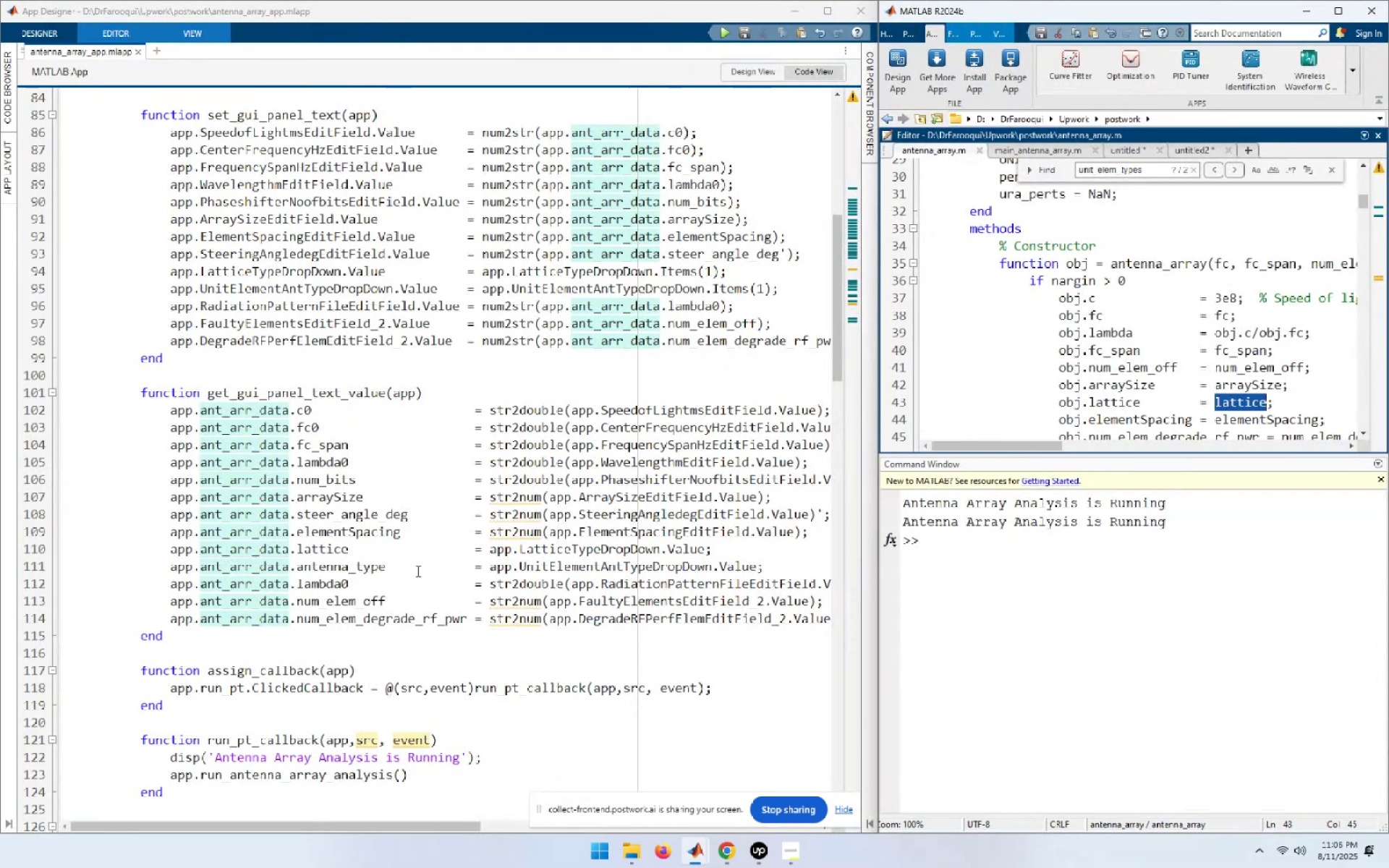 
left_click([433, 537])
 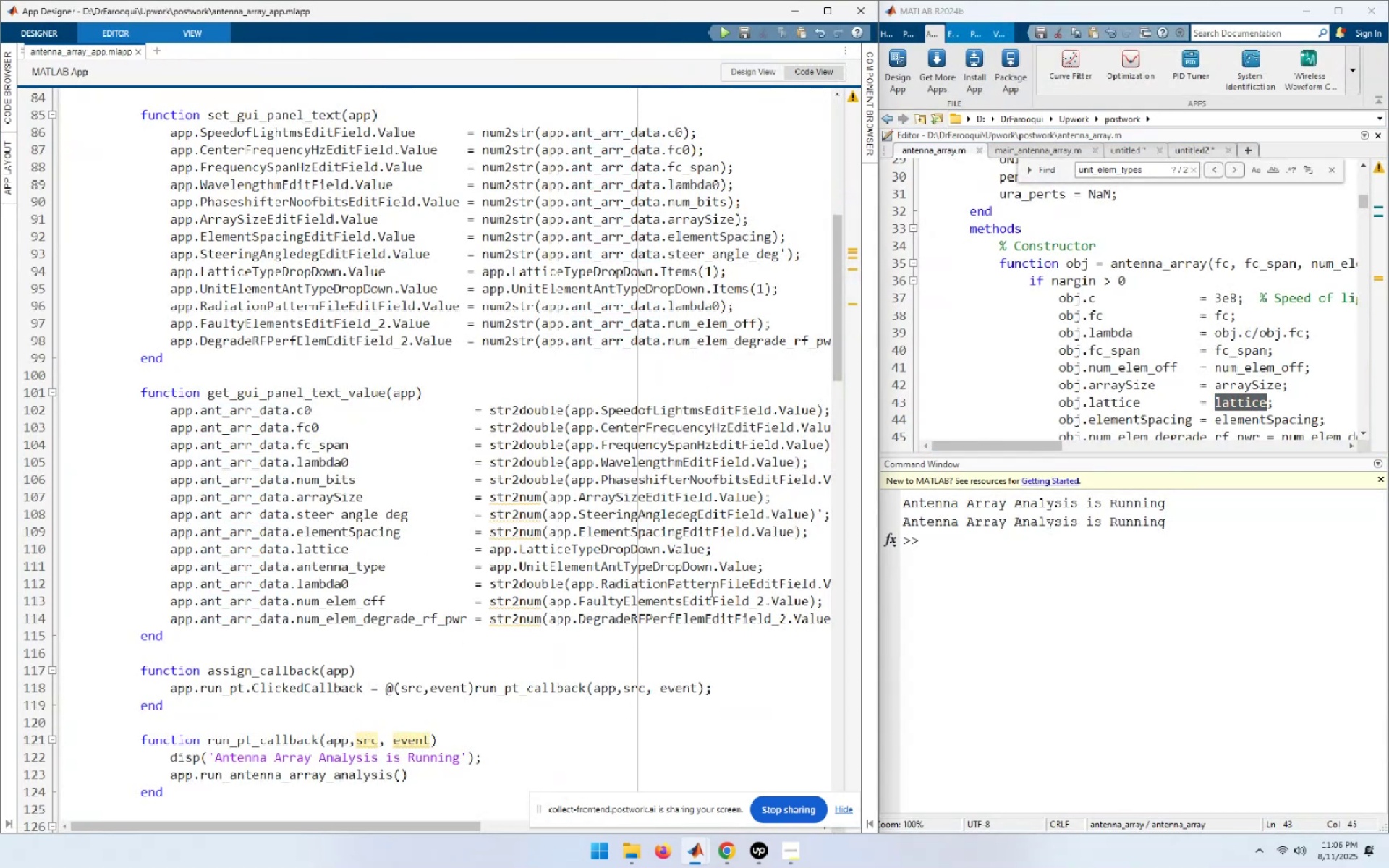 
mouse_move([683, 836])
 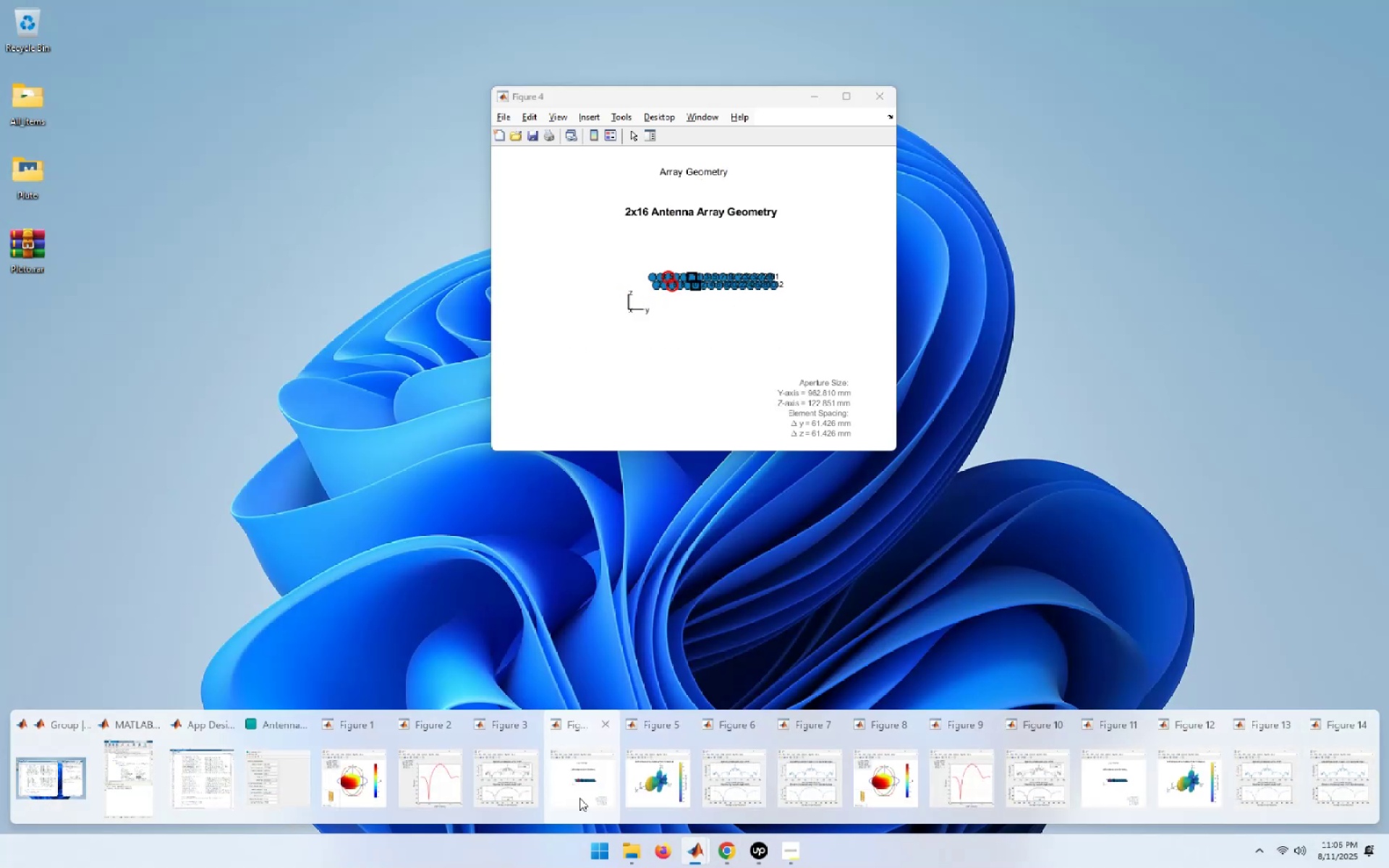 
left_click([281, 783])
 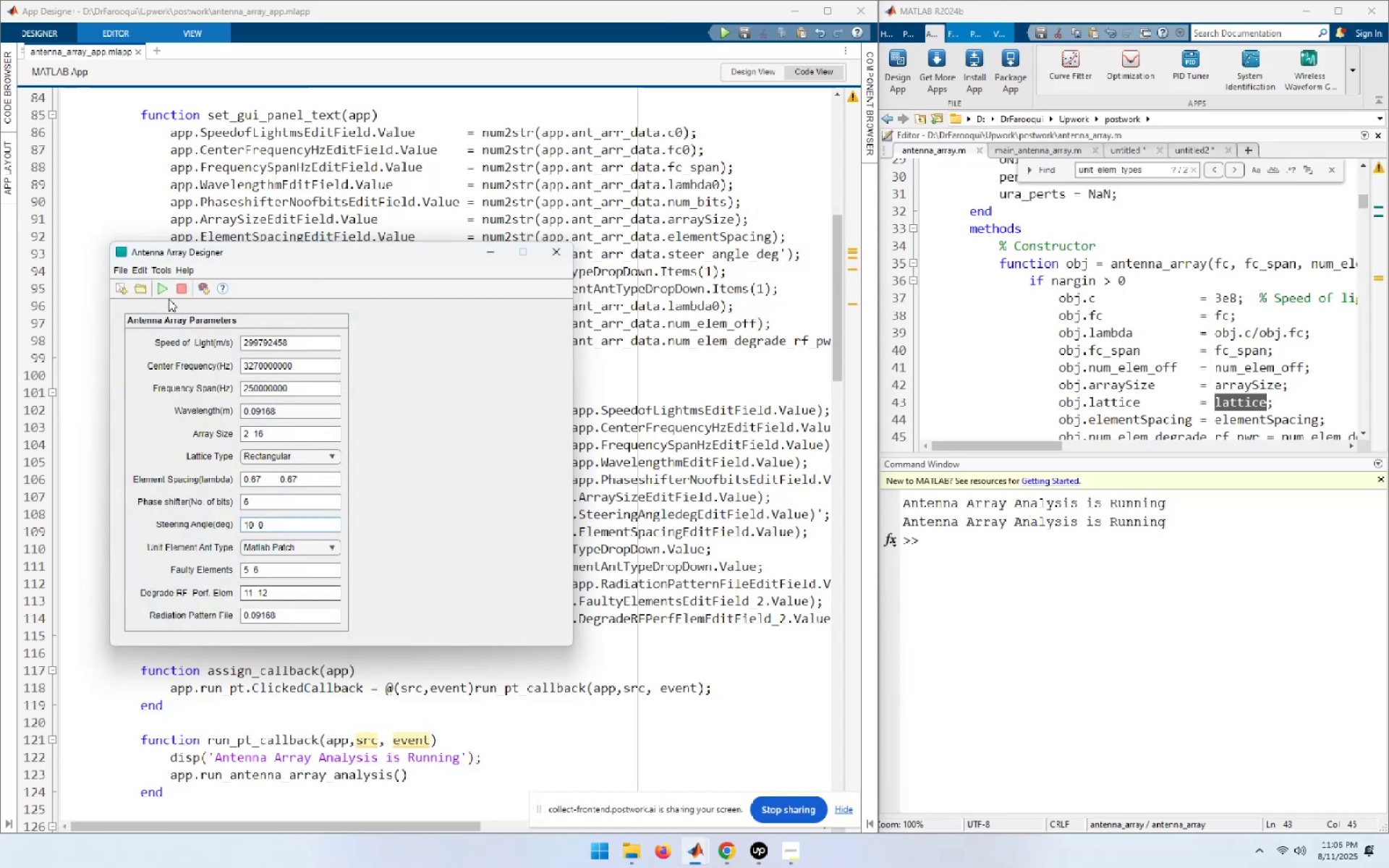 
left_click([1034, 612])
 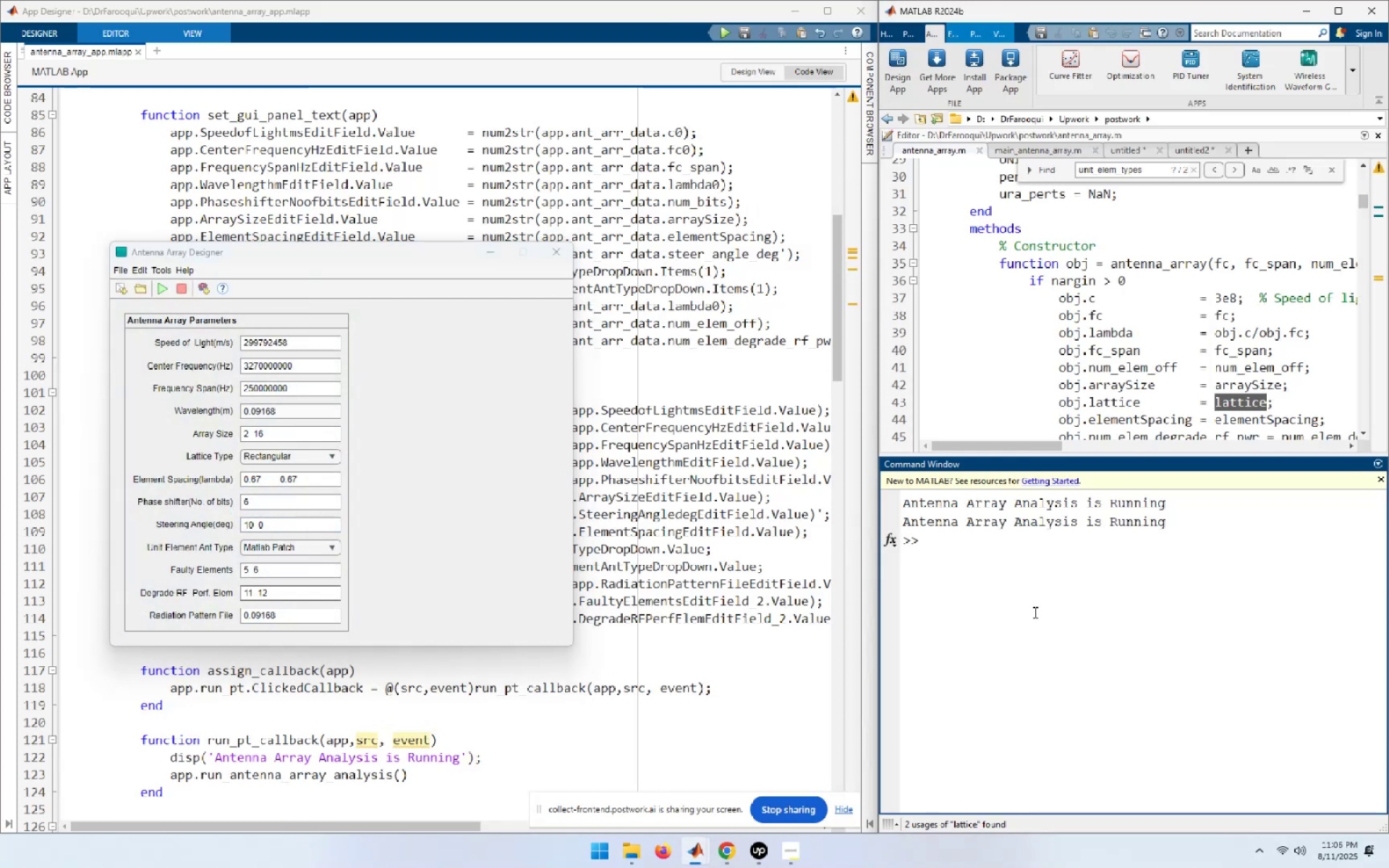 
type(close all;clc)
 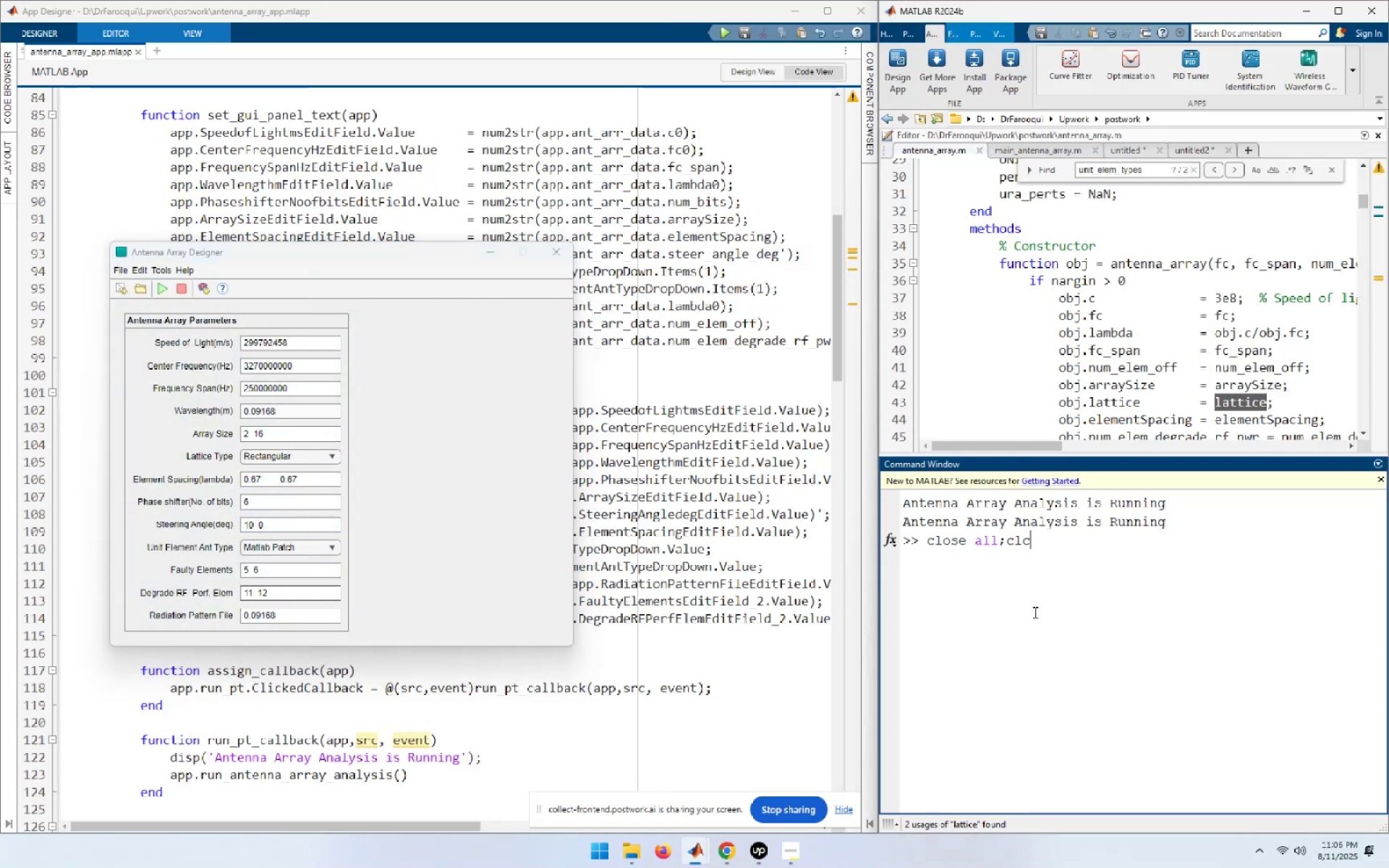 
key(Enter)
 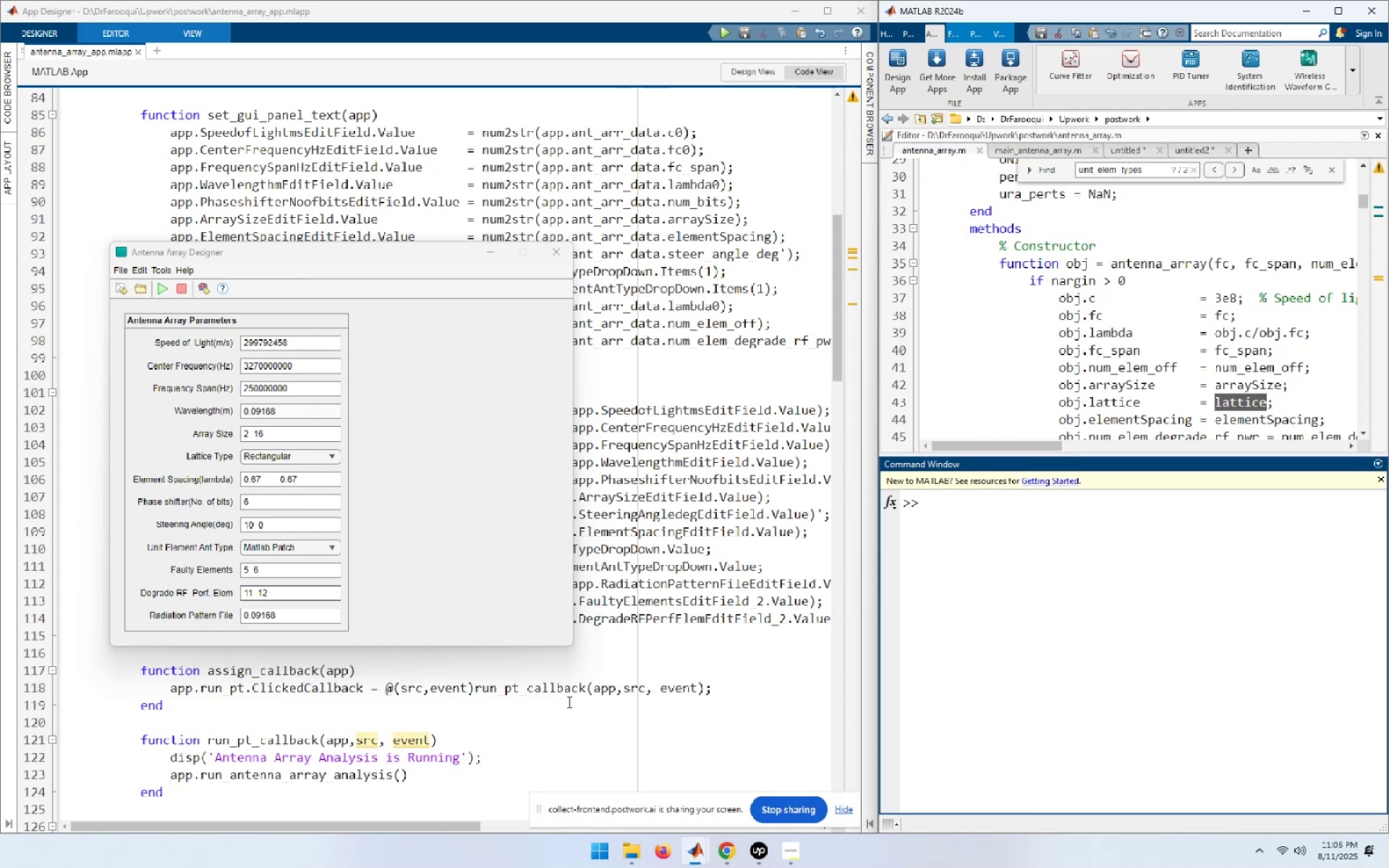 
left_click([318, 460])
 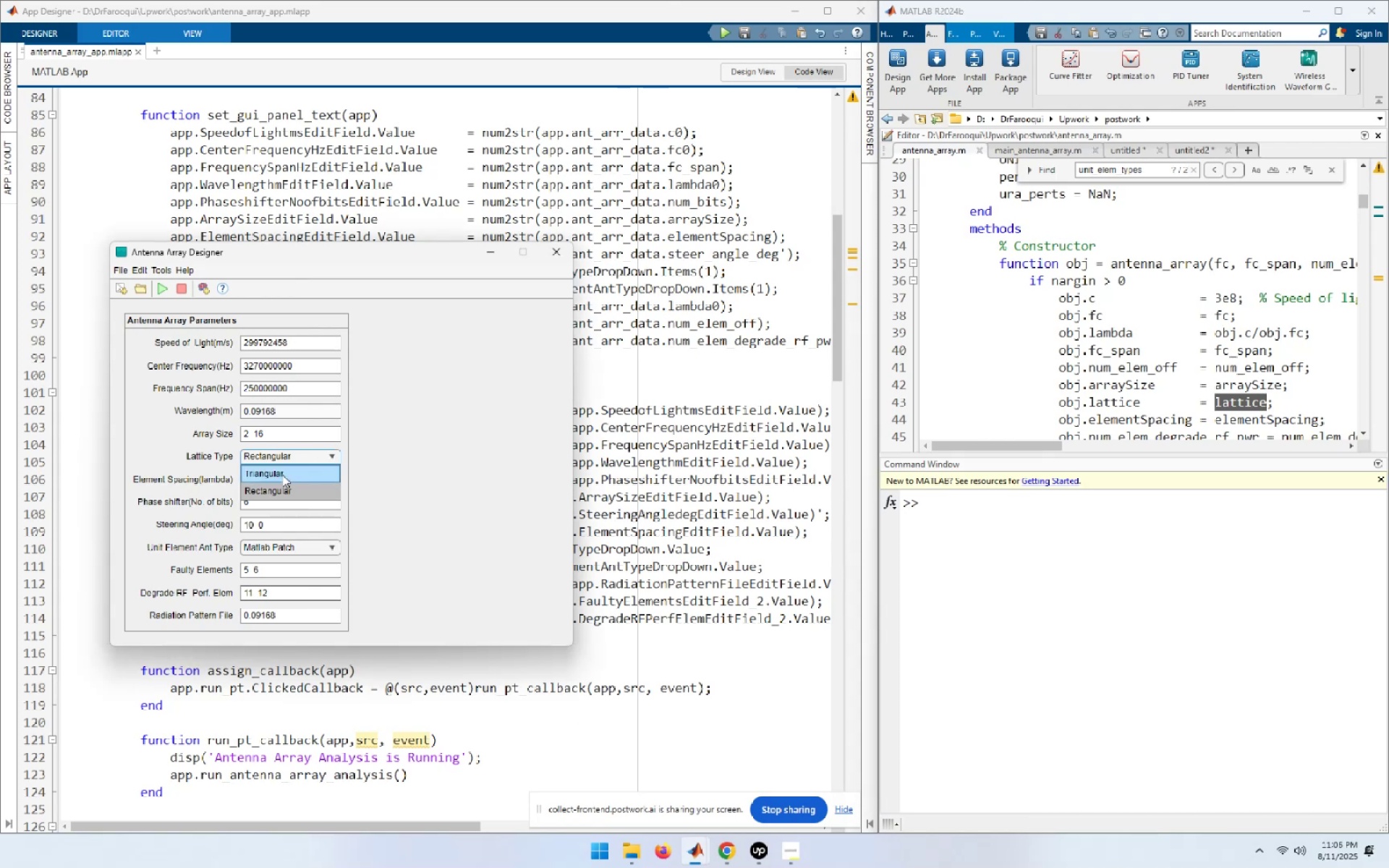 
left_click([281, 475])
 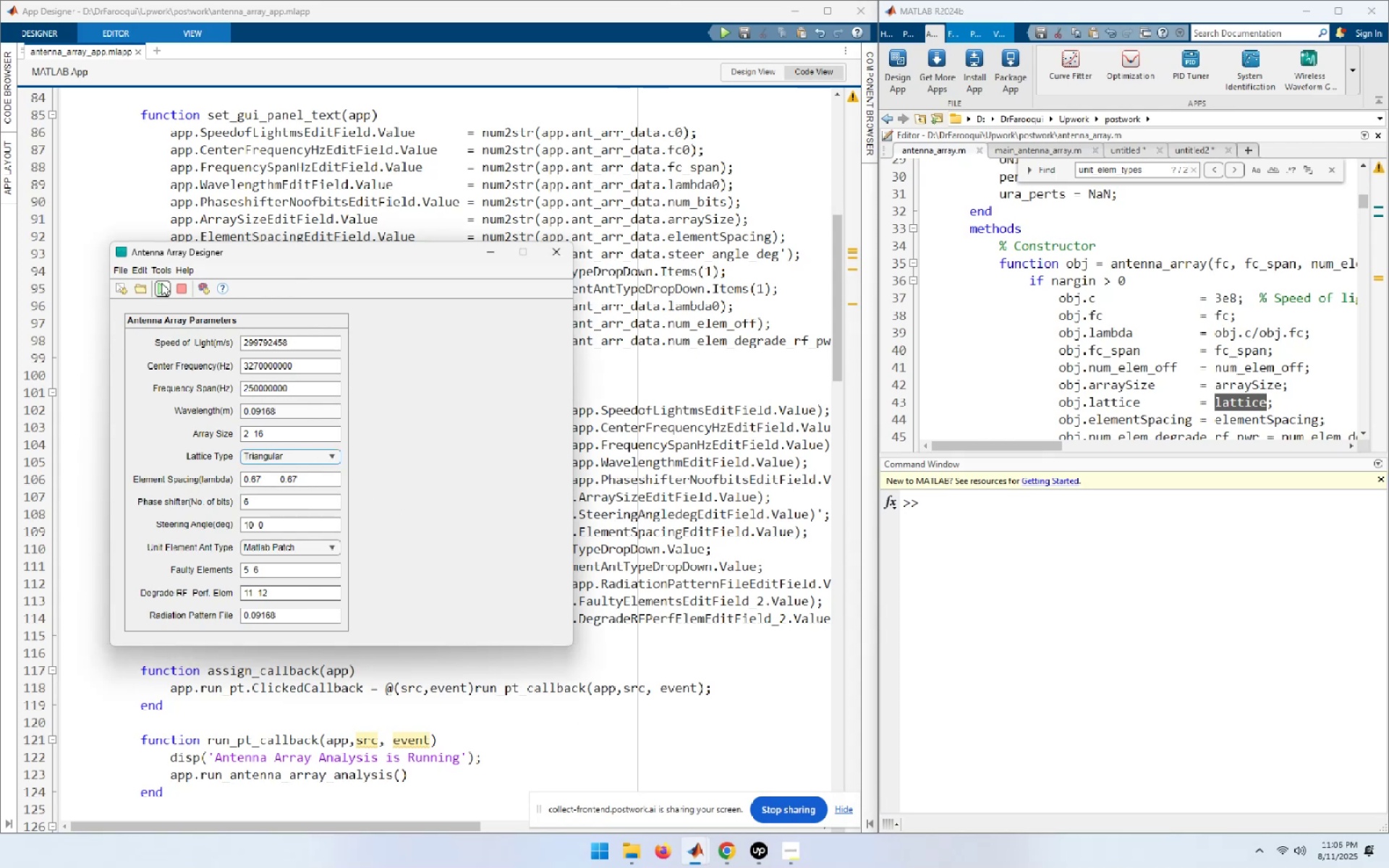 
left_click([160, 296])
 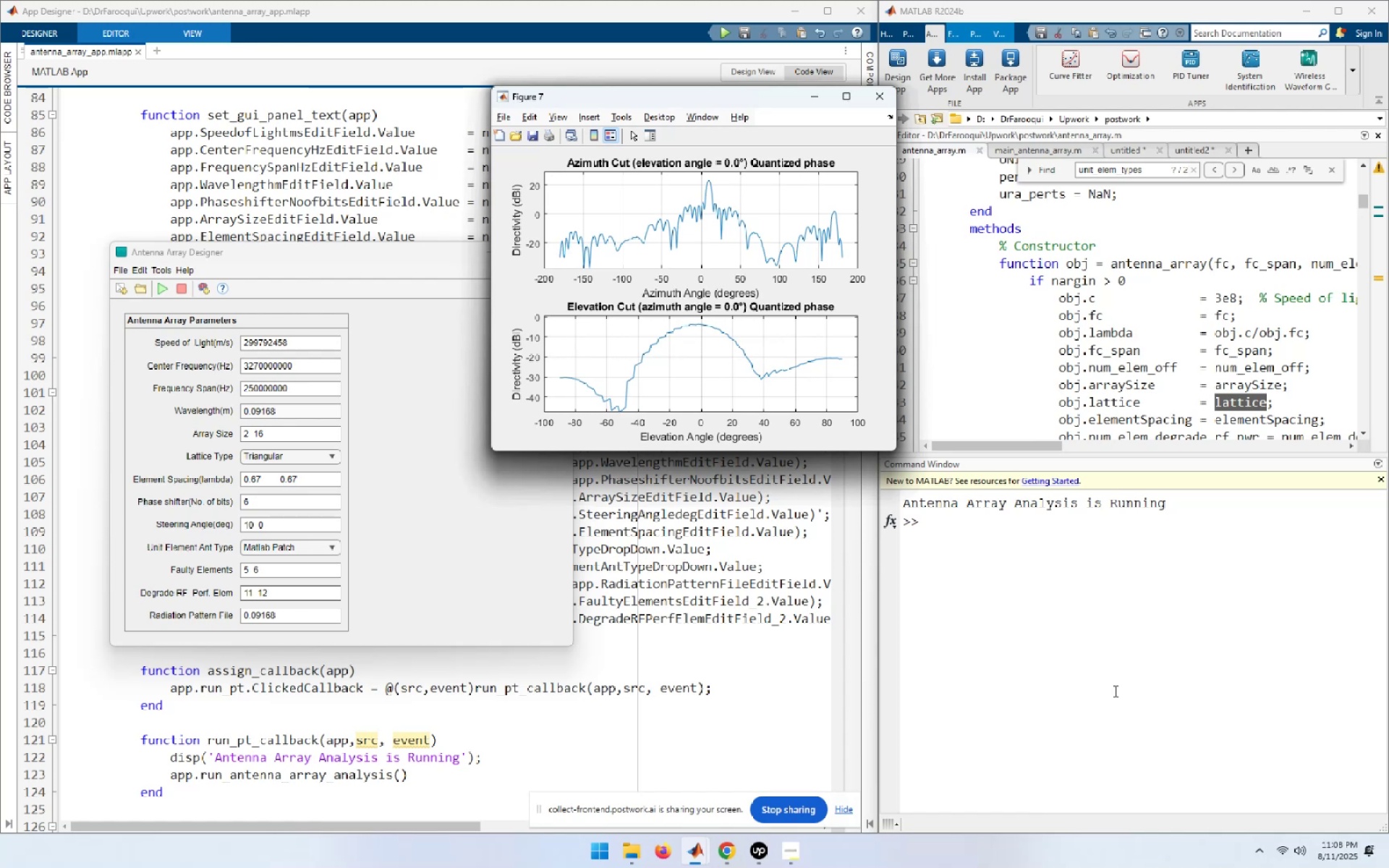 
wait(92.44)
 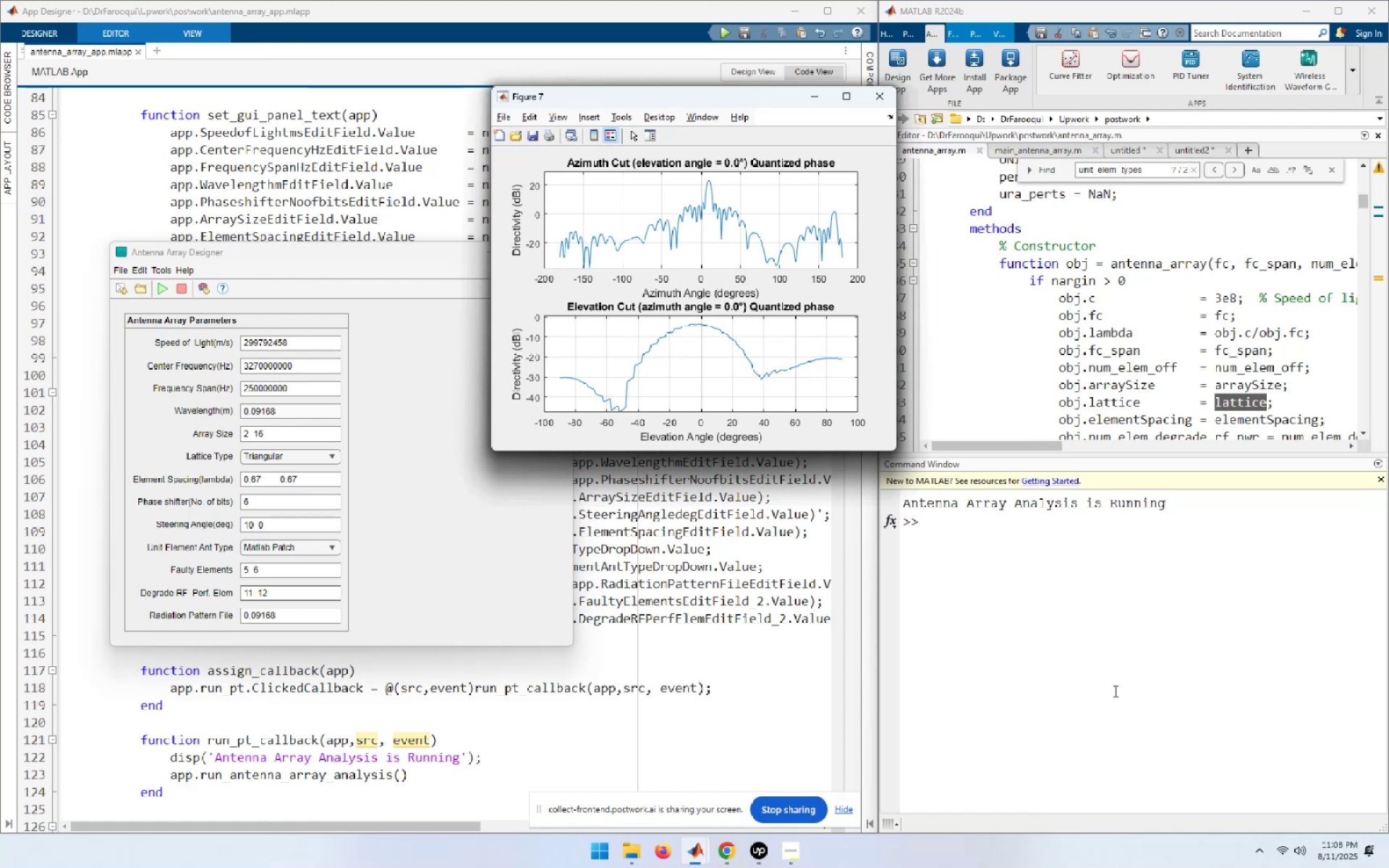 
left_click_drag(start_coordinate=[252, 522], to_coordinate=[238, 521])
 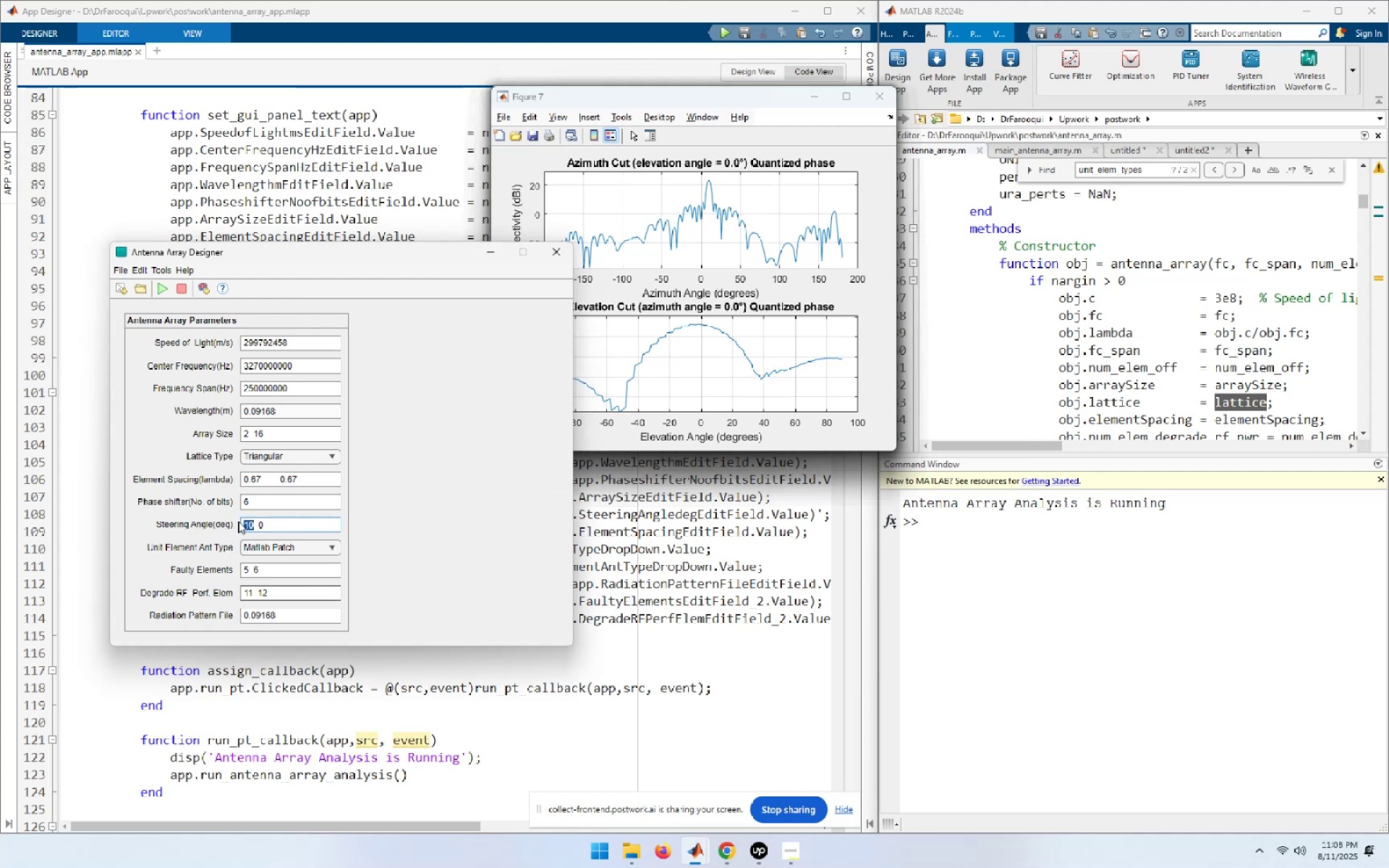 
key(Numpad4)
 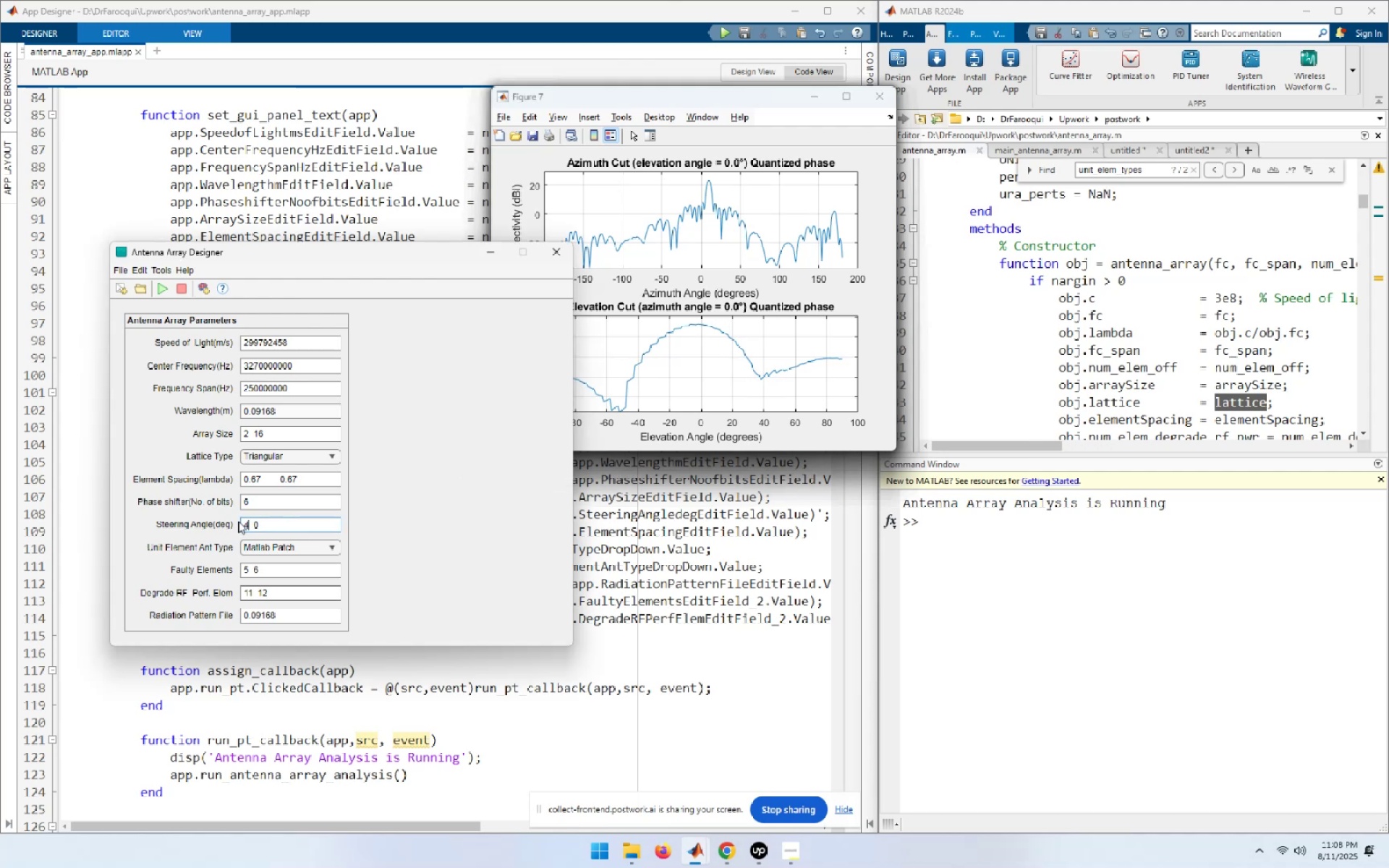 
key(Numpad5)
 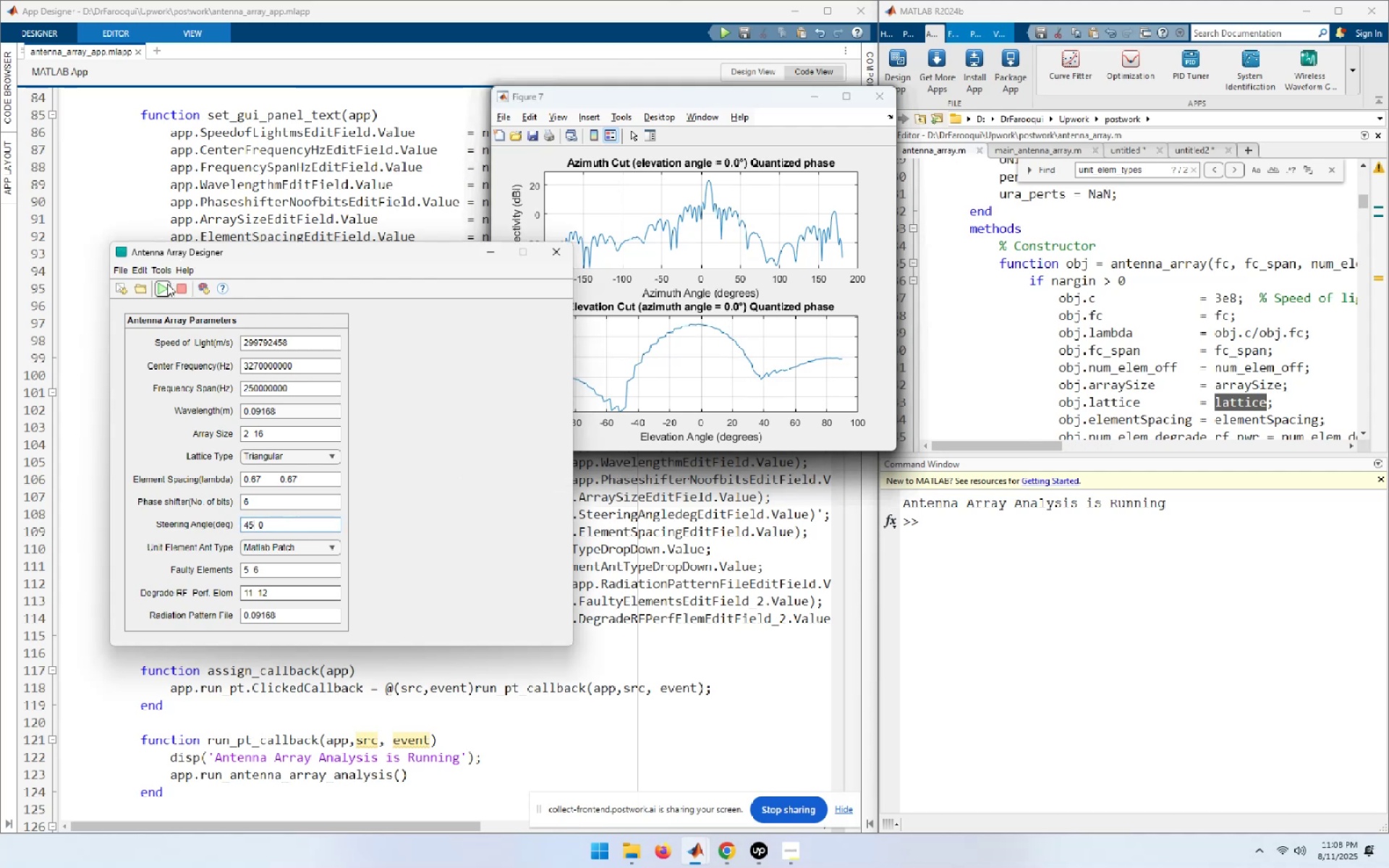 
left_click([165, 286])
 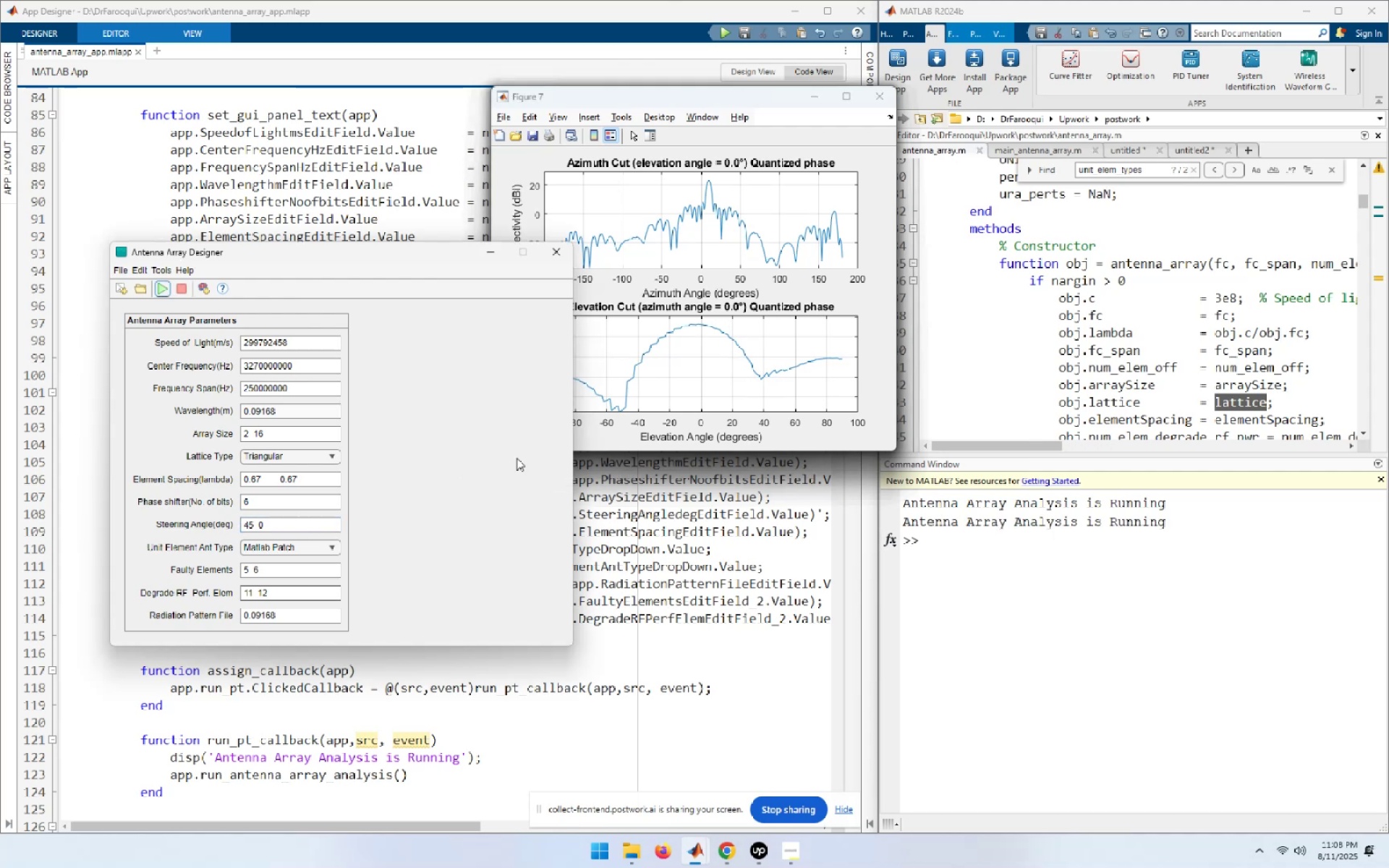 
left_click_drag(start_coordinate=[650, 95], to_coordinate=[1060, 93])
 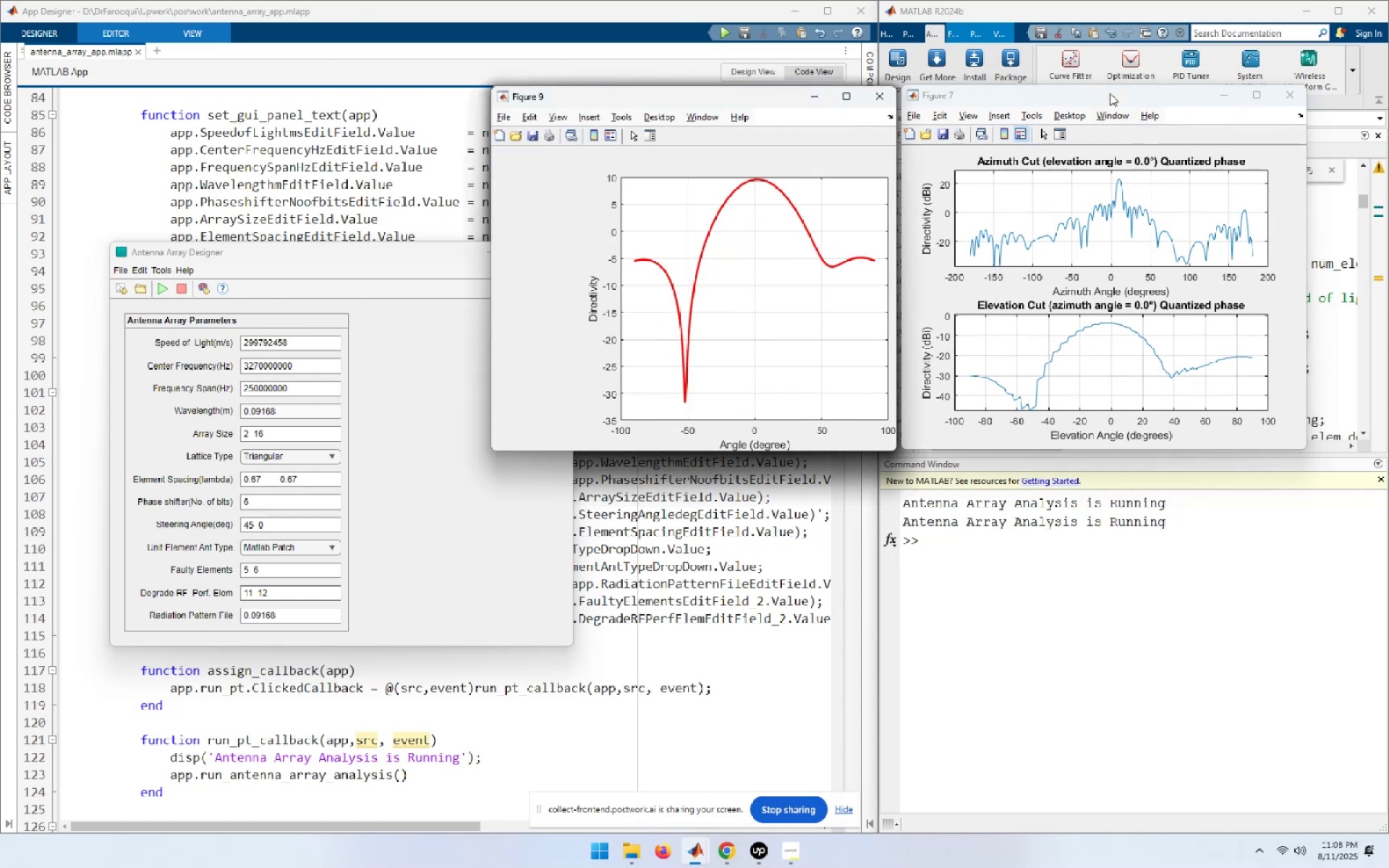 
wait(5.37)
 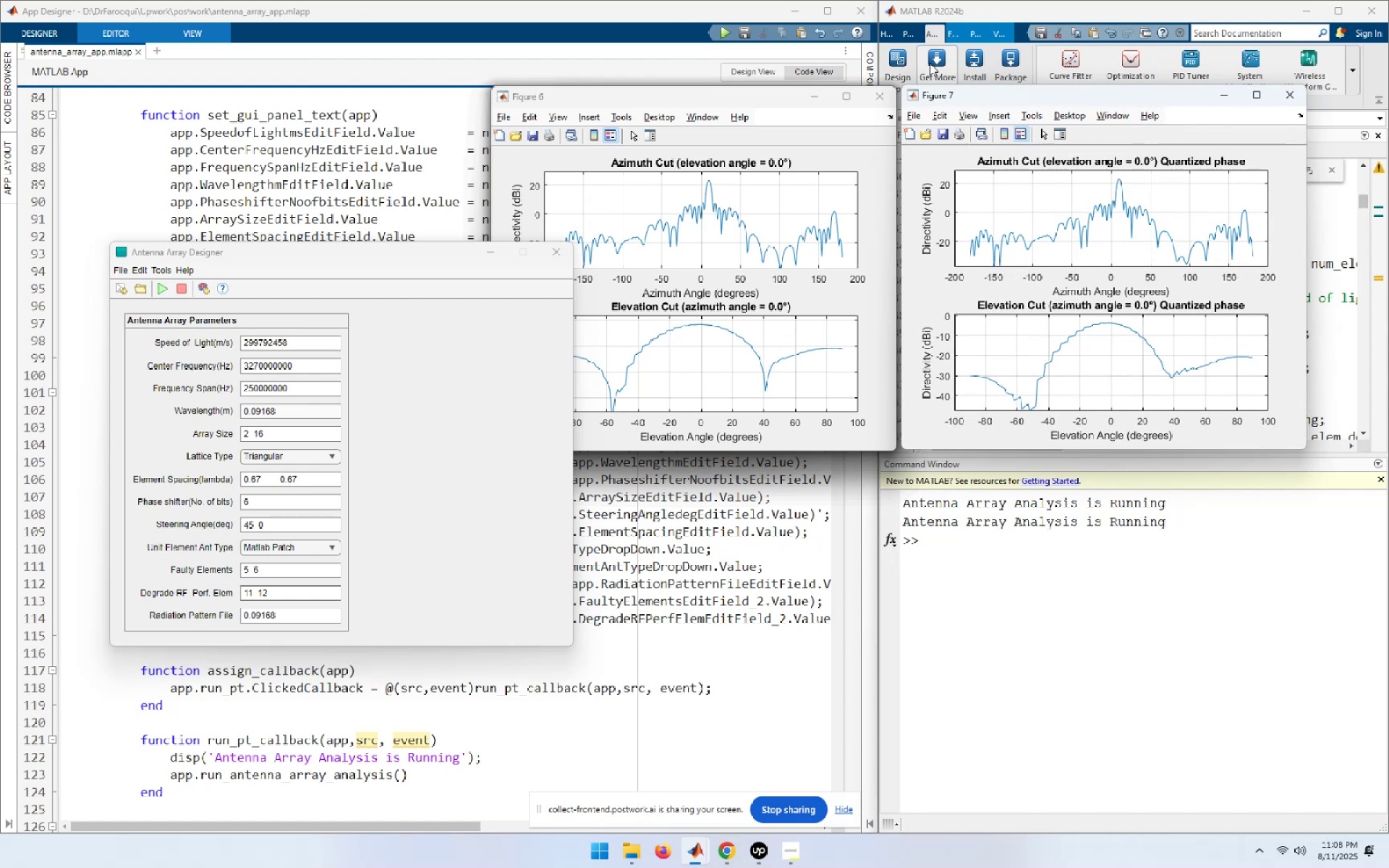 
left_click_drag(start_coordinate=[685, 96], to_coordinate=[1047, 75])
 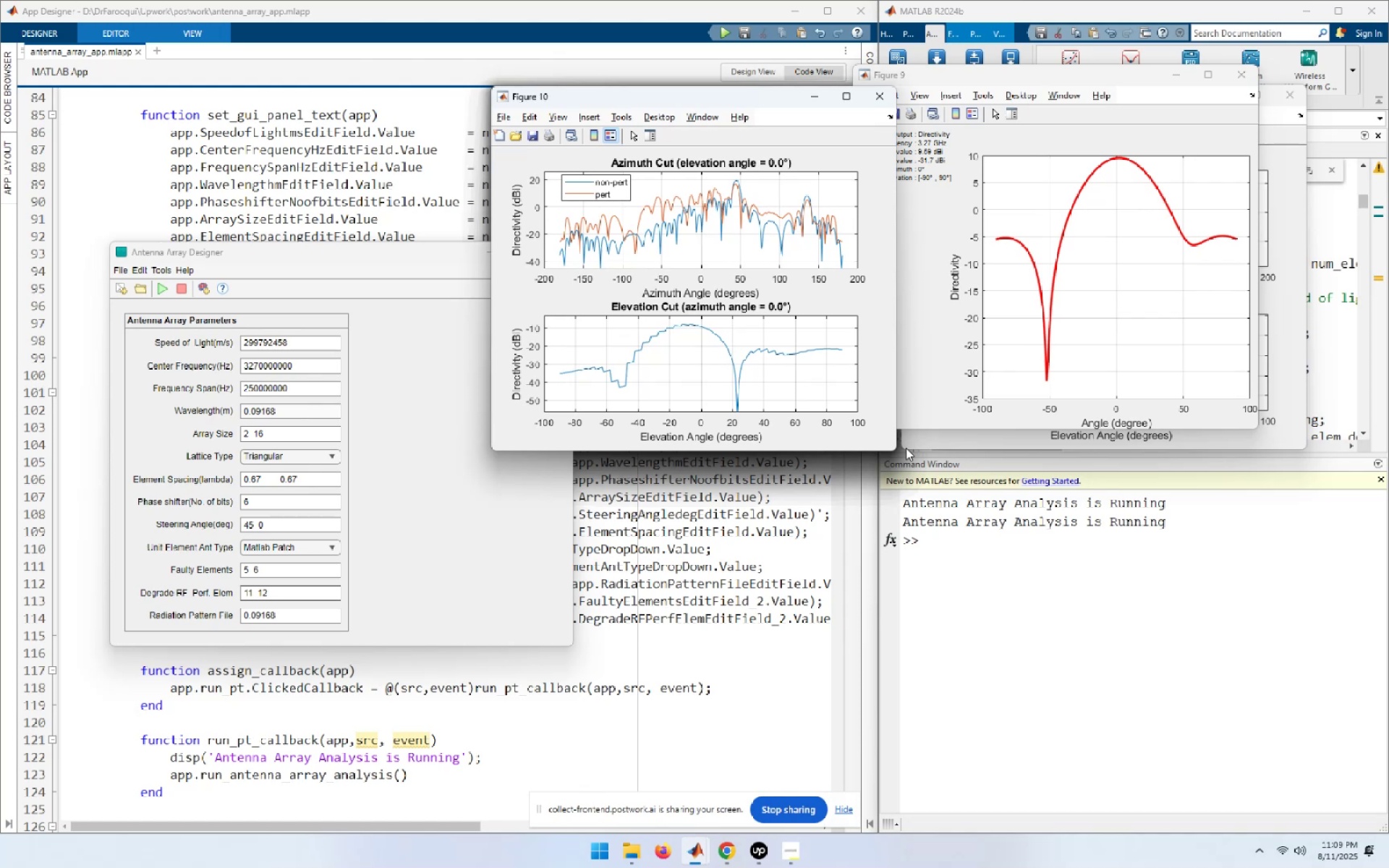 
wait(48.58)
 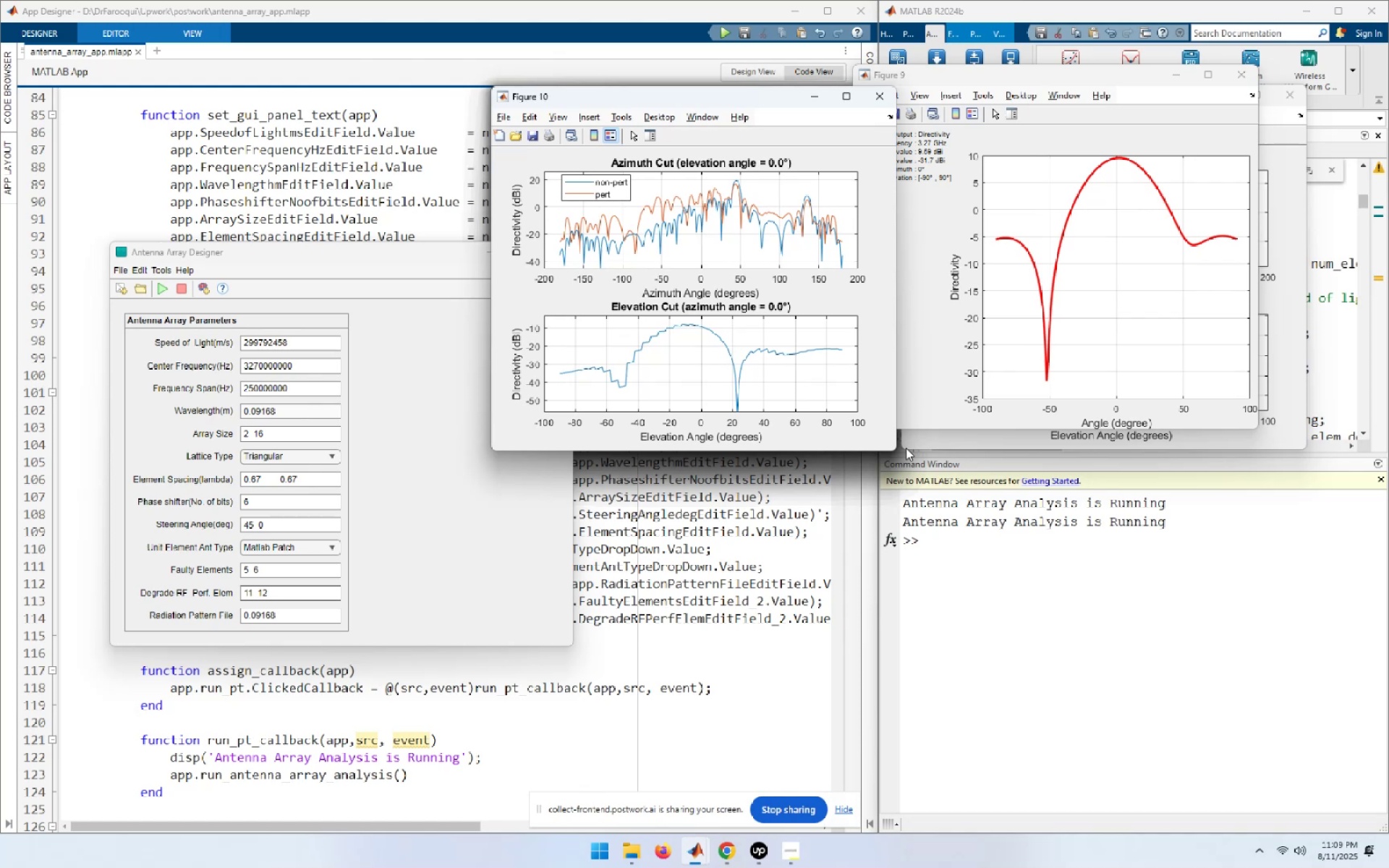 
left_click_drag(start_coordinate=[250, 431], to_coordinate=[237, 431])
 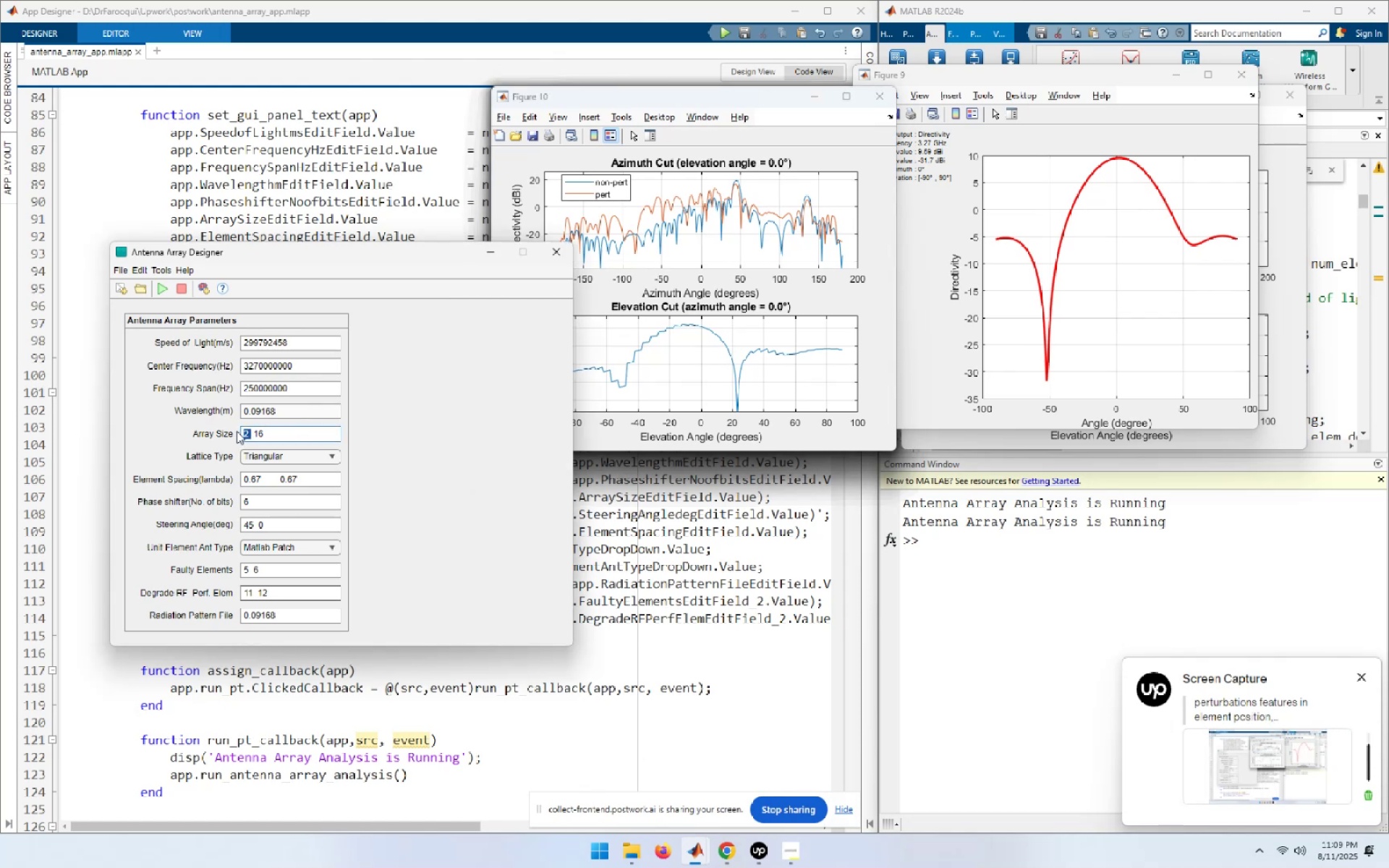 
key(ArrowLeft)
 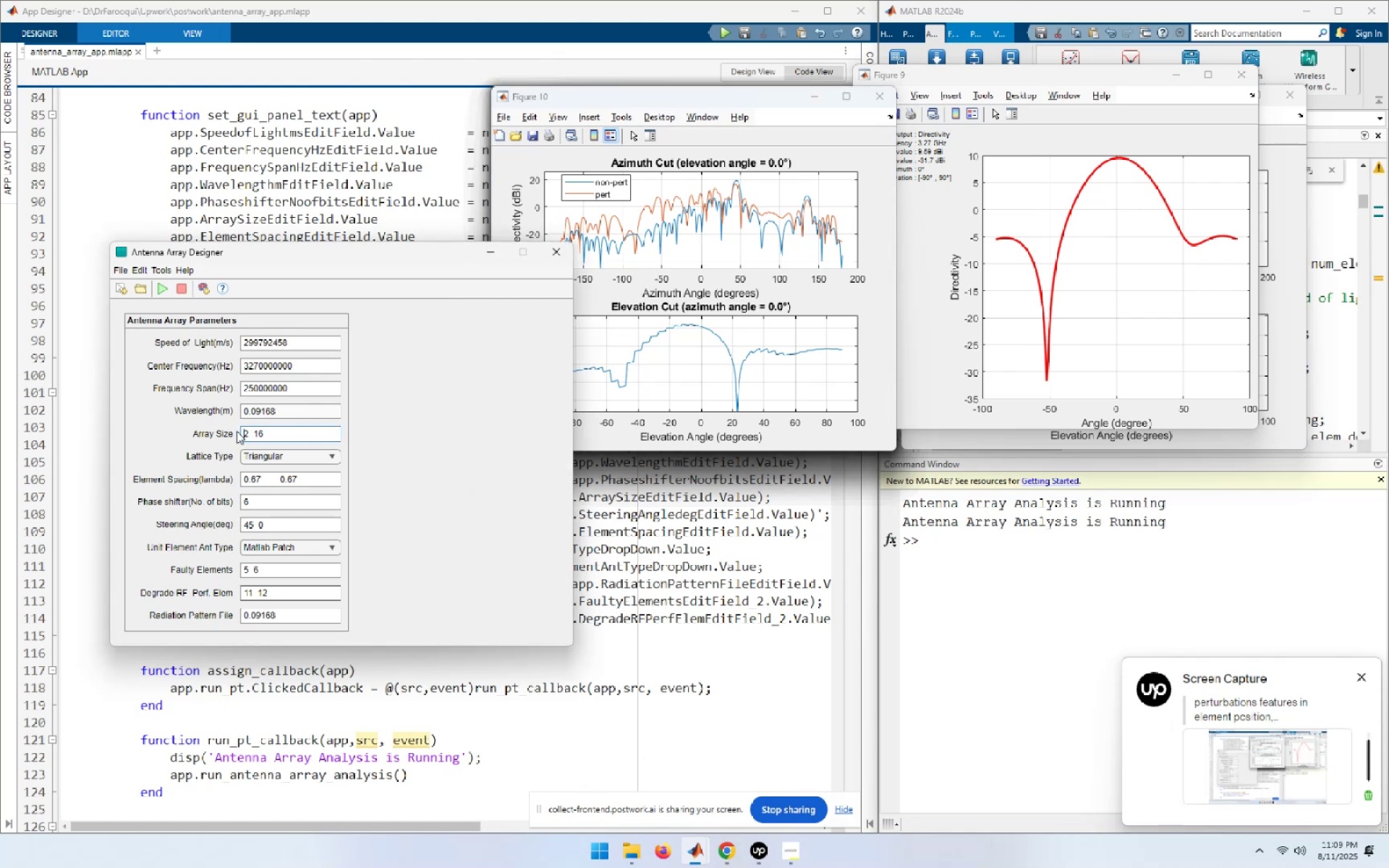 
key(ArrowRight)
 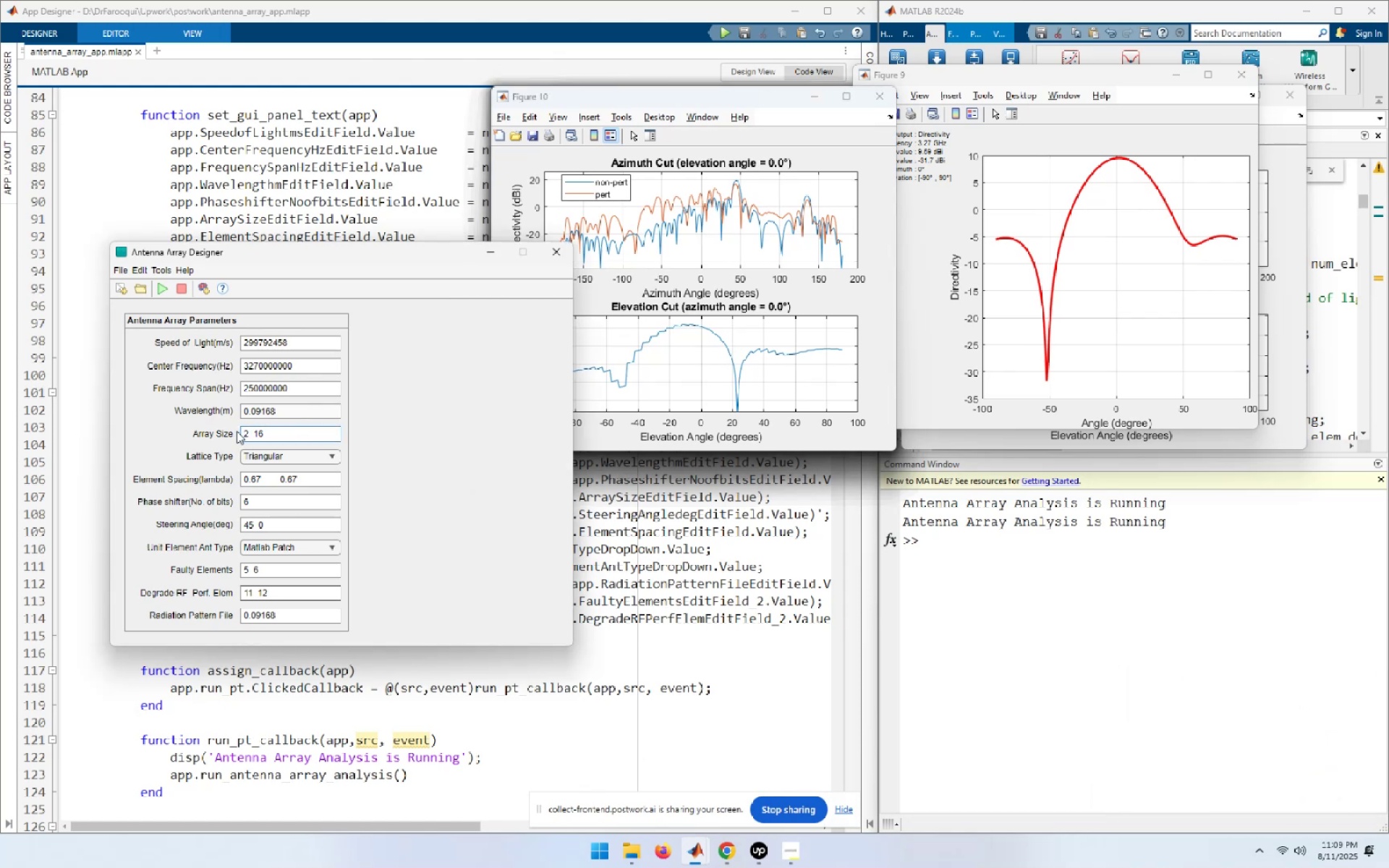 
key(Backspace)
 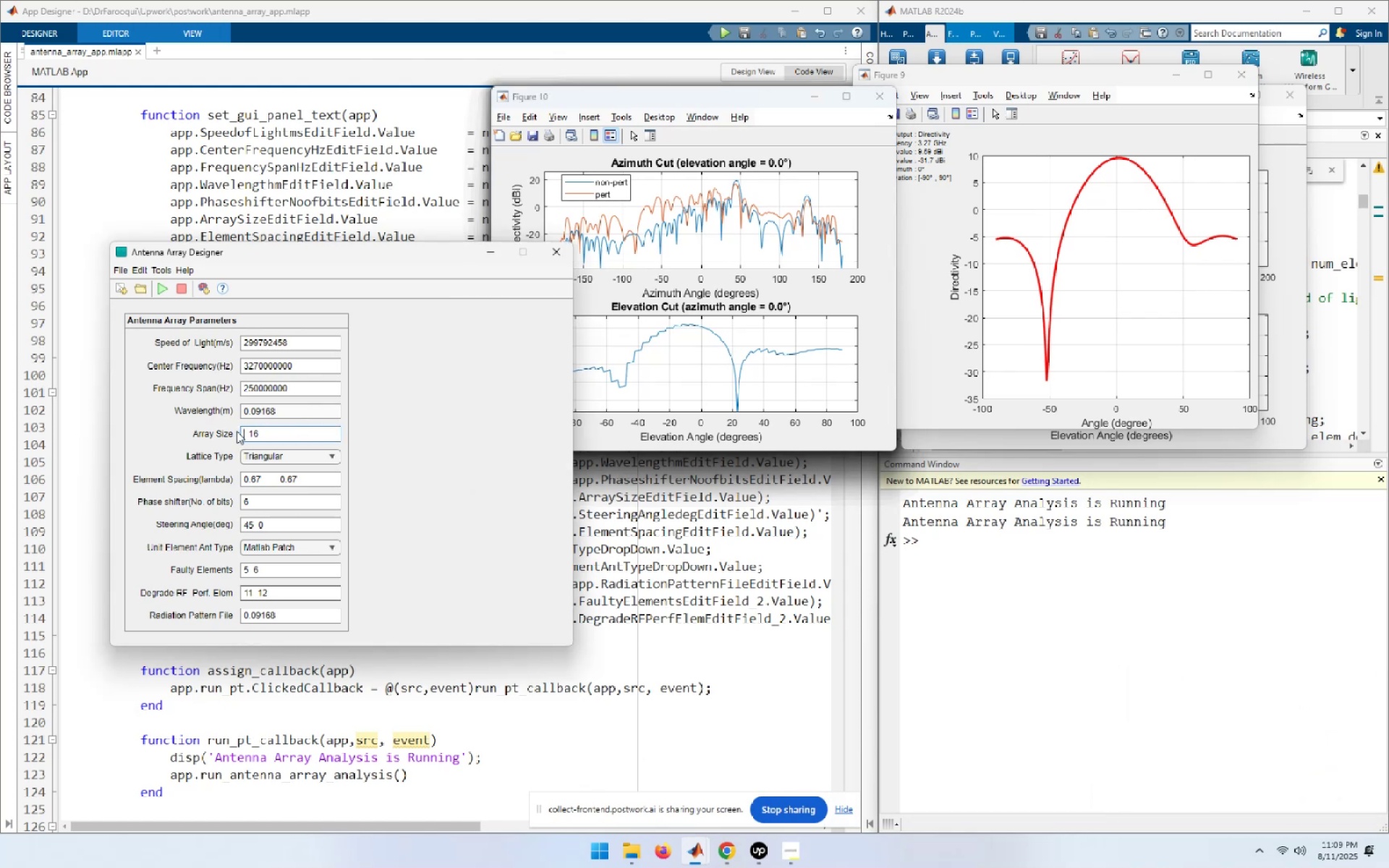 
key(Numpad1)
 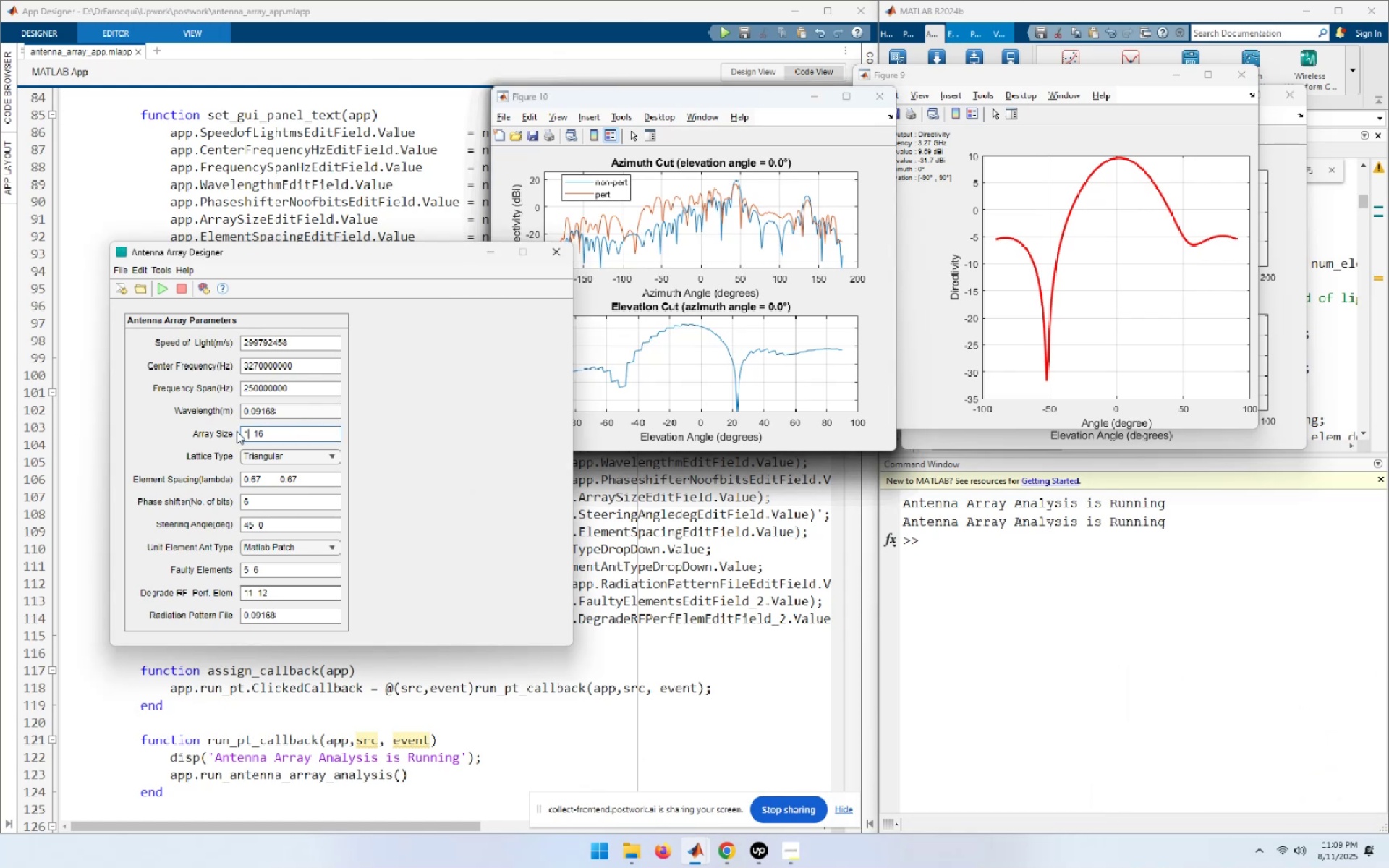 
key(Numpad6)
 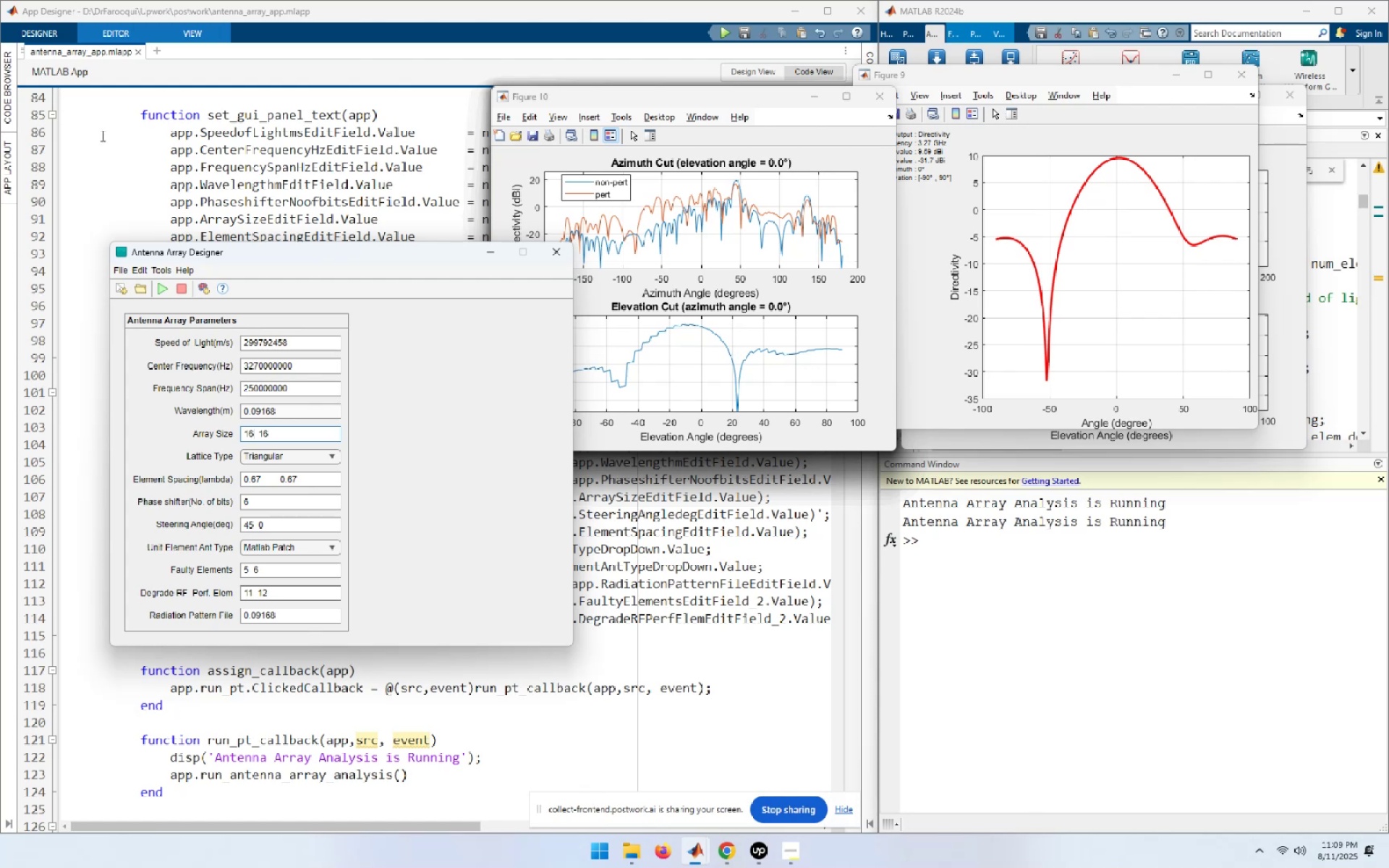 
left_click([157, 292])
 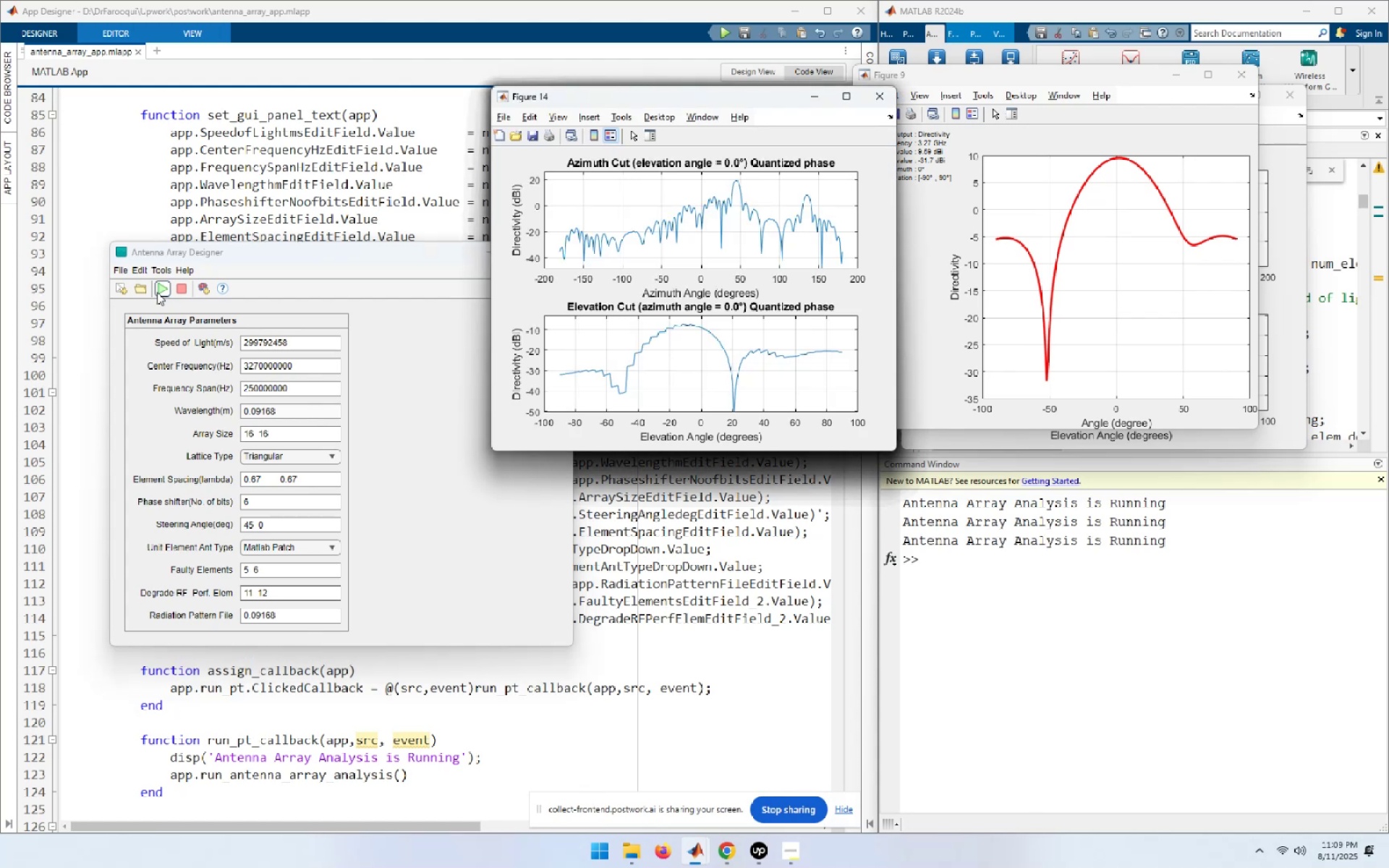 
wait(15.62)
 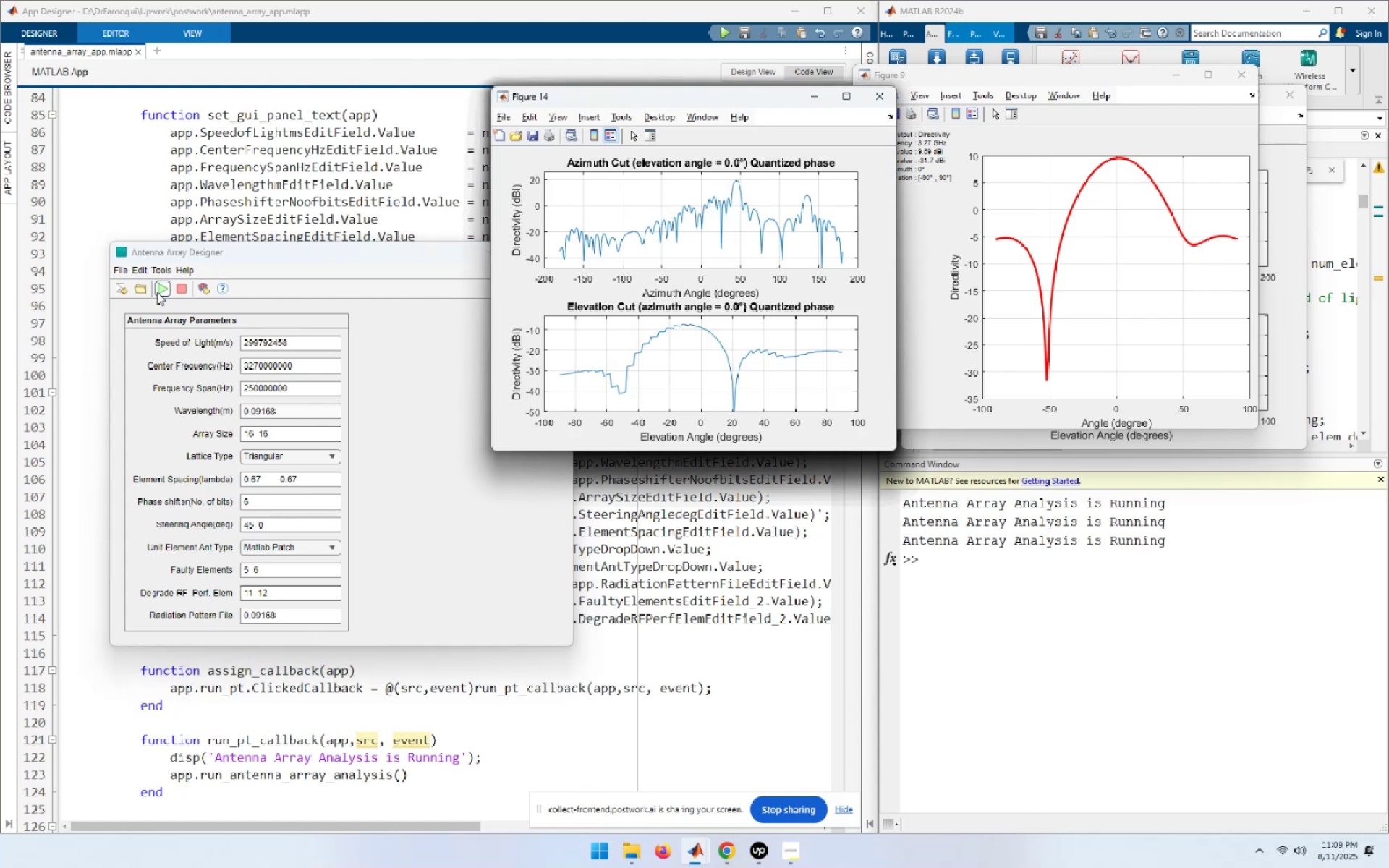 
left_click_drag(start_coordinate=[594, 95], to_coordinate=[948, 150])
 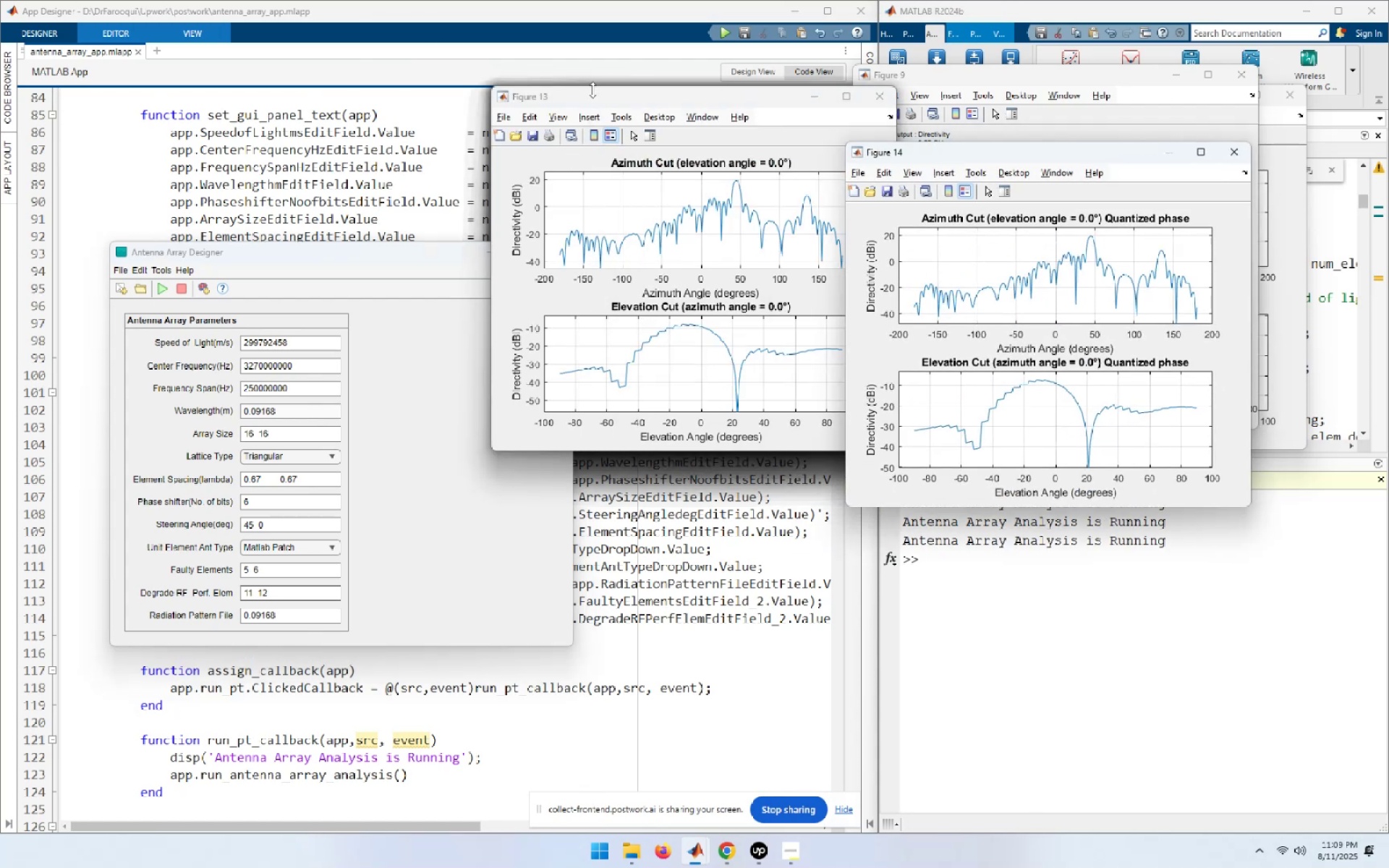 
left_click_drag(start_coordinate=[584, 95], to_coordinate=[888, 205])
 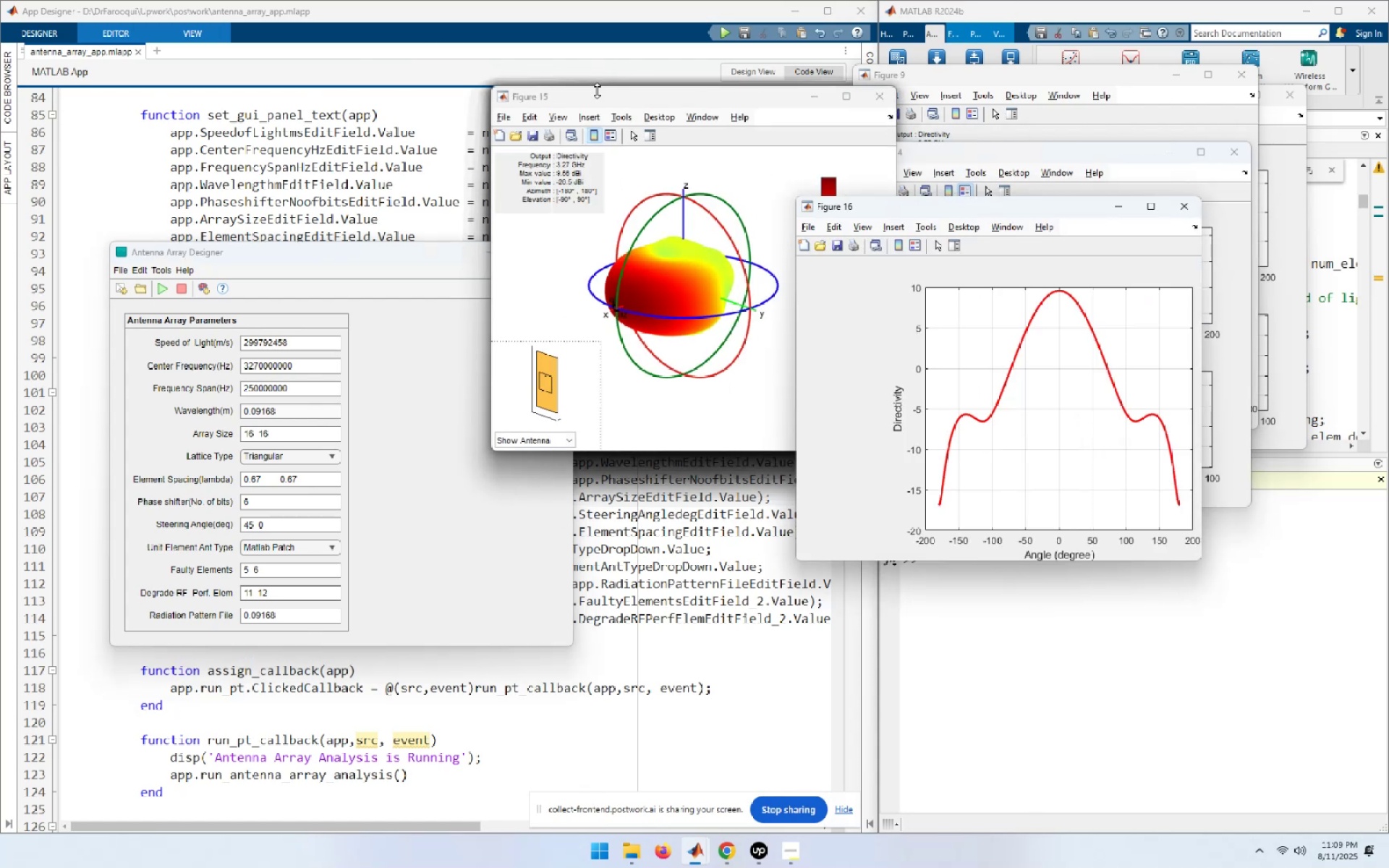 
left_click_drag(start_coordinate=[596, 94], to_coordinate=[804, 248])
 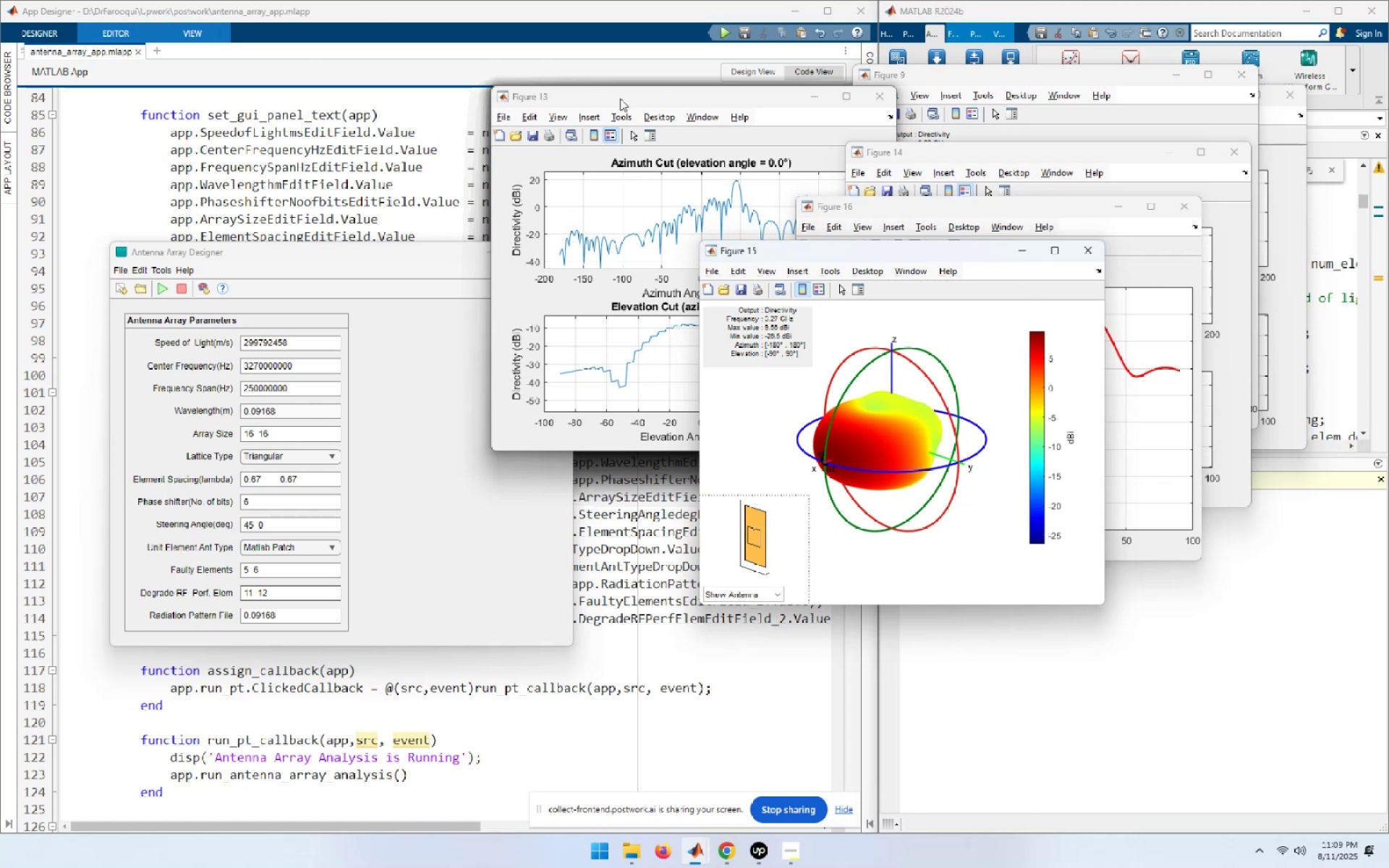 
left_click_drag(start_coordinate=[617, 95], to_coordinate=[882, 305])
 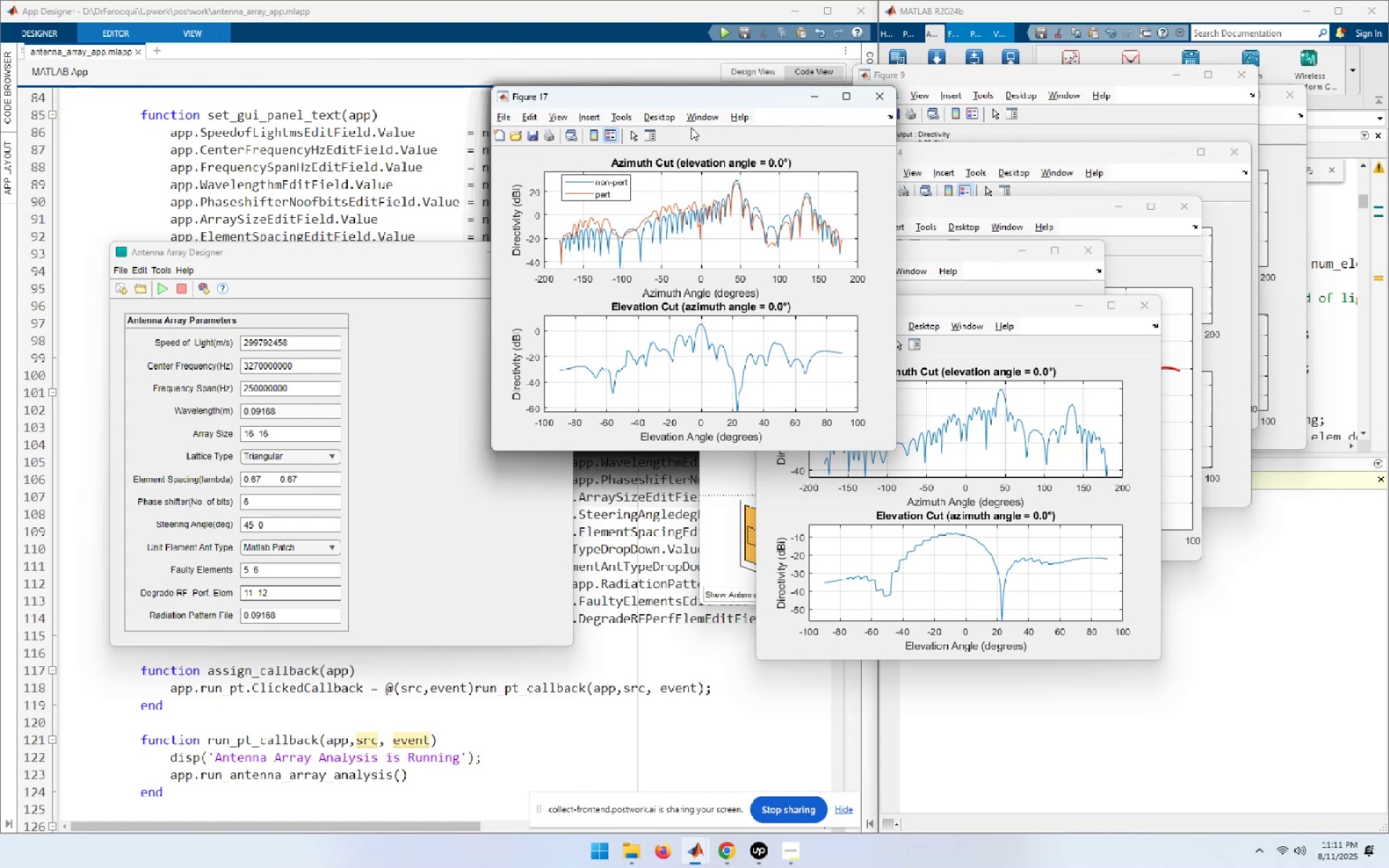 
wait(94.35)
 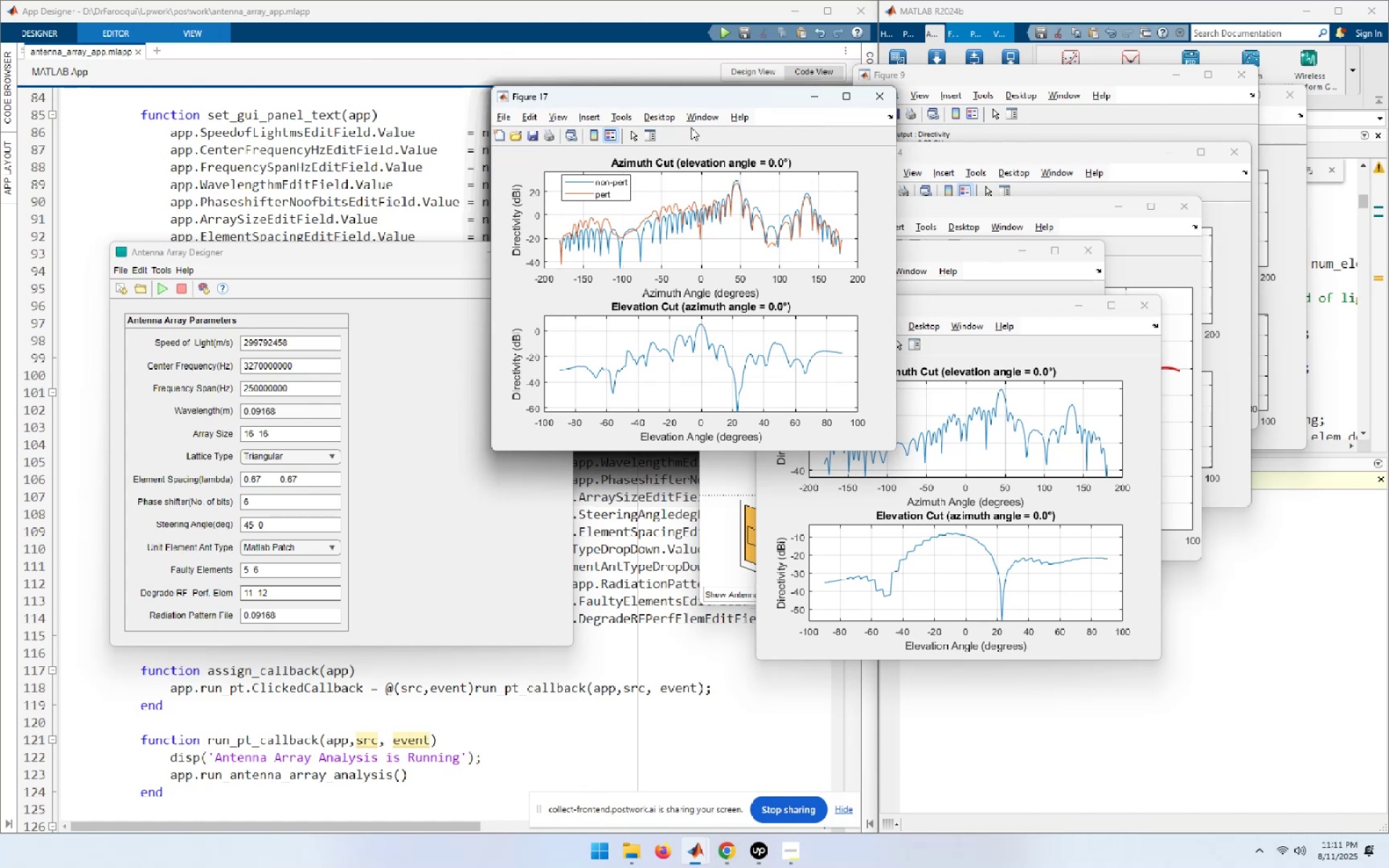 
left_click_drag(start_coordinate=[672, 97], to_coordinate=[269, 41])
 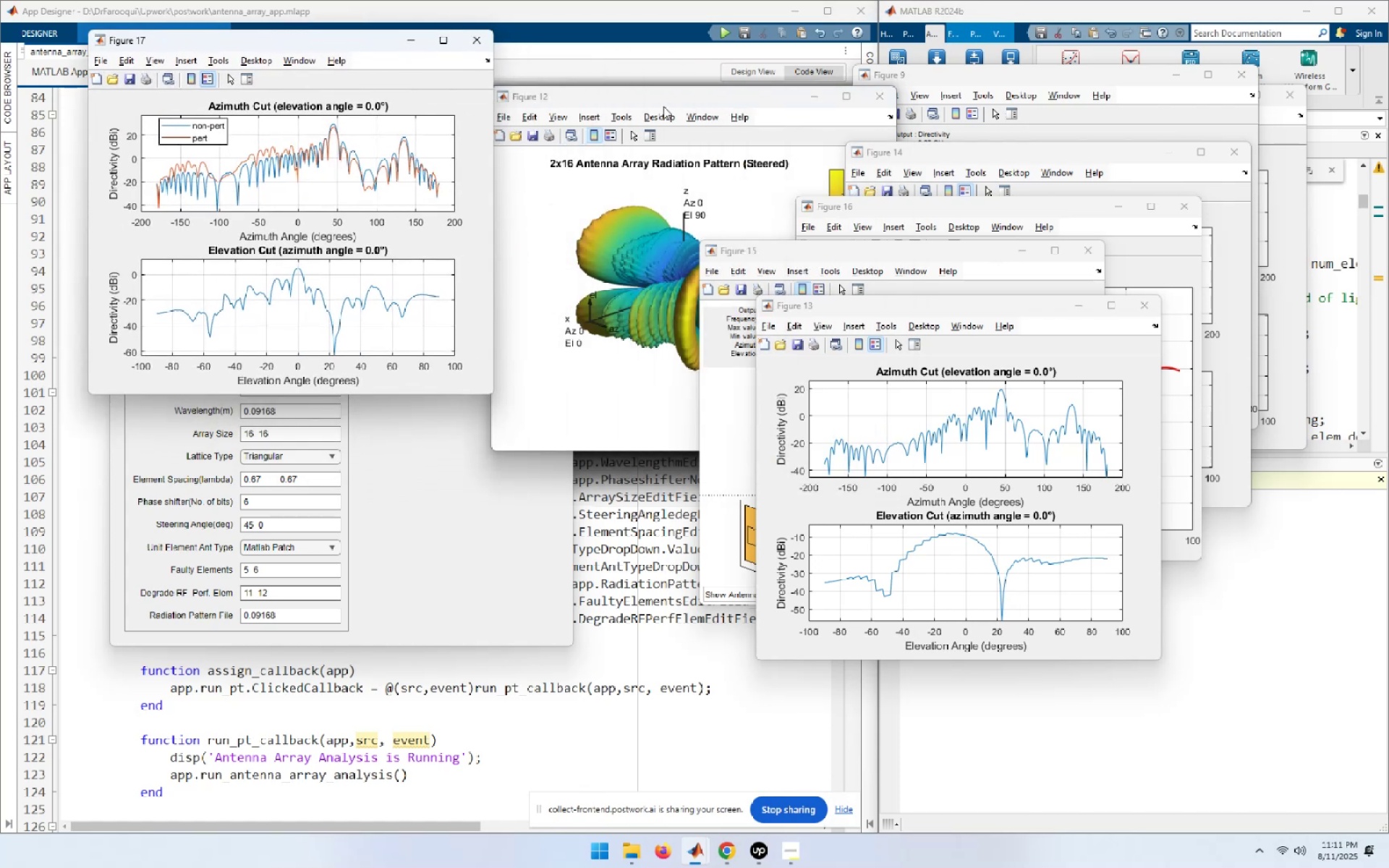 
left_click_drag(start_coordinate=[666, 99], to_coordinate=[239, 394])
 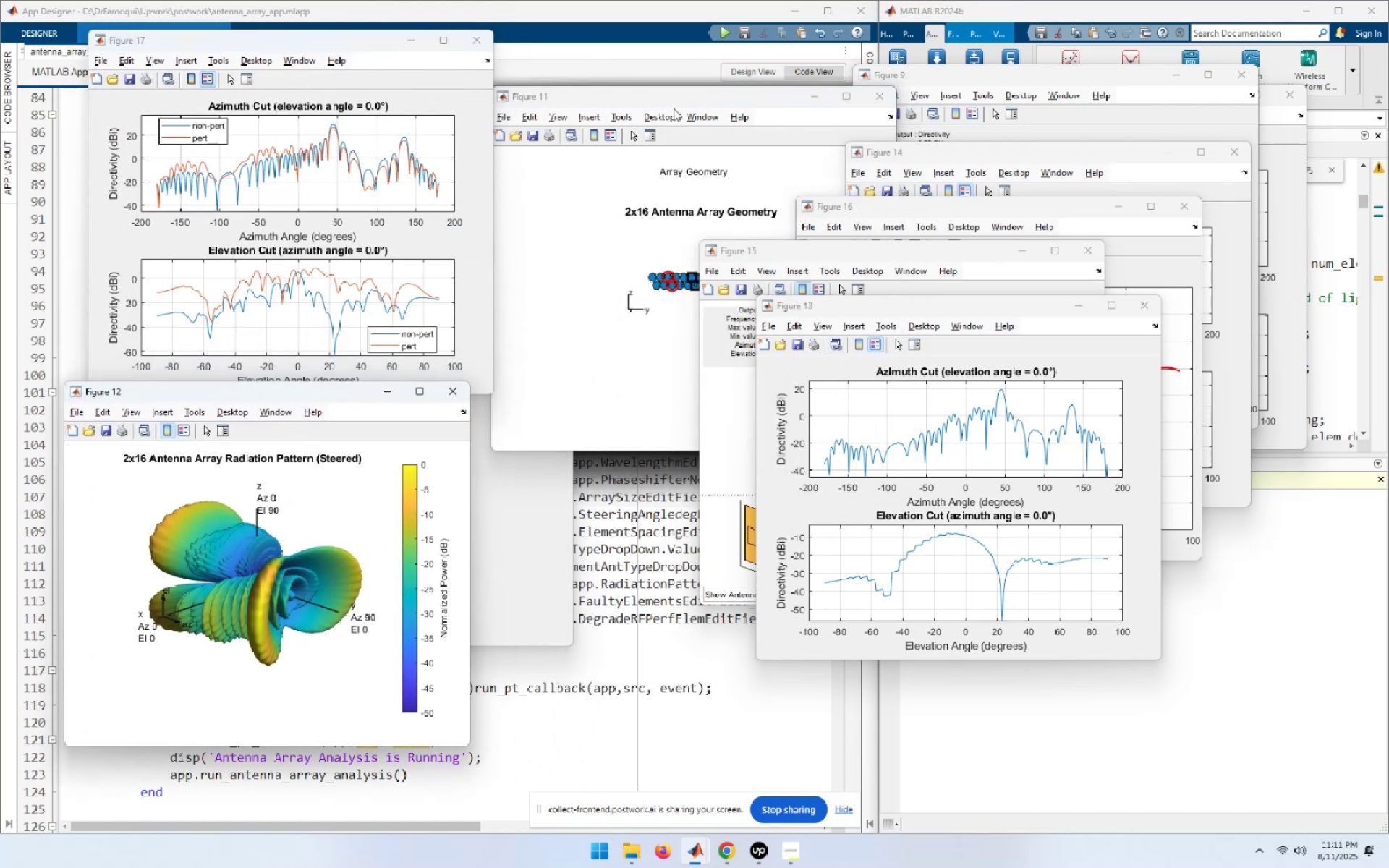 
left_click_drag(start_coordinate=[666, 101], to_coordinate=[1146, 113])
 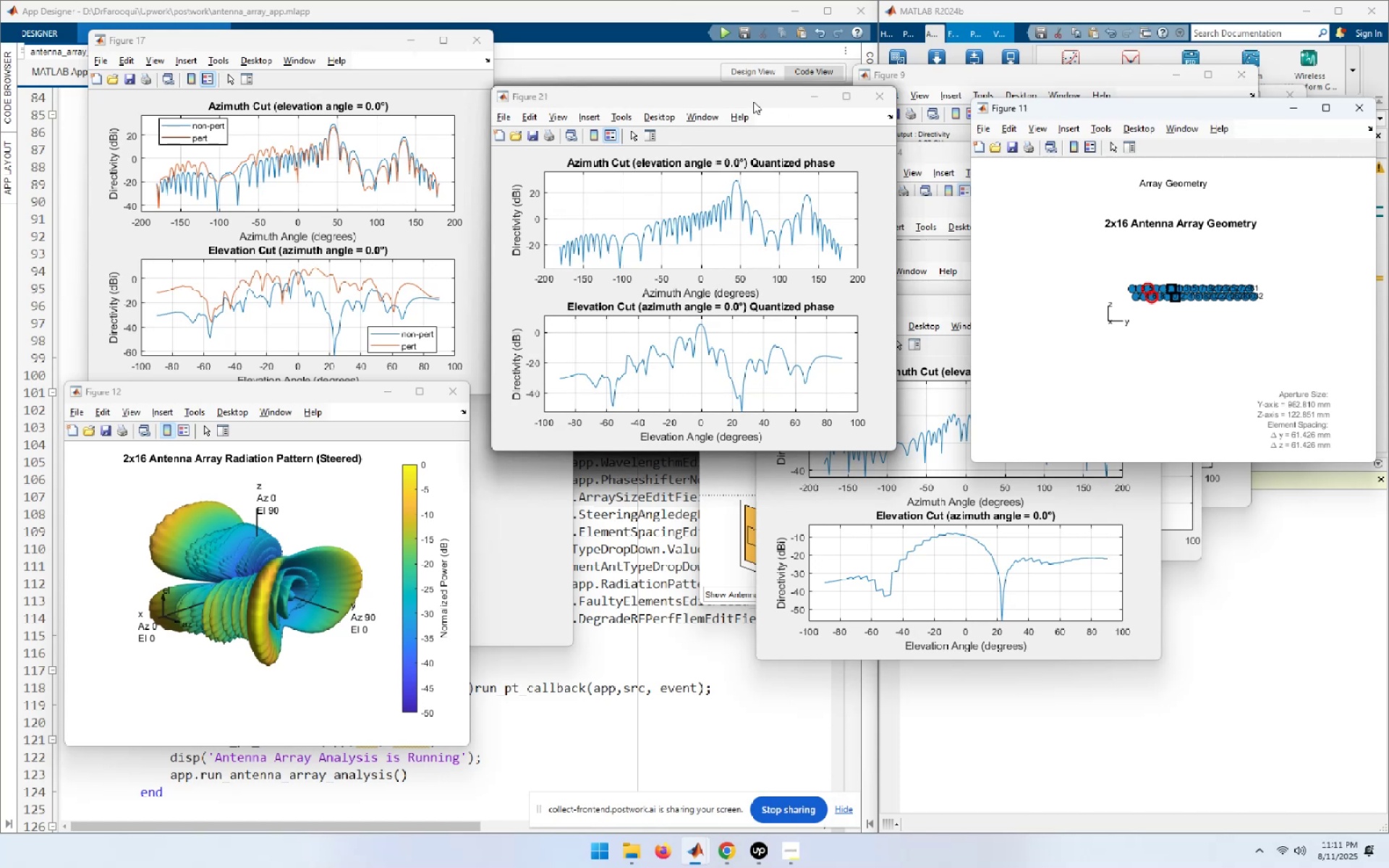 
left_click_drag(start_coordinate=[722, 98], to_coordinate=[1129, 284])
 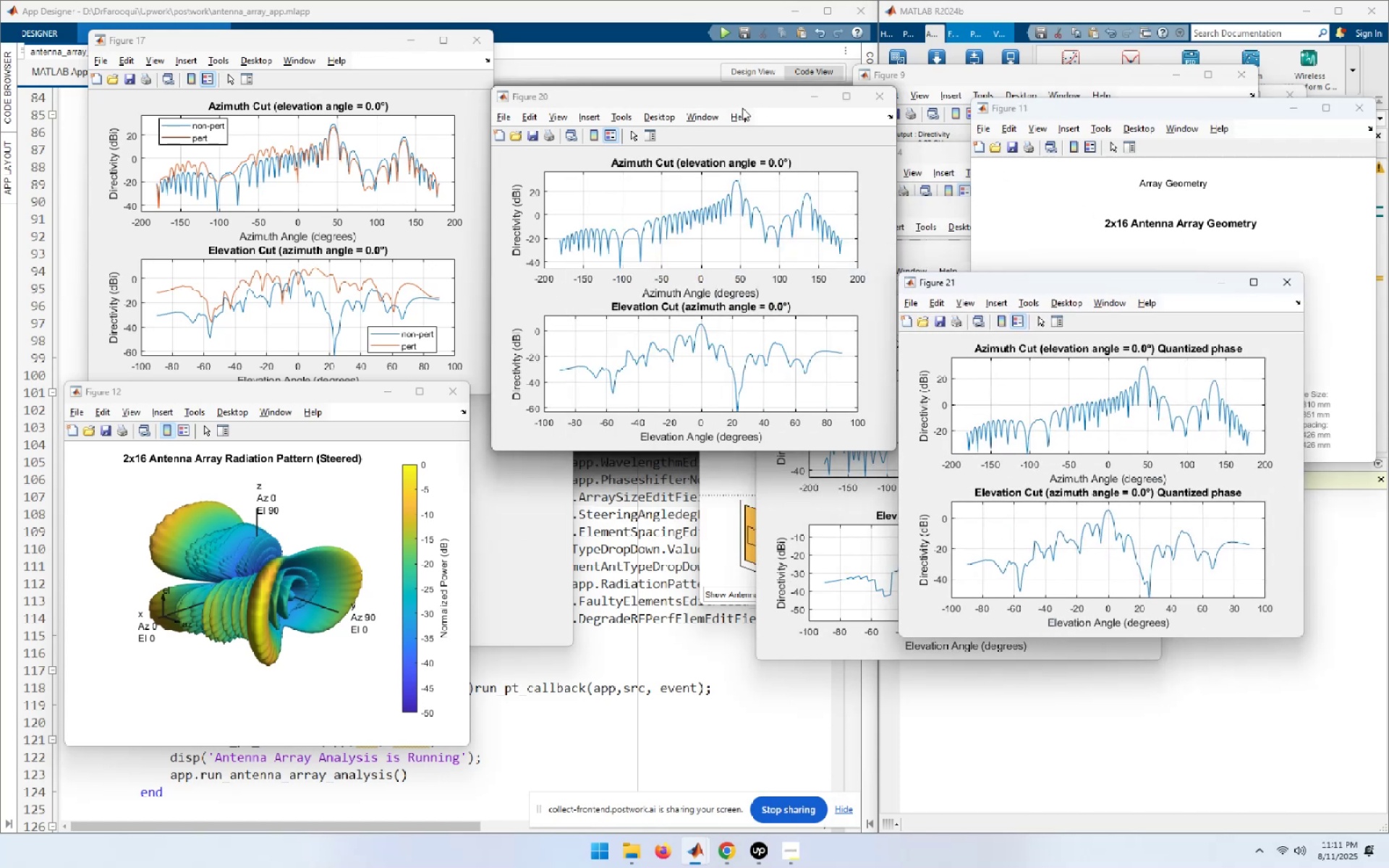 
left_click_drag(start_coordinate=[742, 103], to_coordinate=[713, 499])
 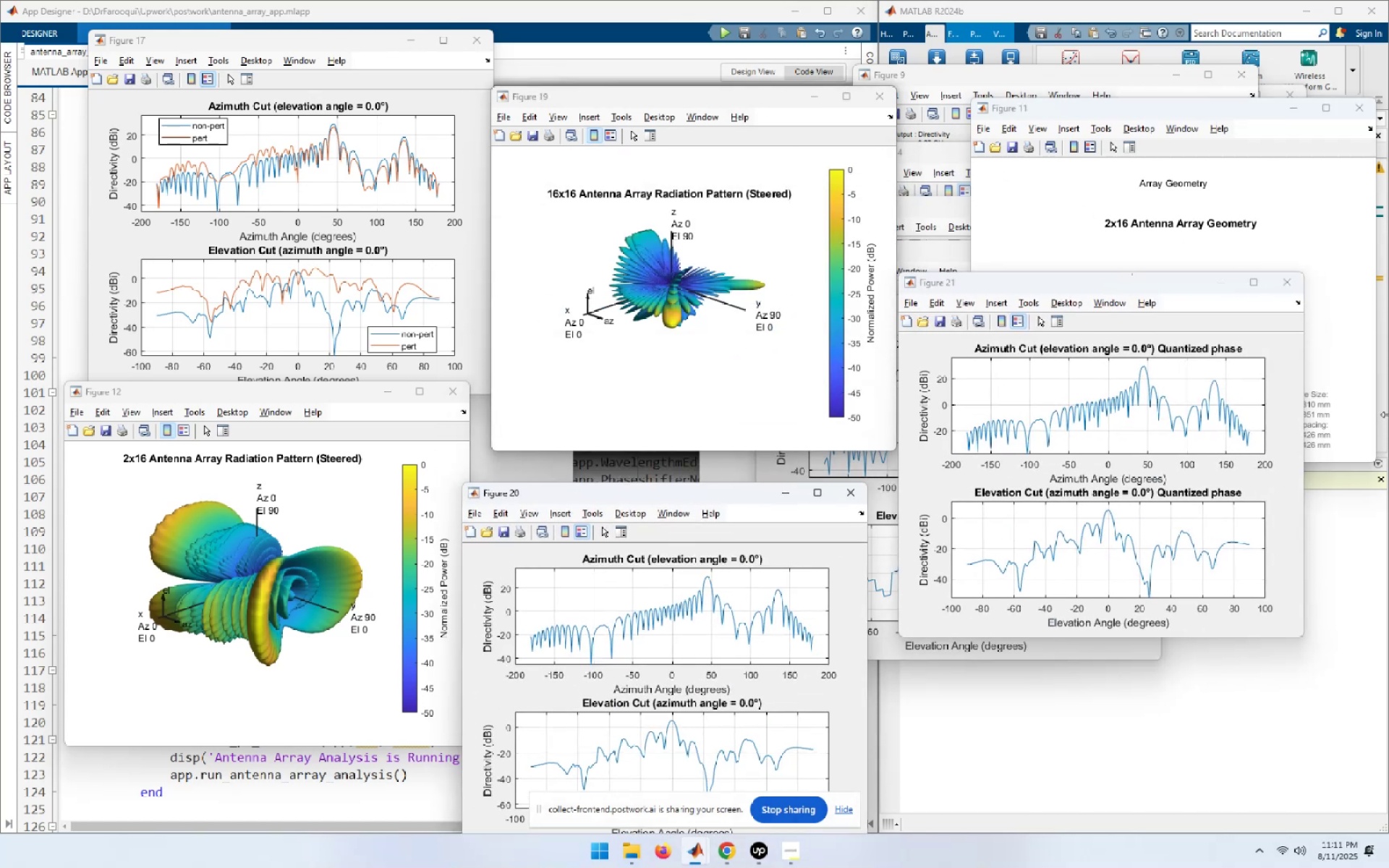 
wait(7.78)
 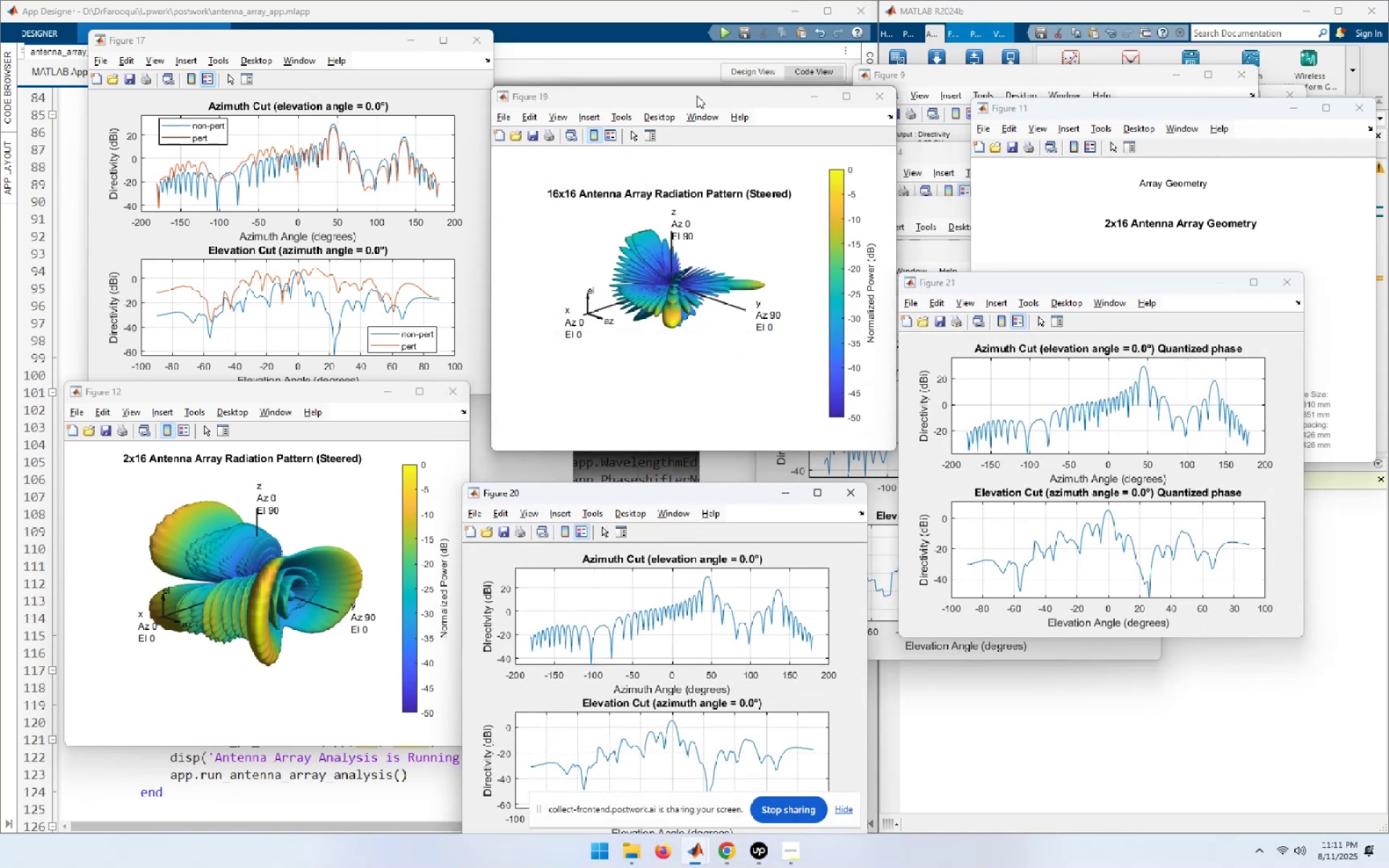 
left_click([1022, 728])
 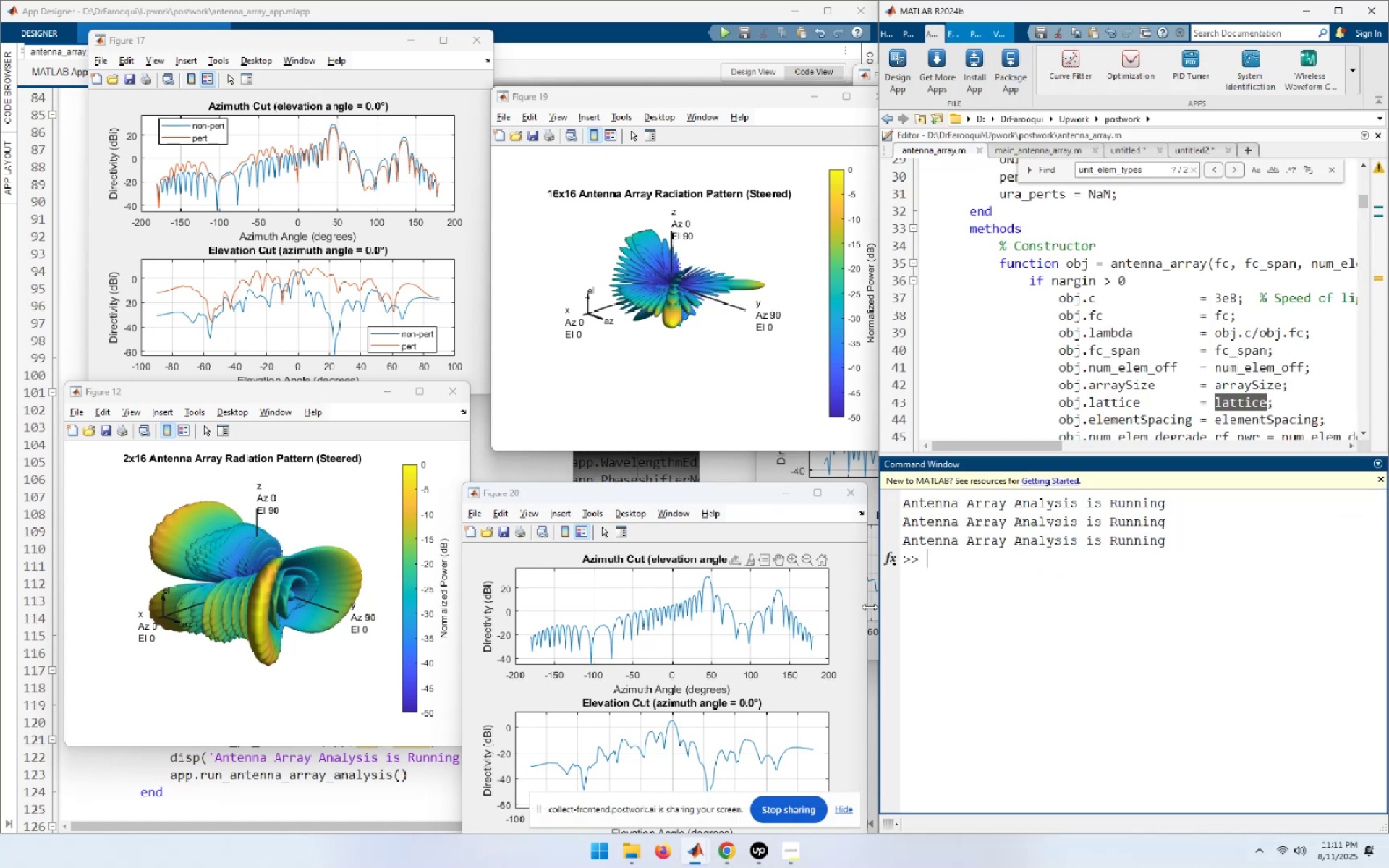 
left_click([1156, 625])
 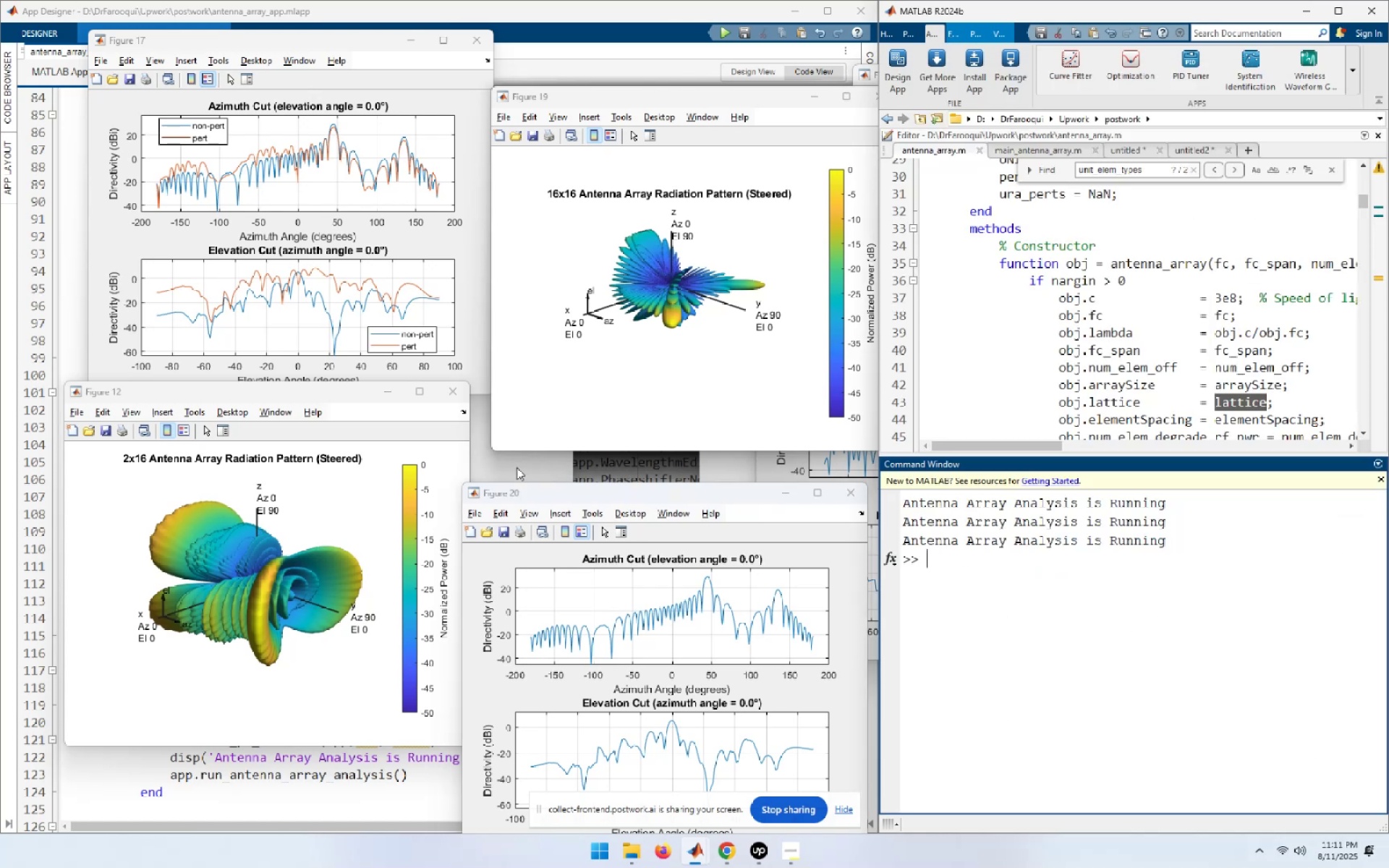 
left_click([511, 459])
 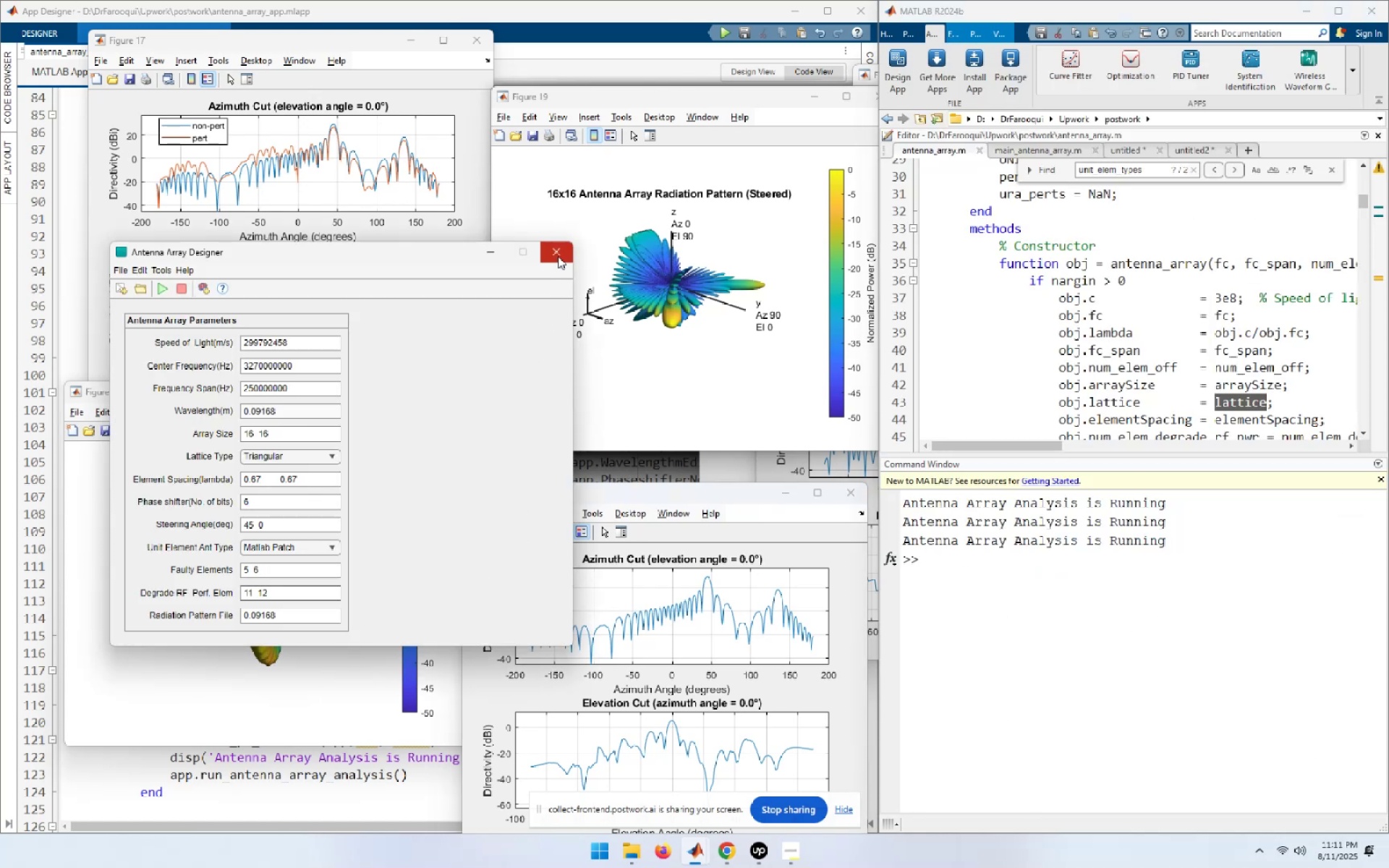 
left_click([939, 634])
 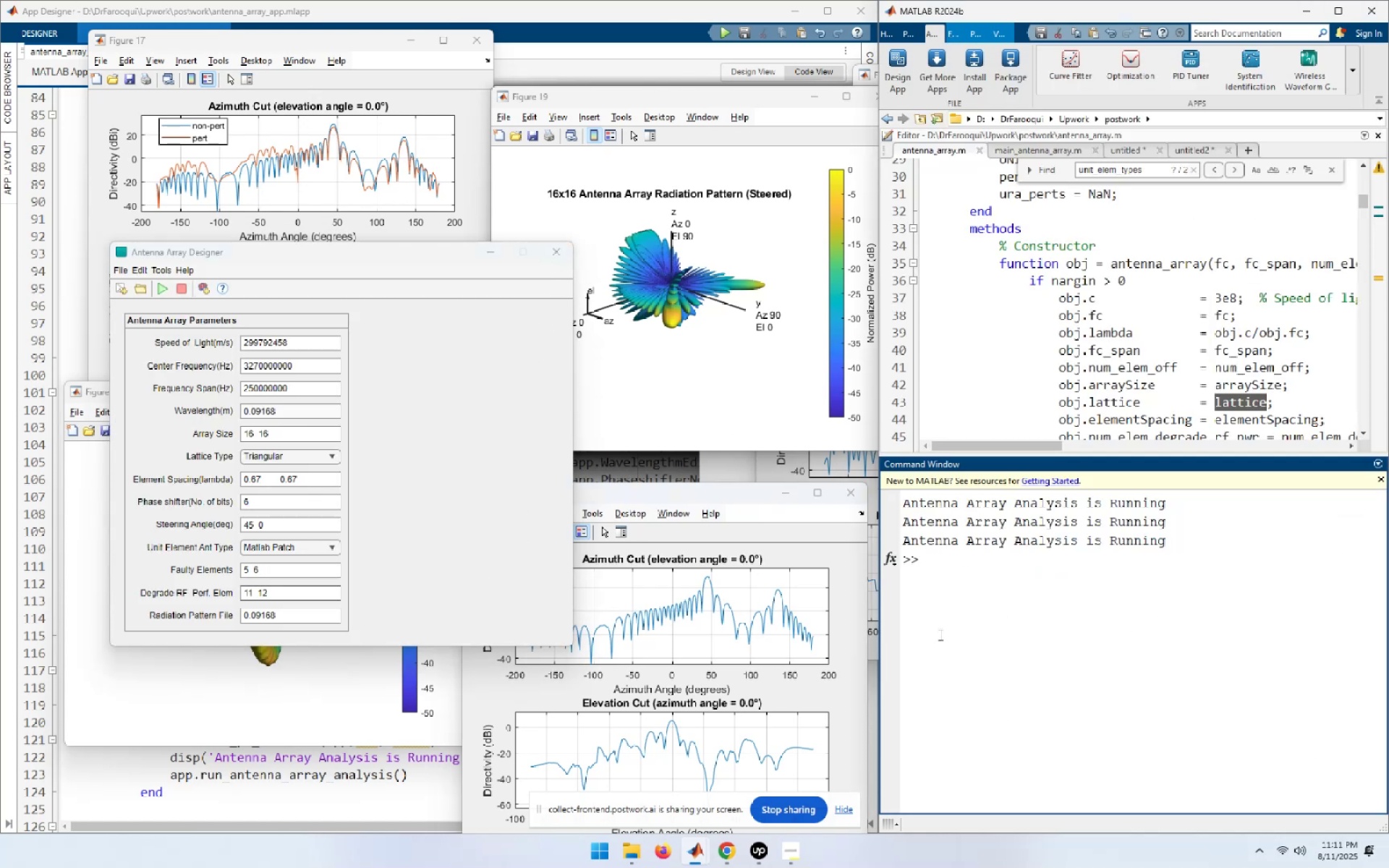 
type(close all;clear all;clc)
 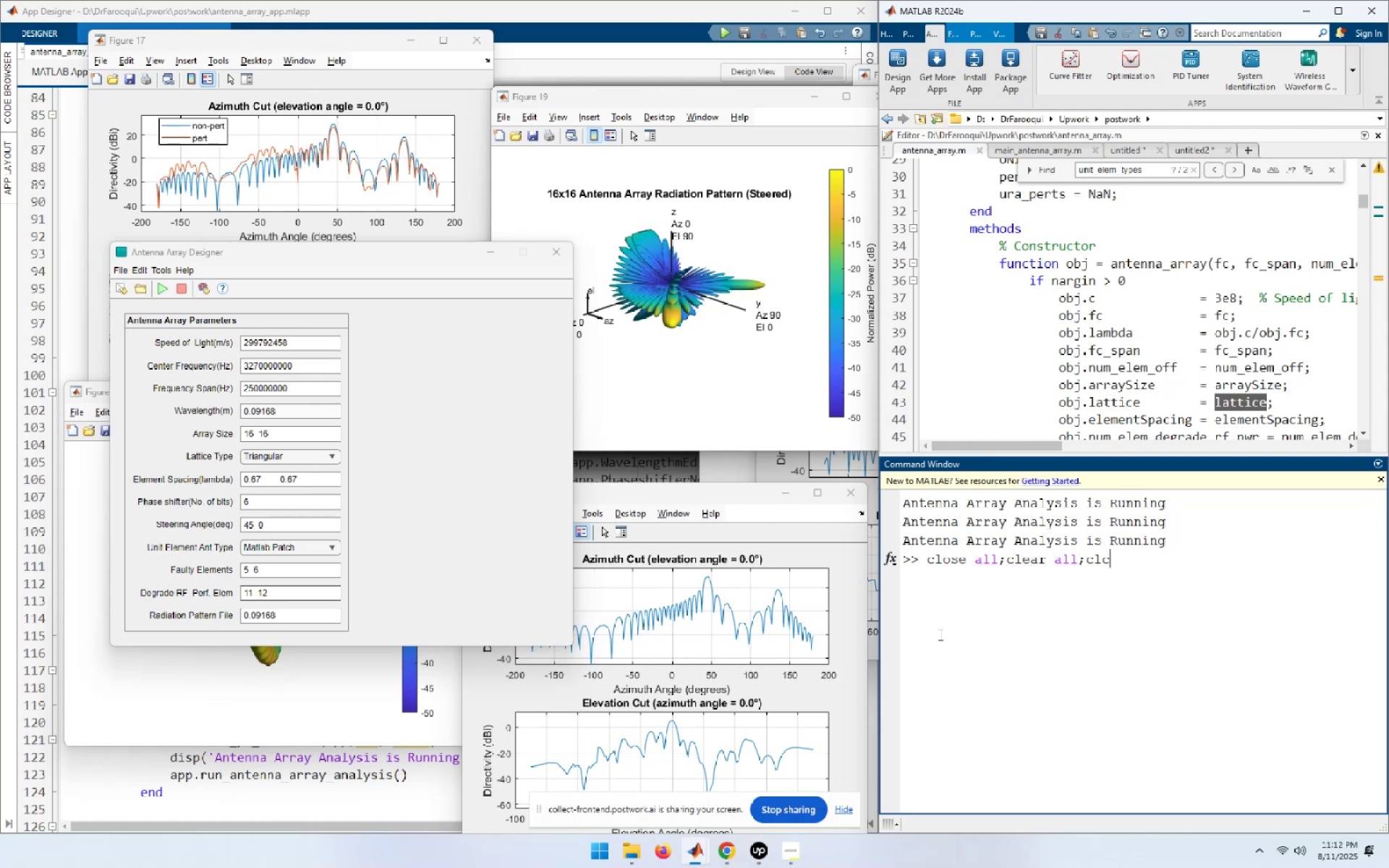 
key(Enter)
 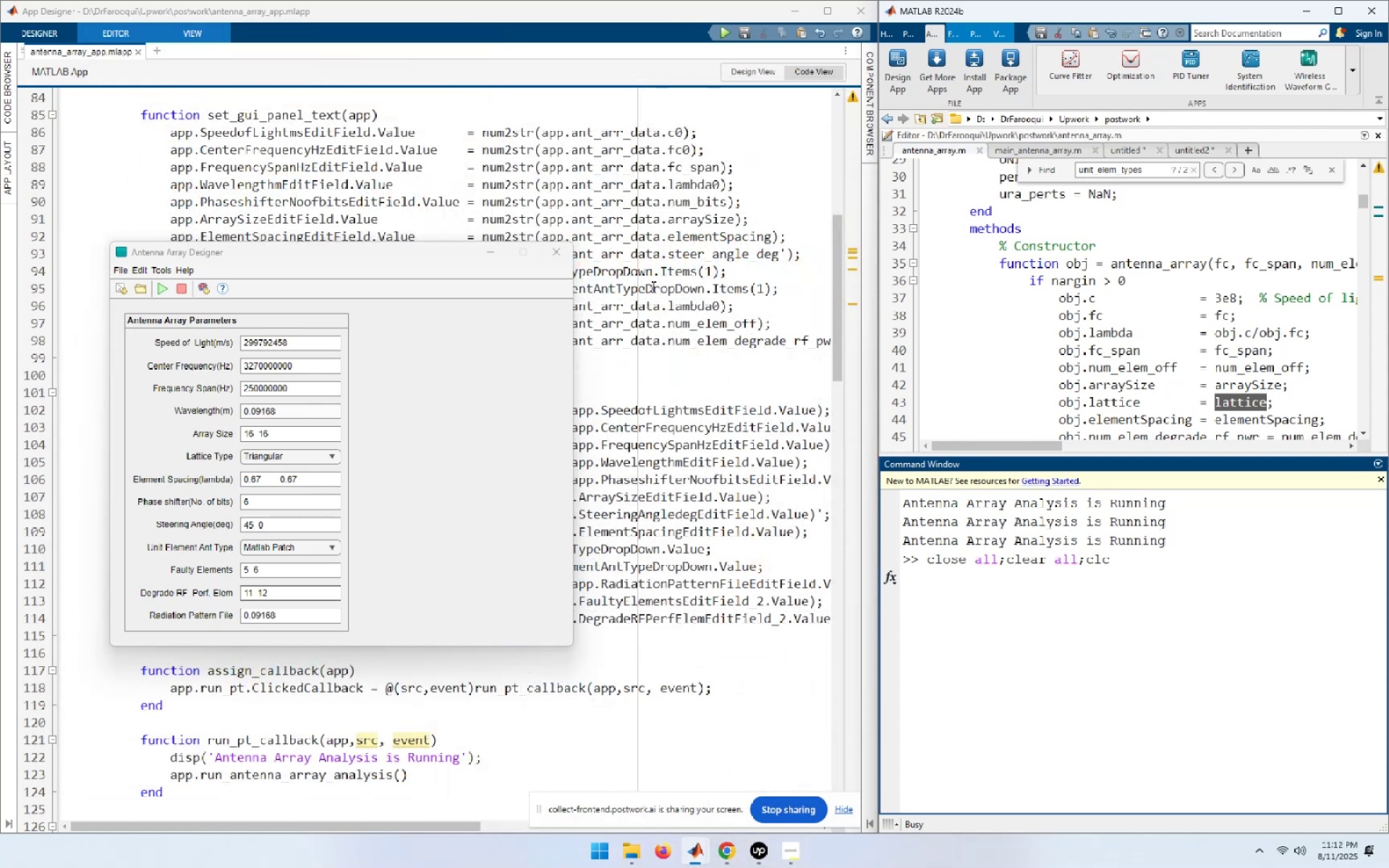 
wait(5.3)
 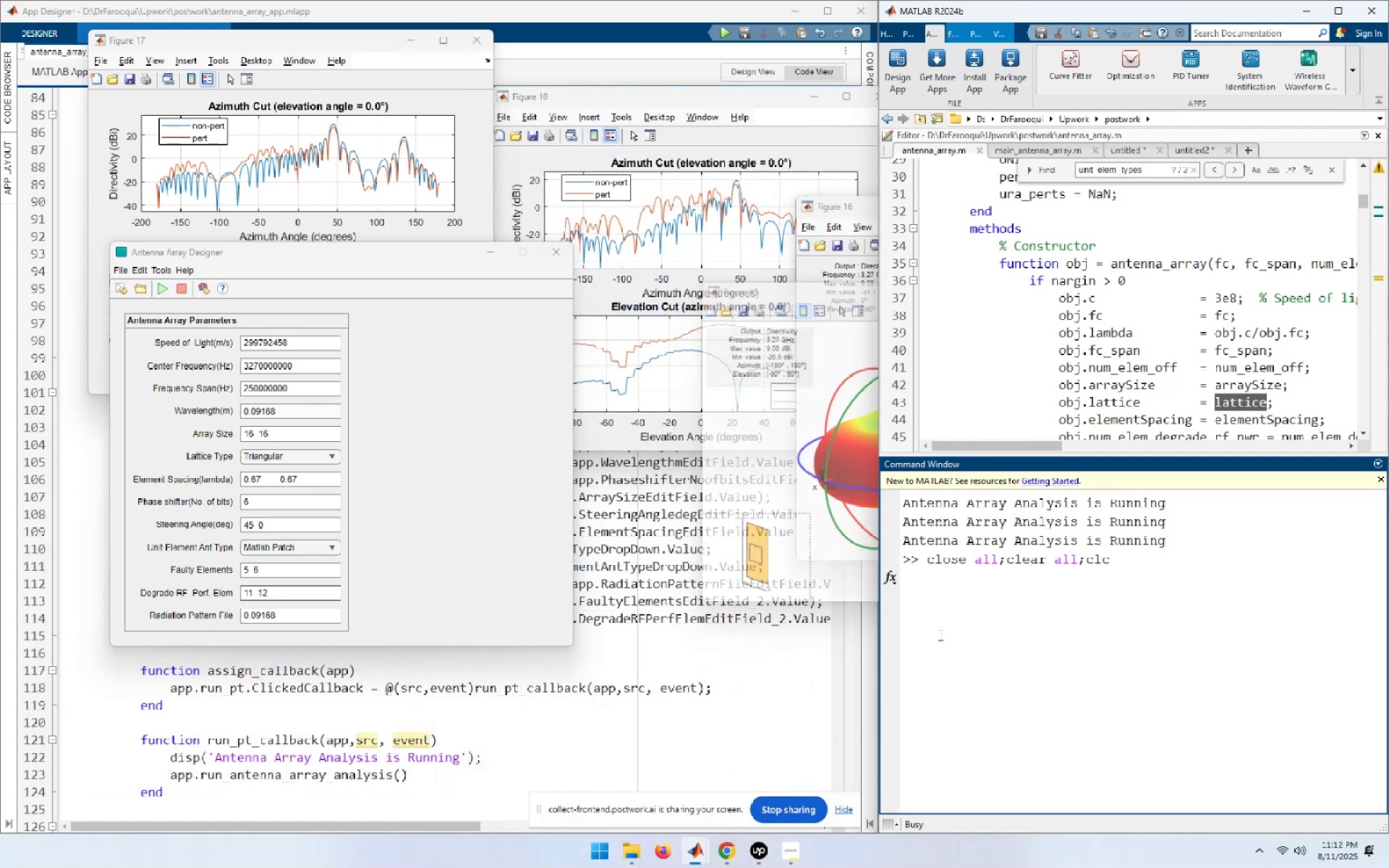 
left_click([554, 252])
 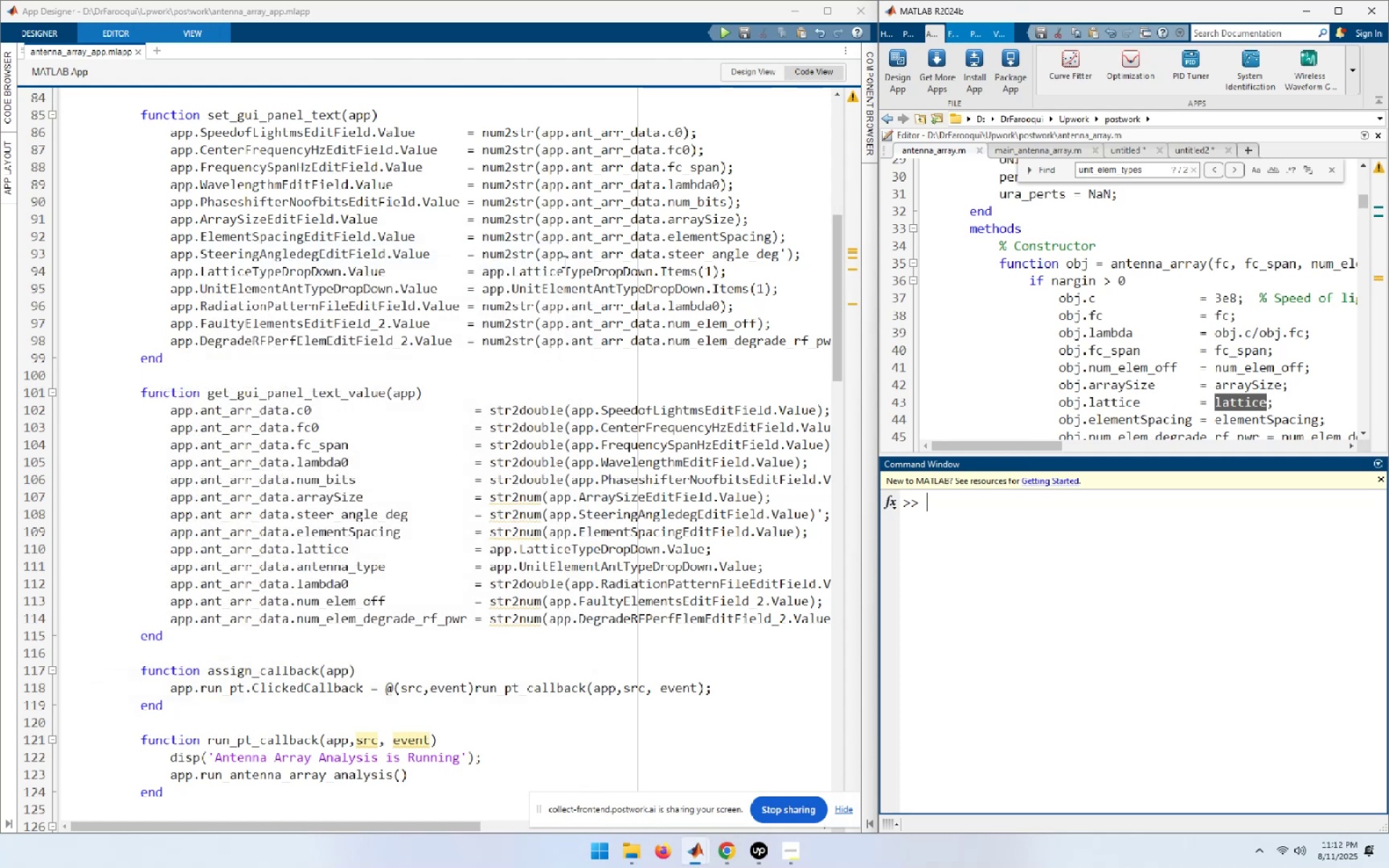 
scroll: coordinate [406, 529], scroll_direction: down, amount: 9.0
 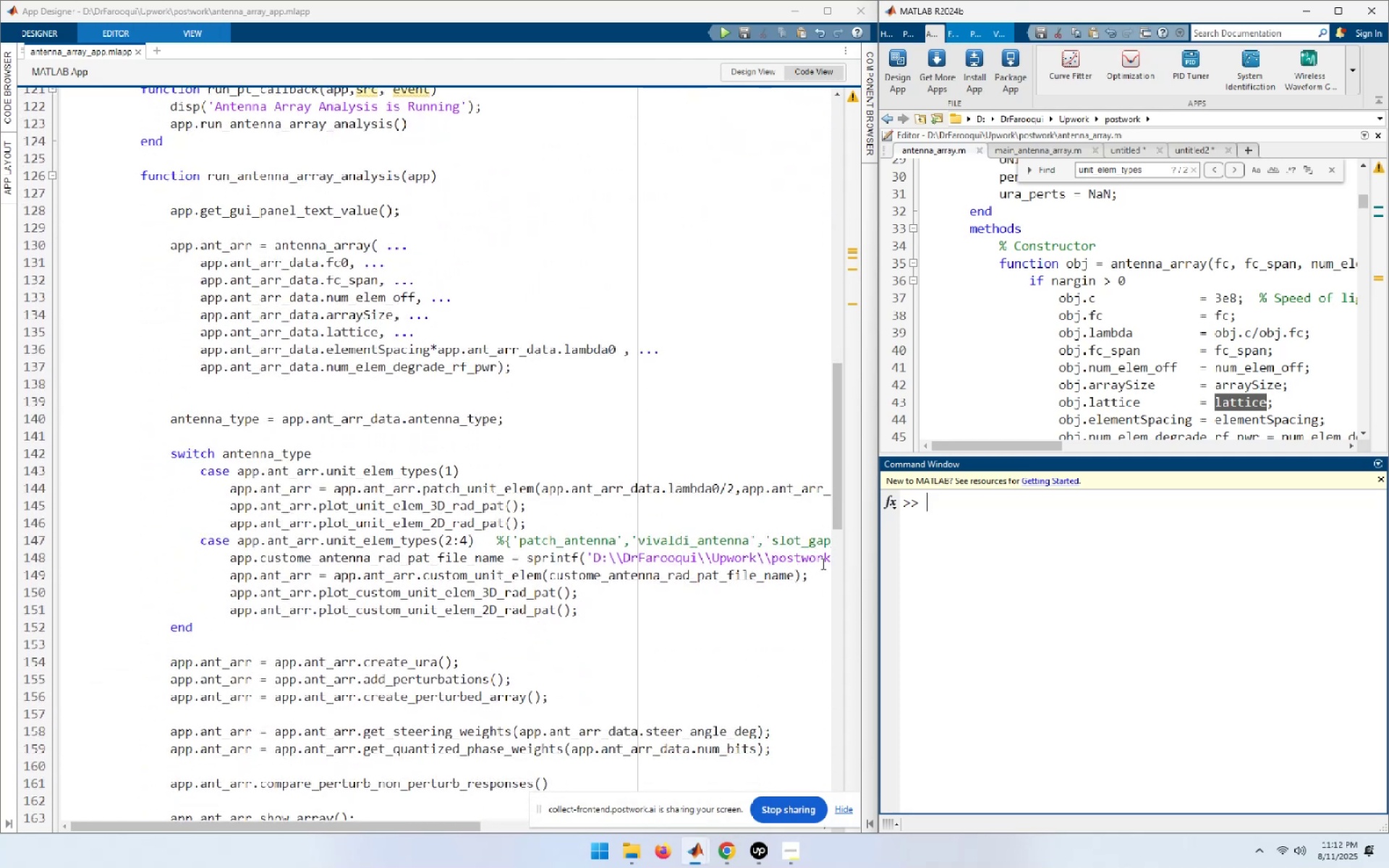 
left_click([825, 556])
 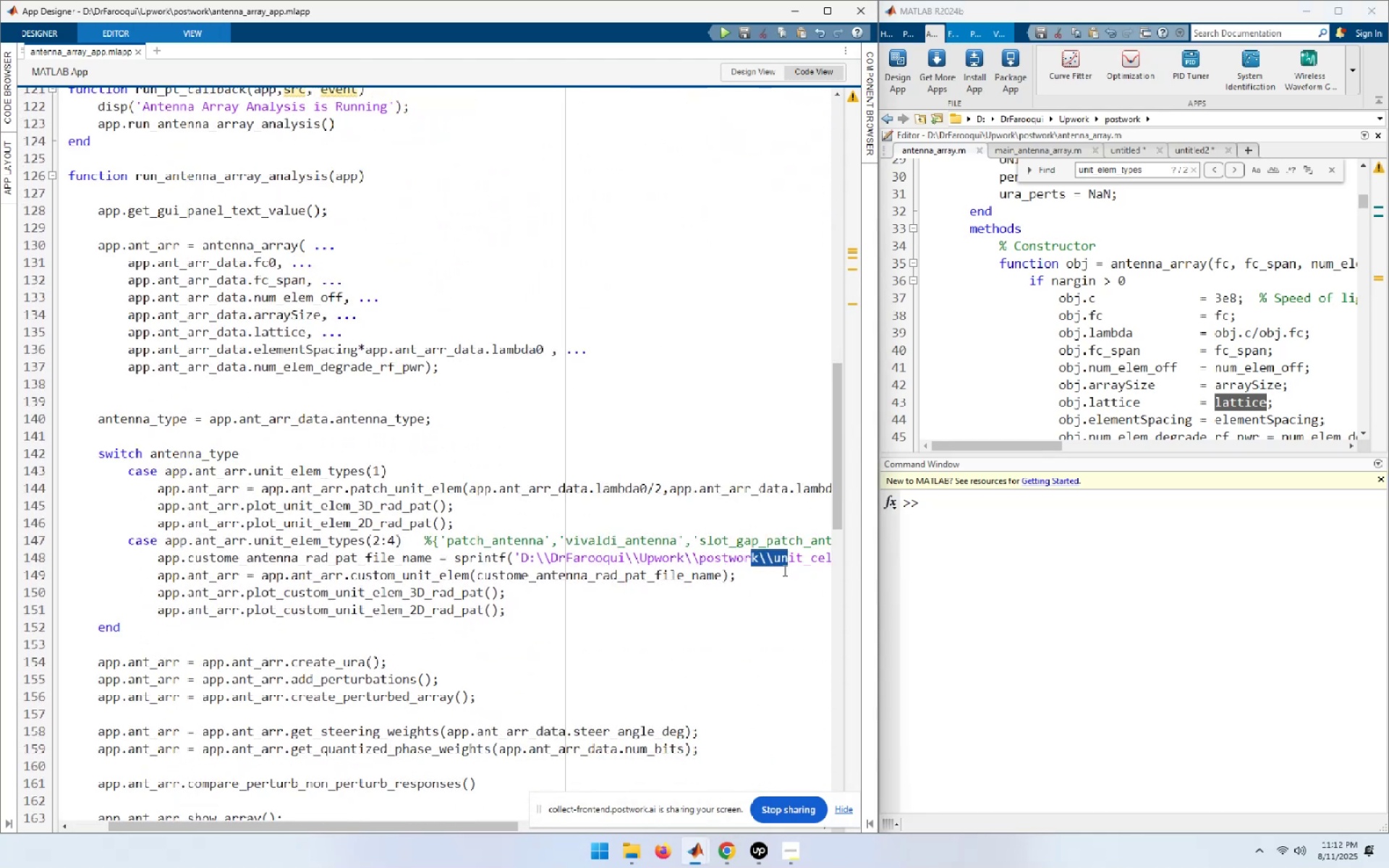 
left_click([765, 572])
 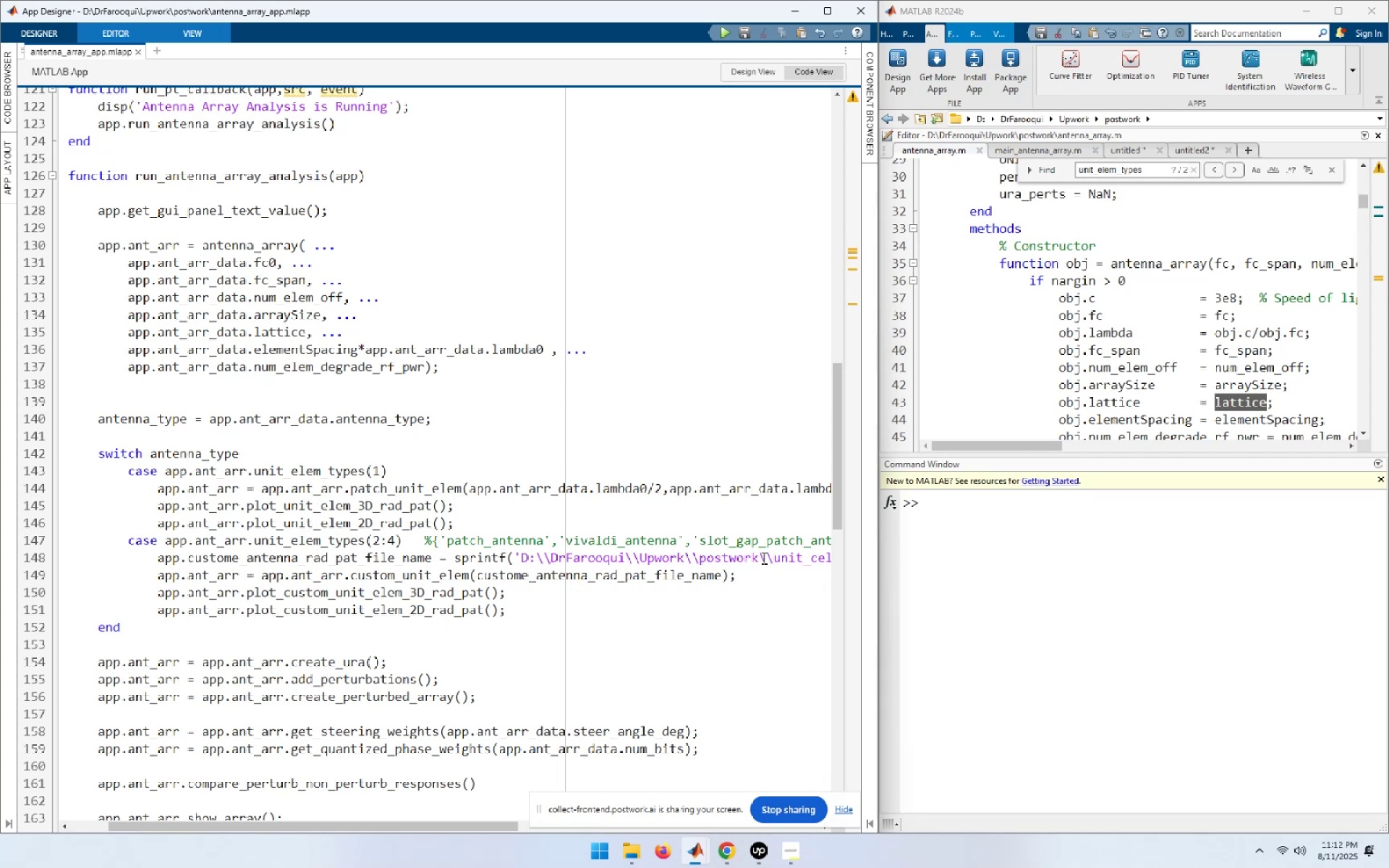 
left_click_drag(start_coordinate=[759, 556], to_coordinate=[519, 554])
 